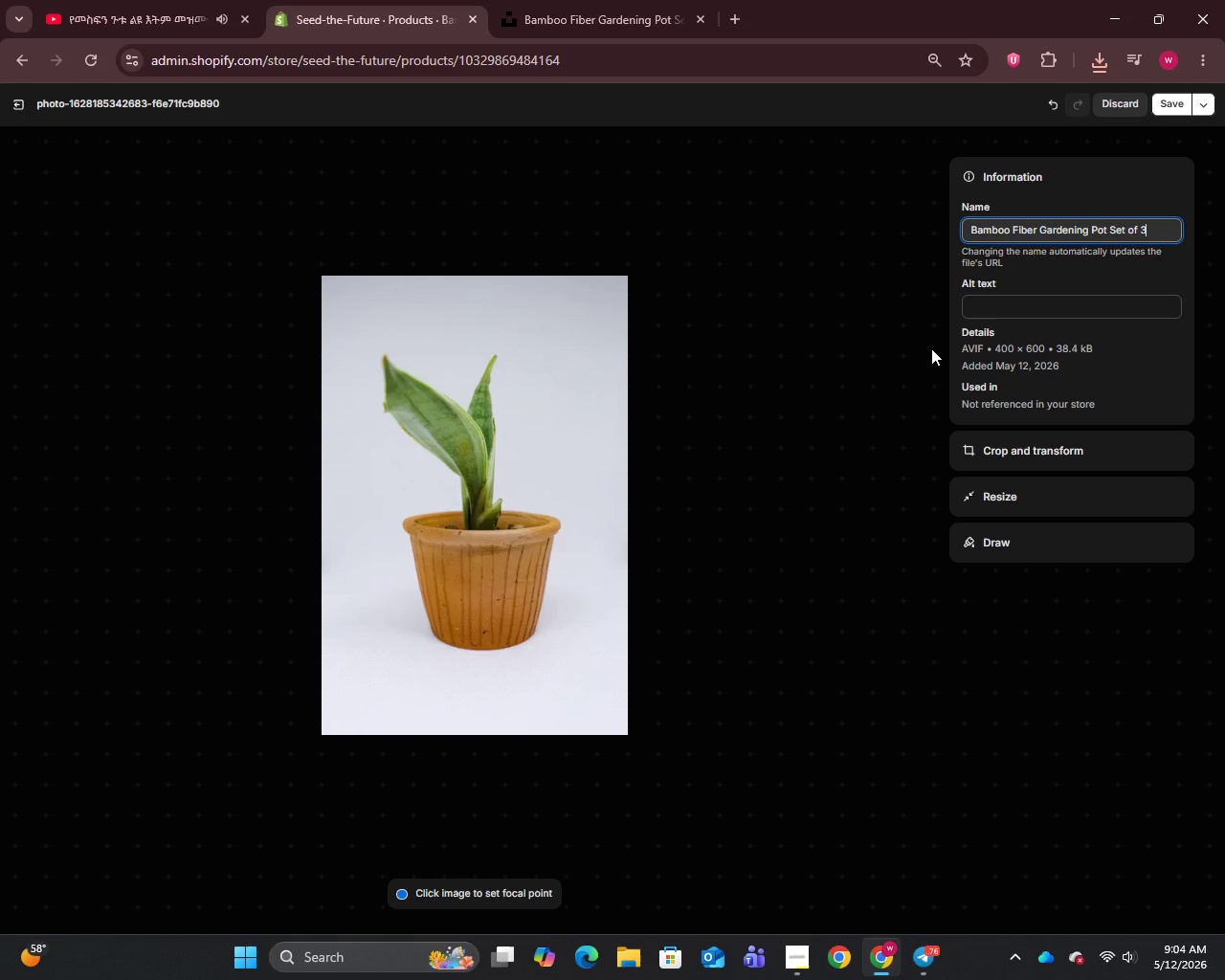 
type(Set of three minimalist bamboo fiber gardening pots in earthy tones for sustainable plastic-free gardening.)
 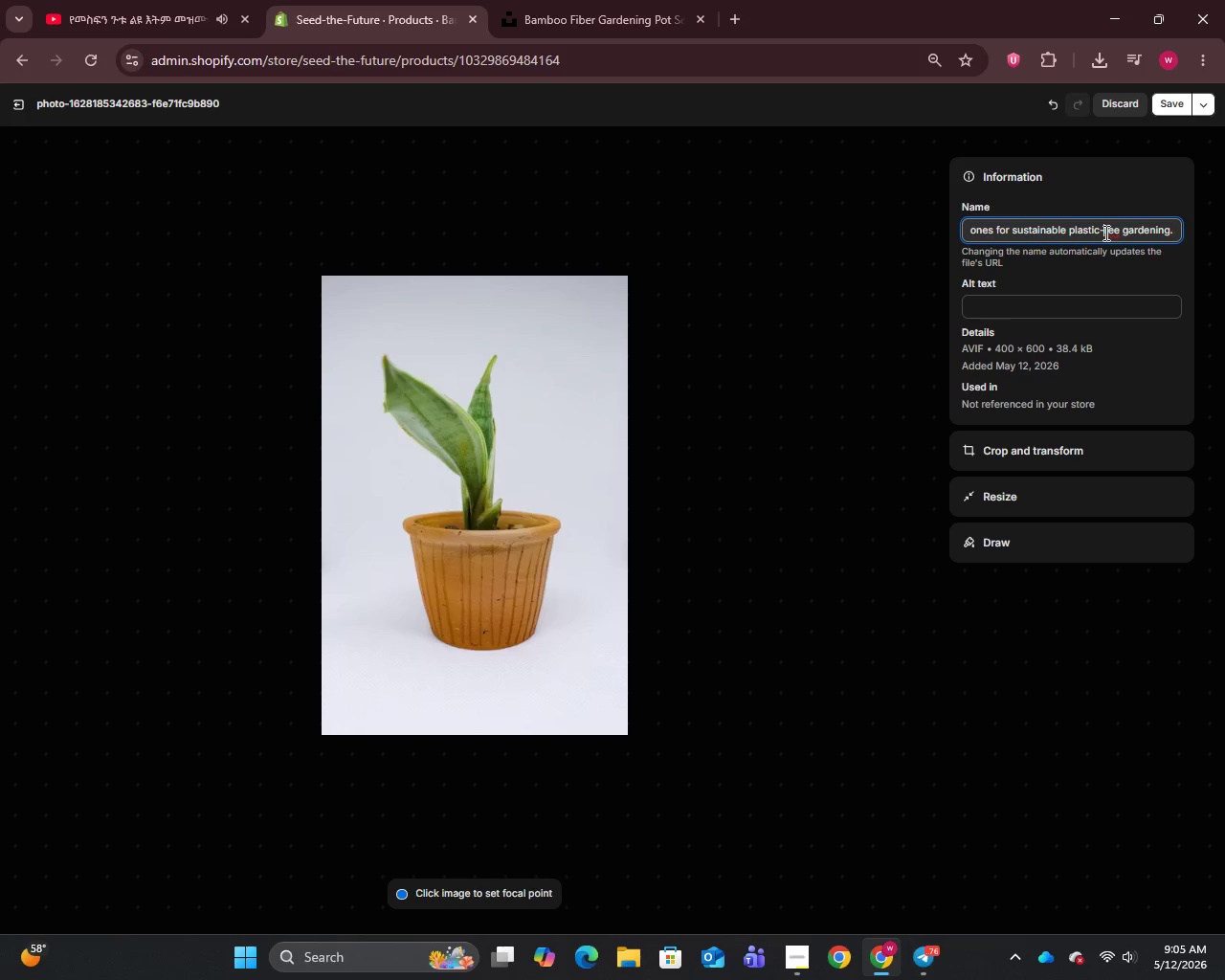 
key(F)
 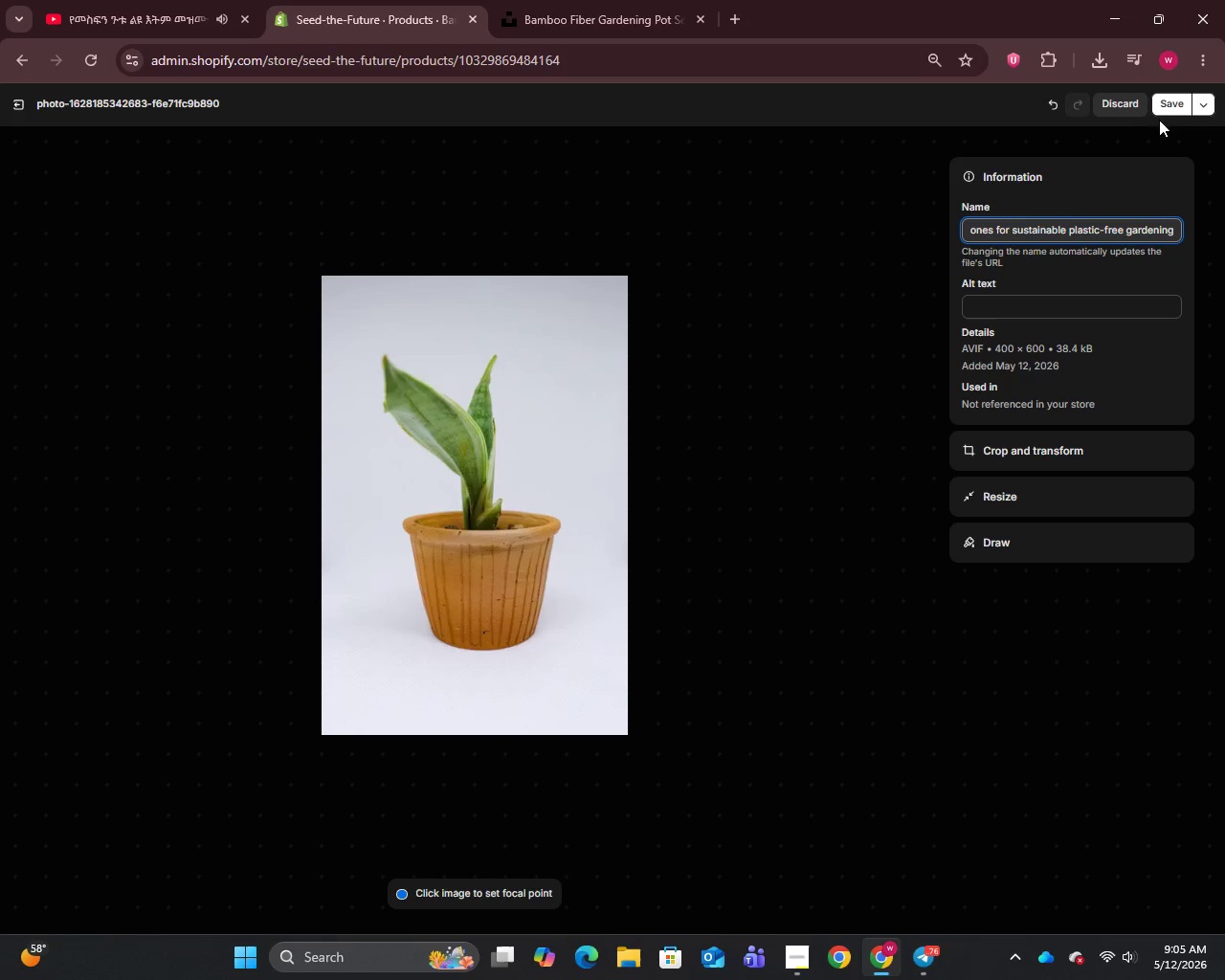 
left_click([1158, 101])
 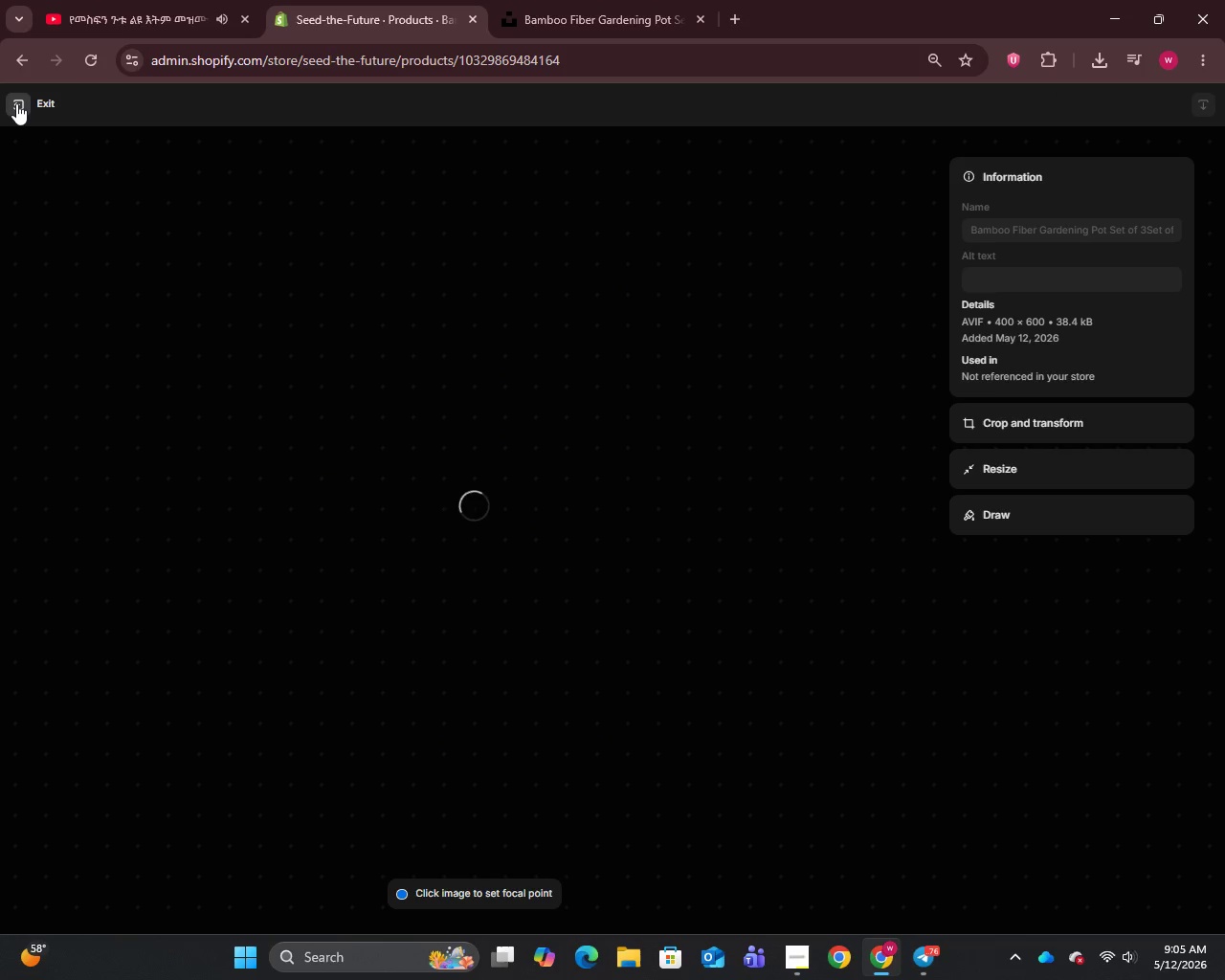 
left_click([16, 103])
 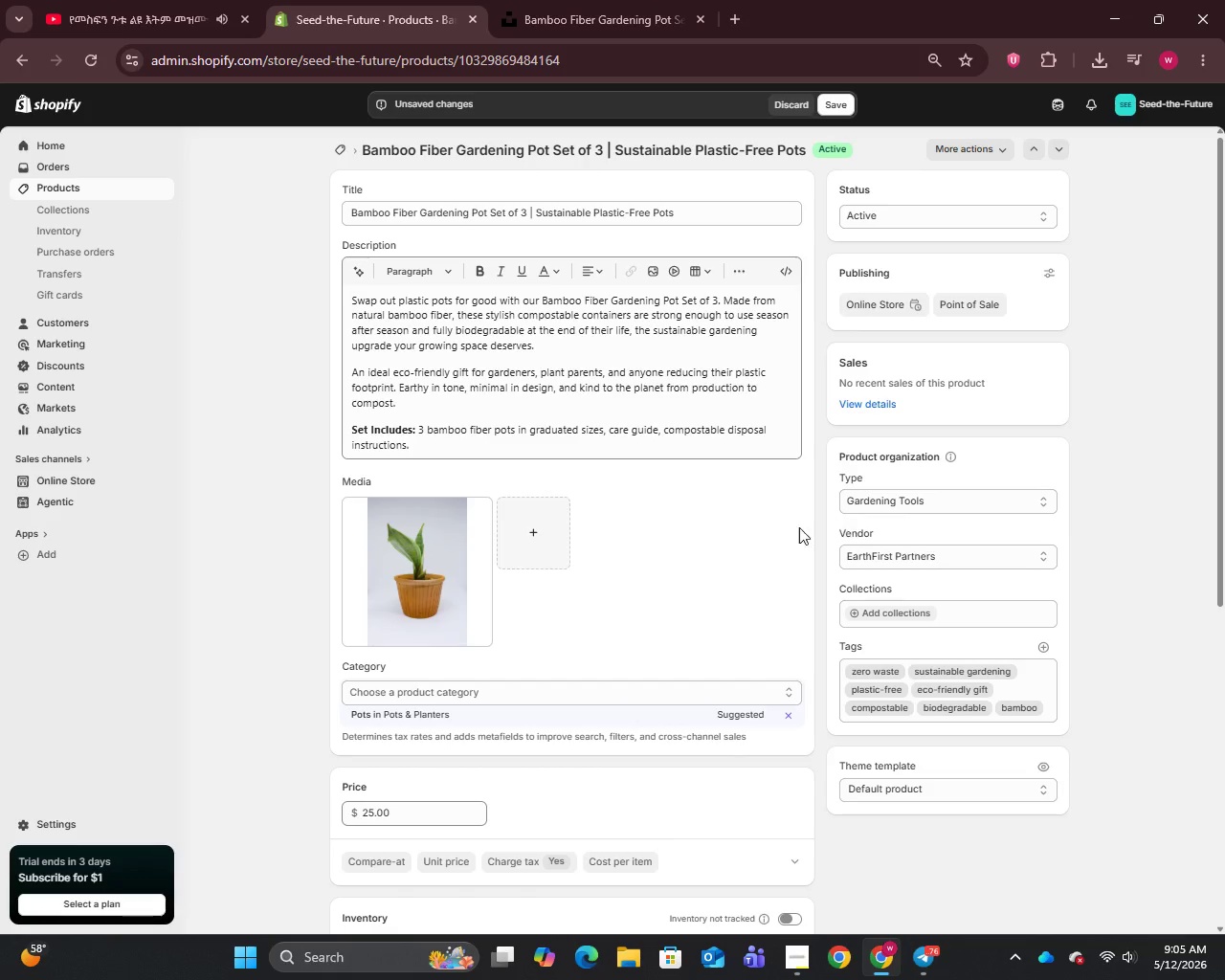 
scroll: coordinate [732, 548], scroll_direction: down, amount: 13.0
 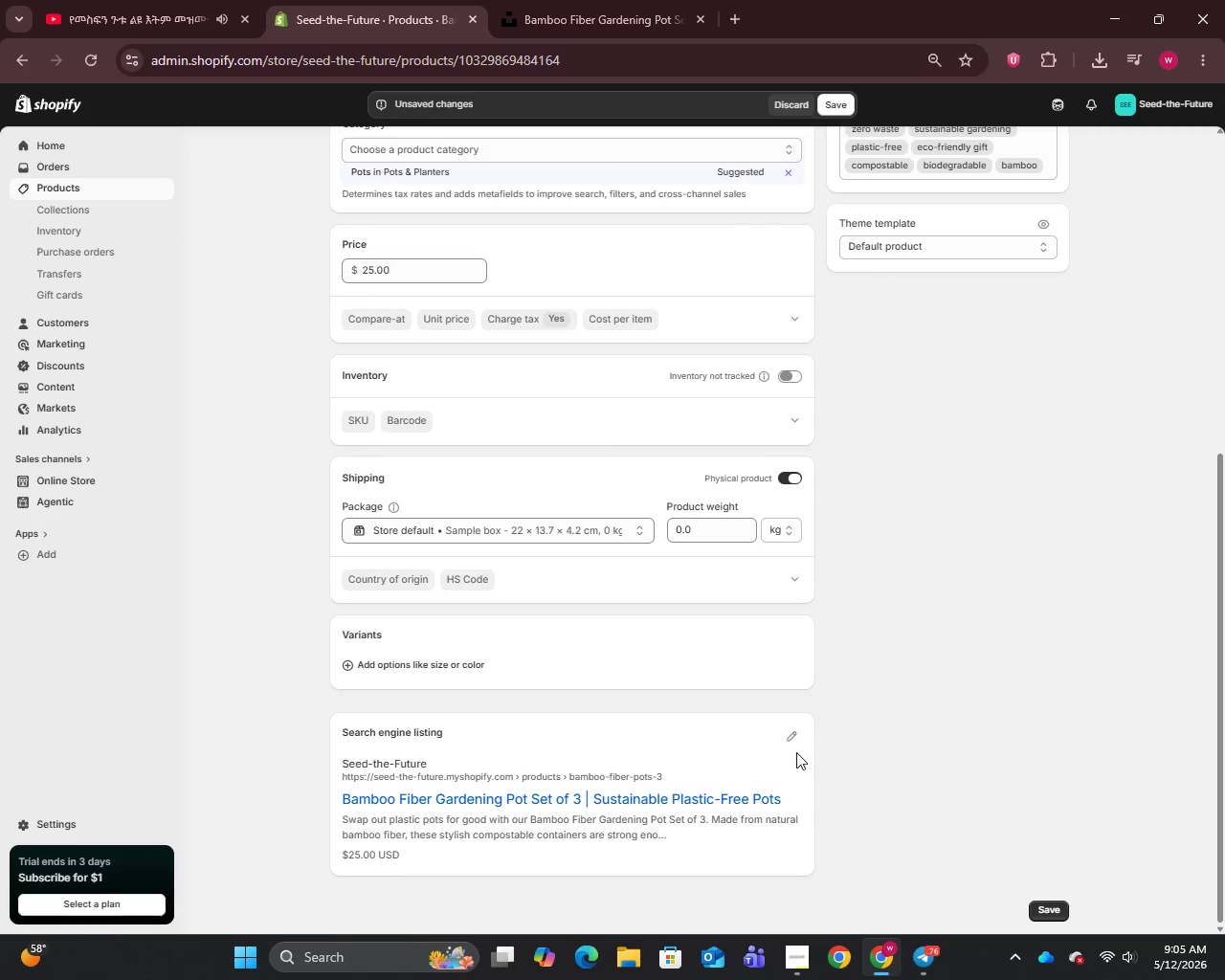 
left_click([789, 725])
 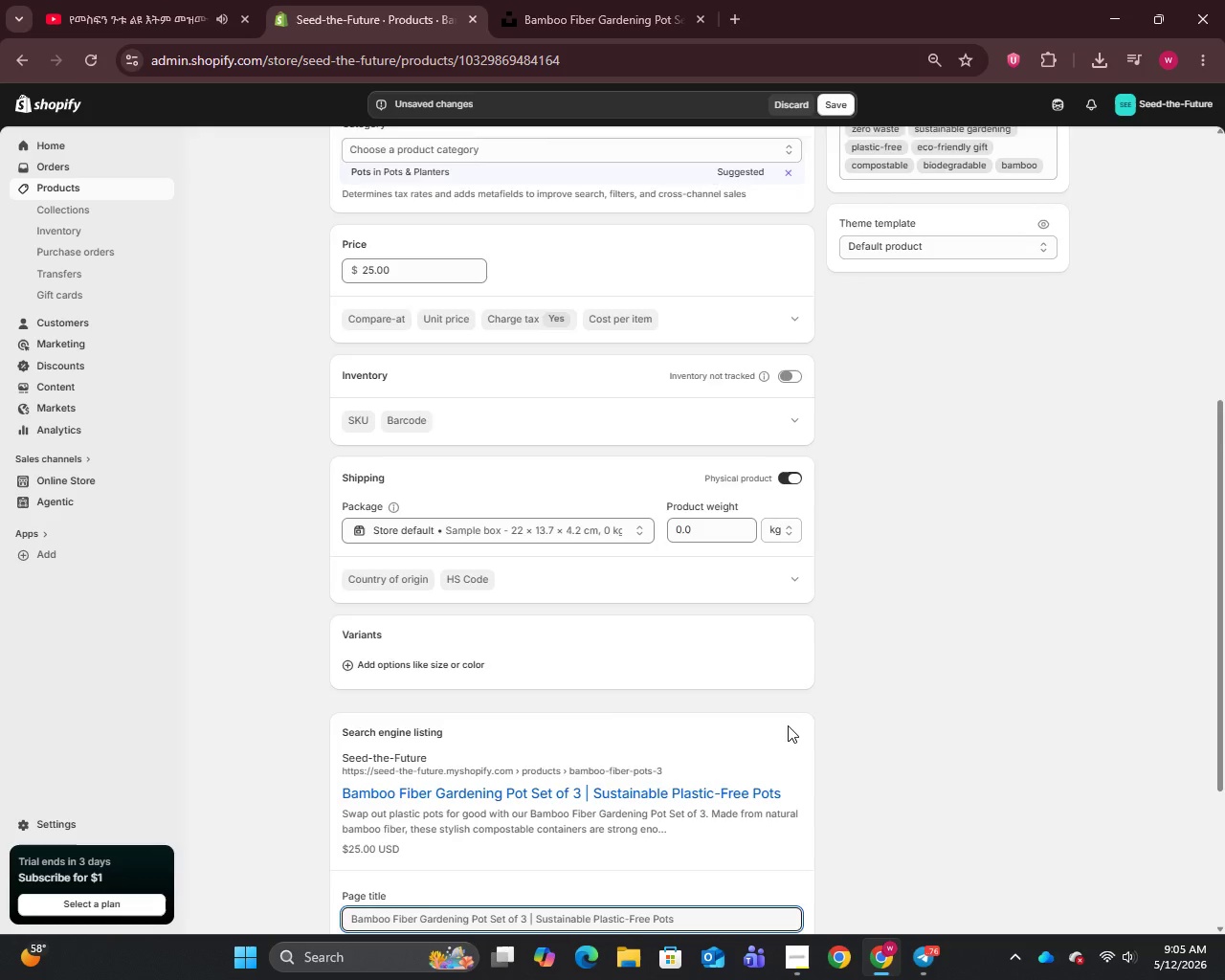 
scroll: coordinate [787, 725], scroll_direction: down, amount: 5.0
 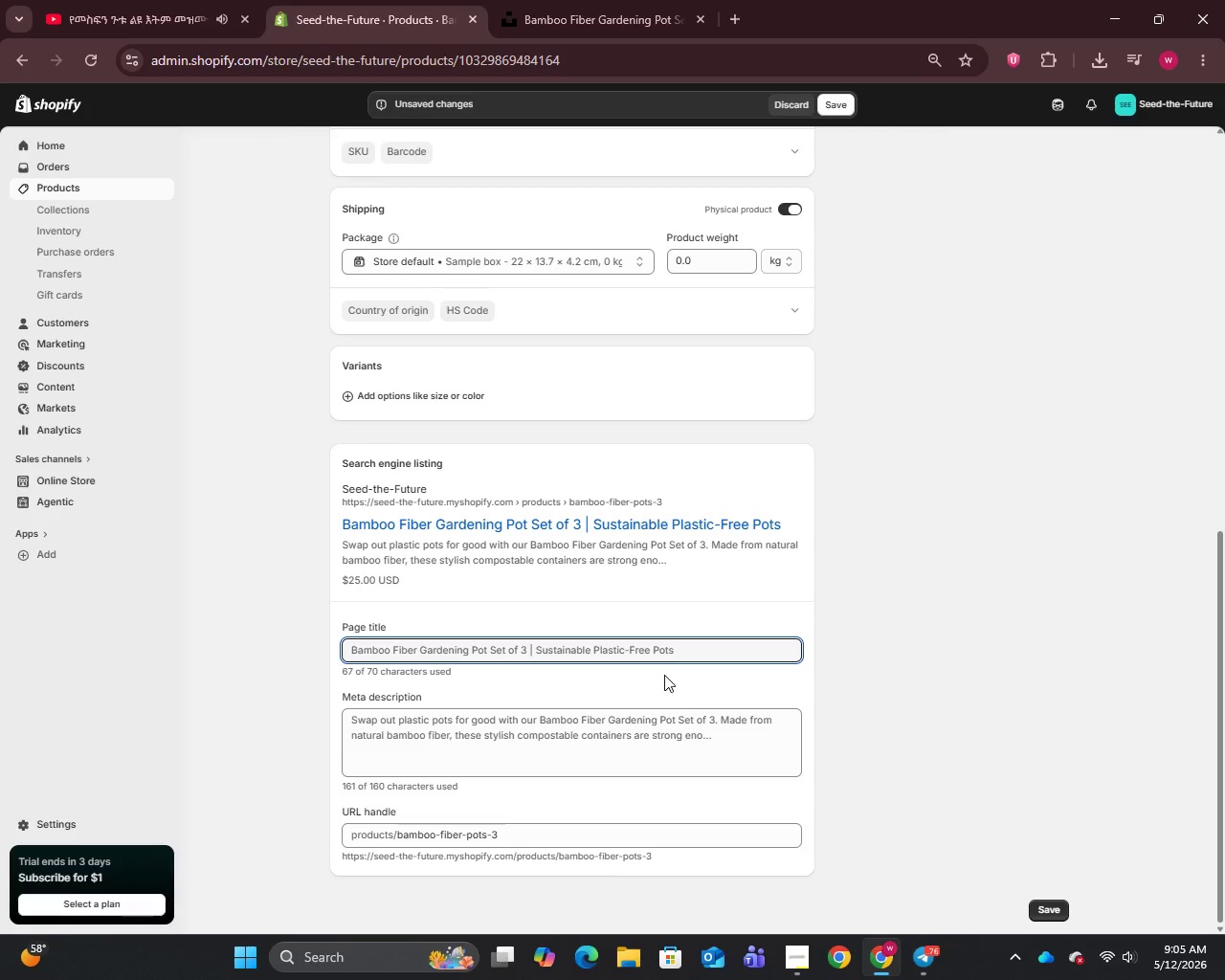 
wait(5.03)
 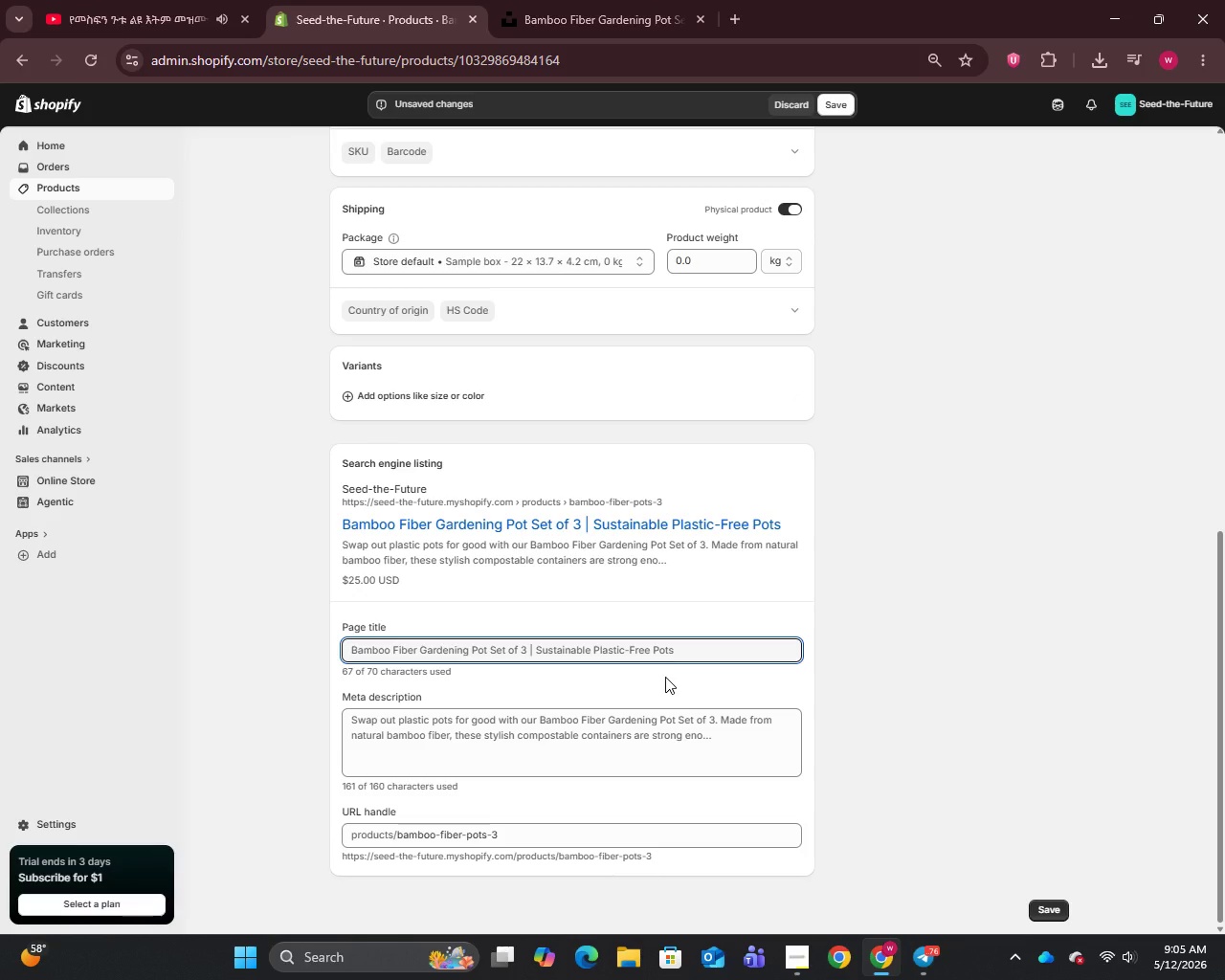 
left_click_drag(start_coordinate=[695, 646], to_coordinate=[530, 661])
 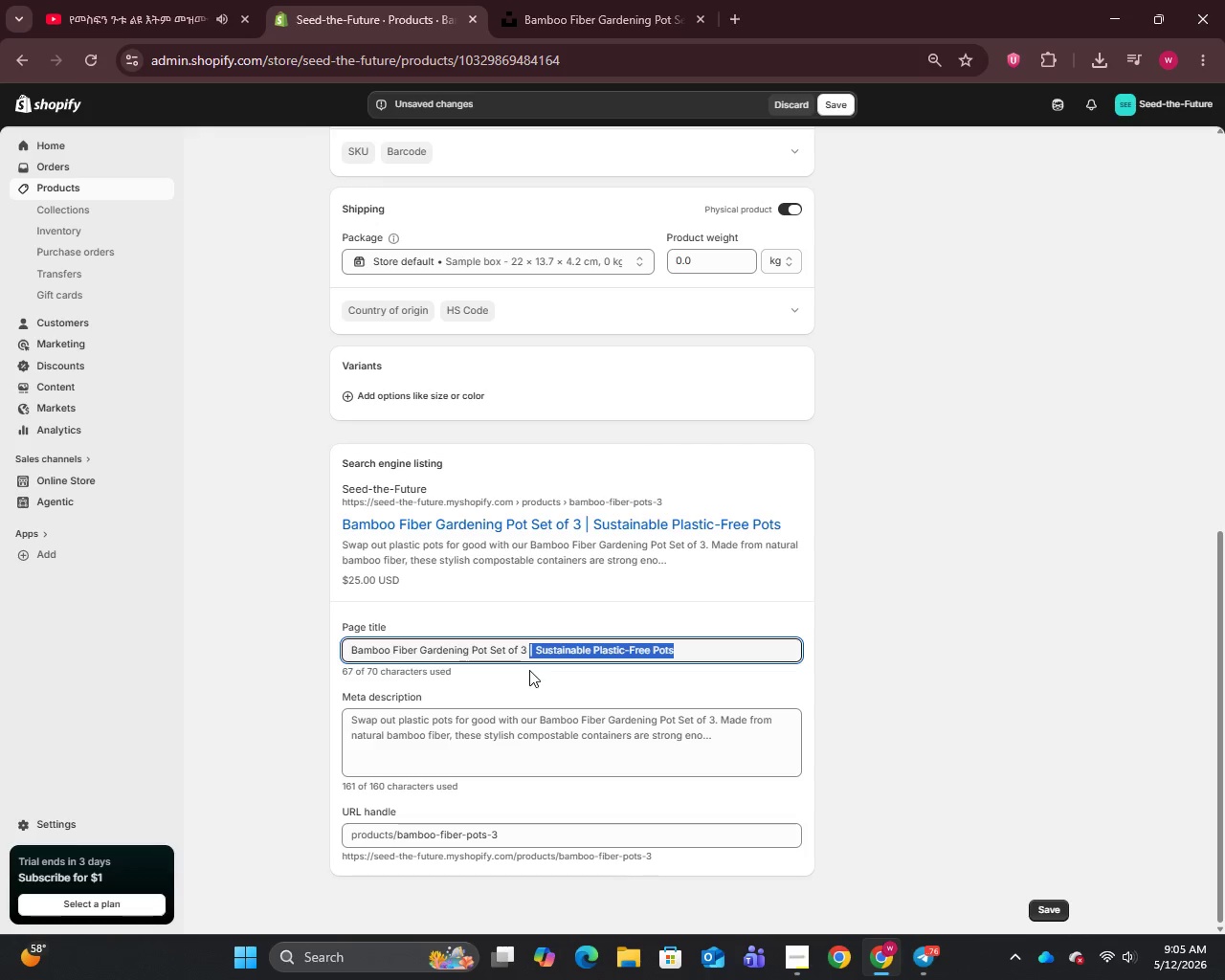 
wait(7.7)
 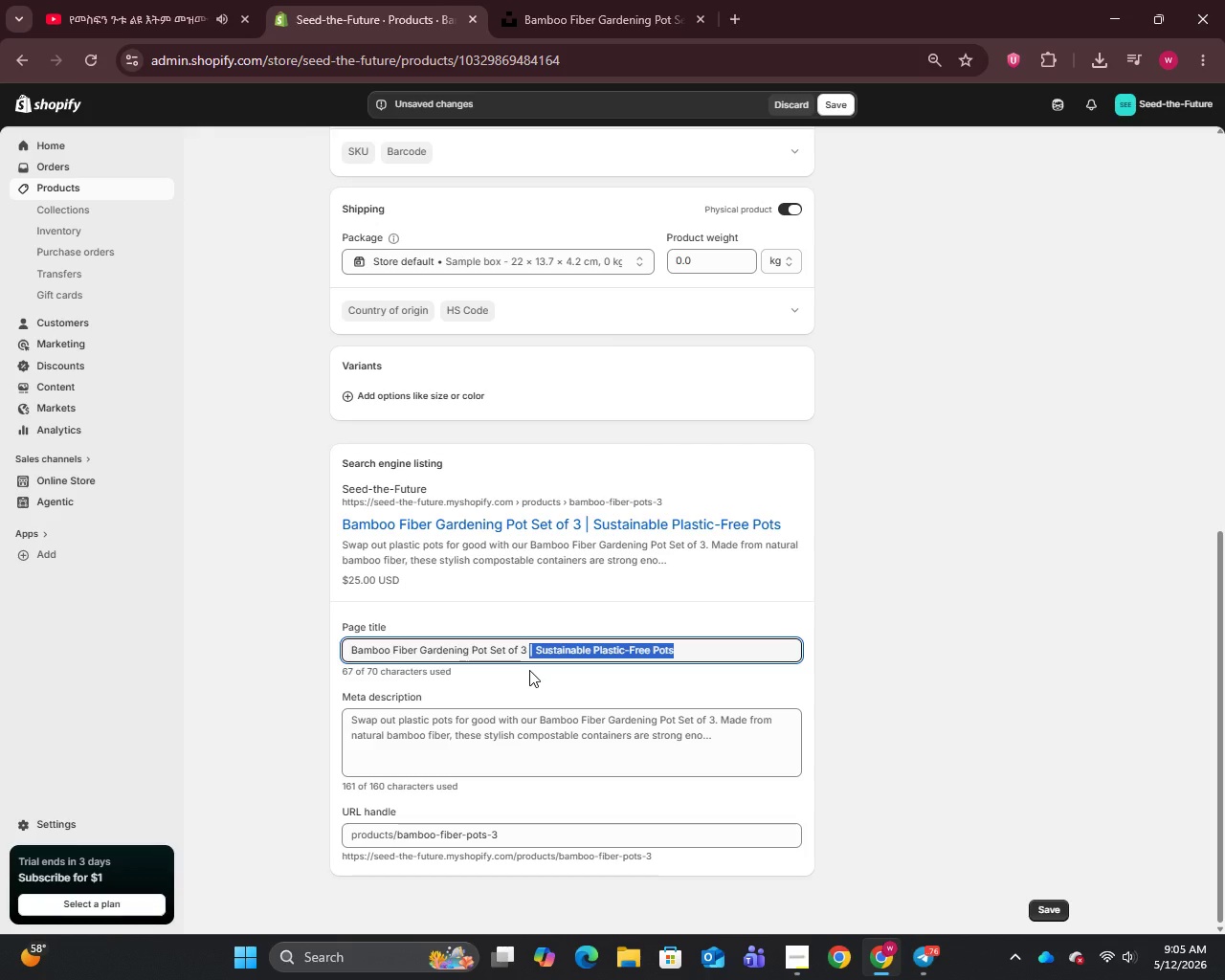 
left_click([694, 644])
 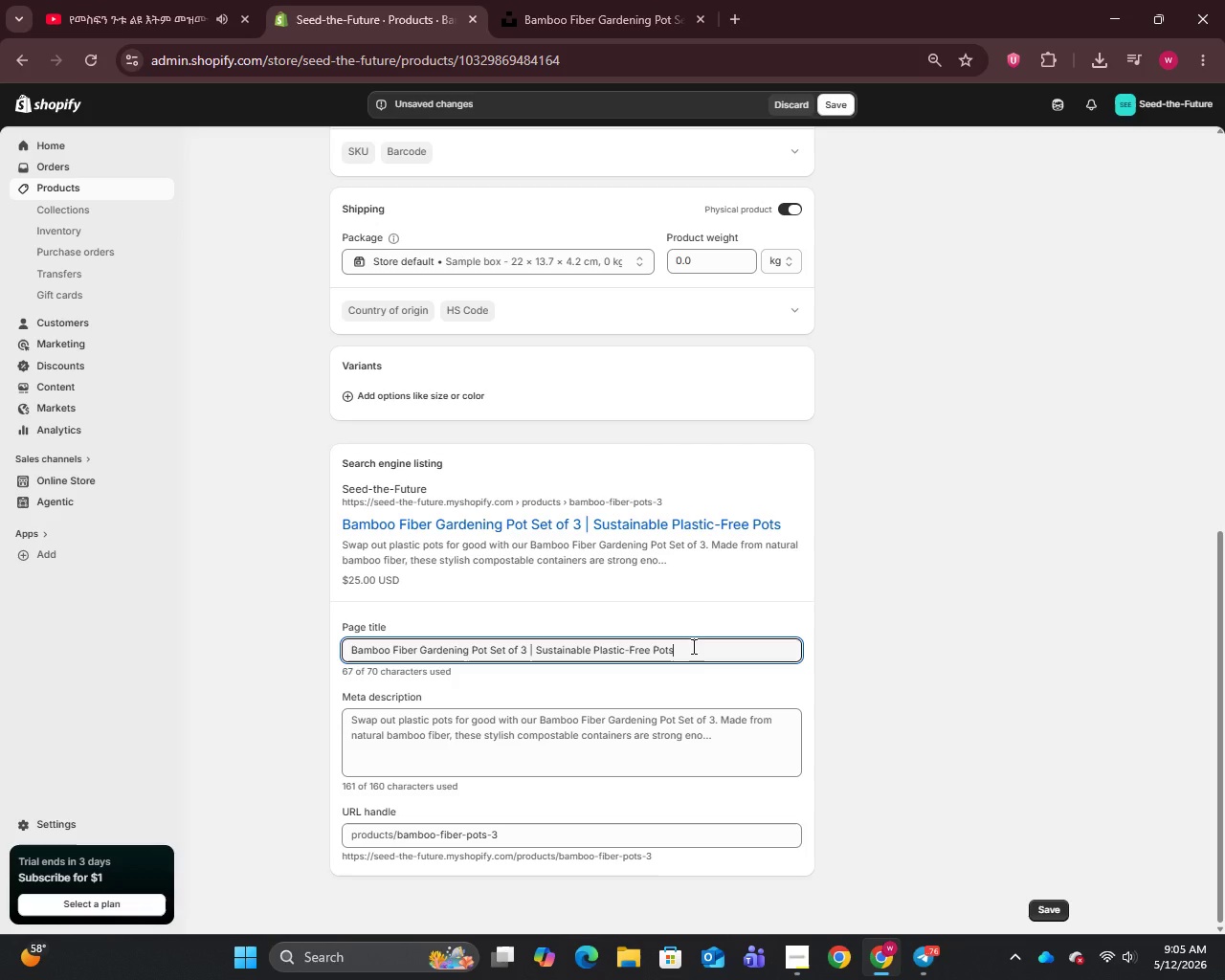 
left_click_drag(start_coordinate=[694, 646], to_coordinate=[592, 649])
 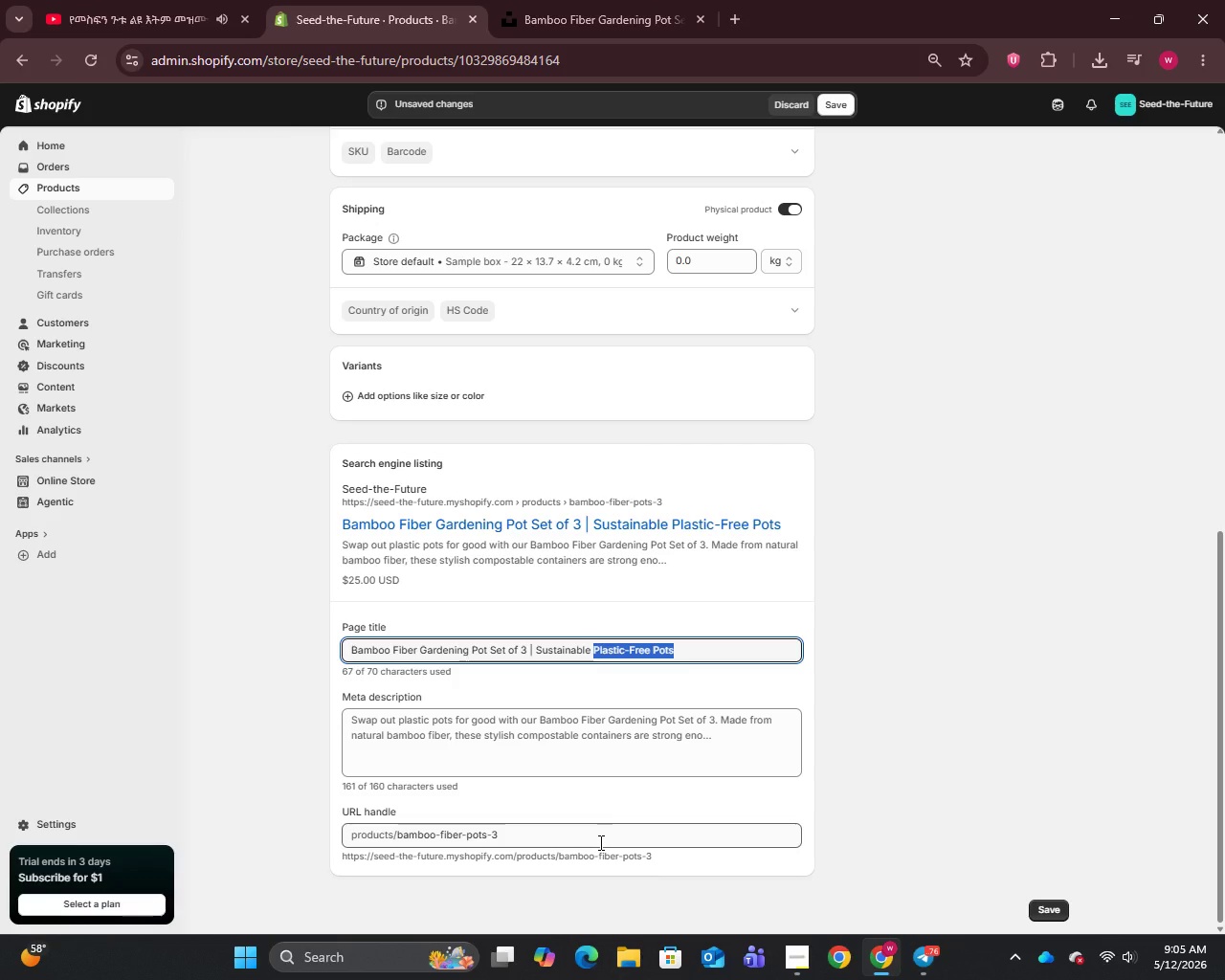 
type(Gardening)
 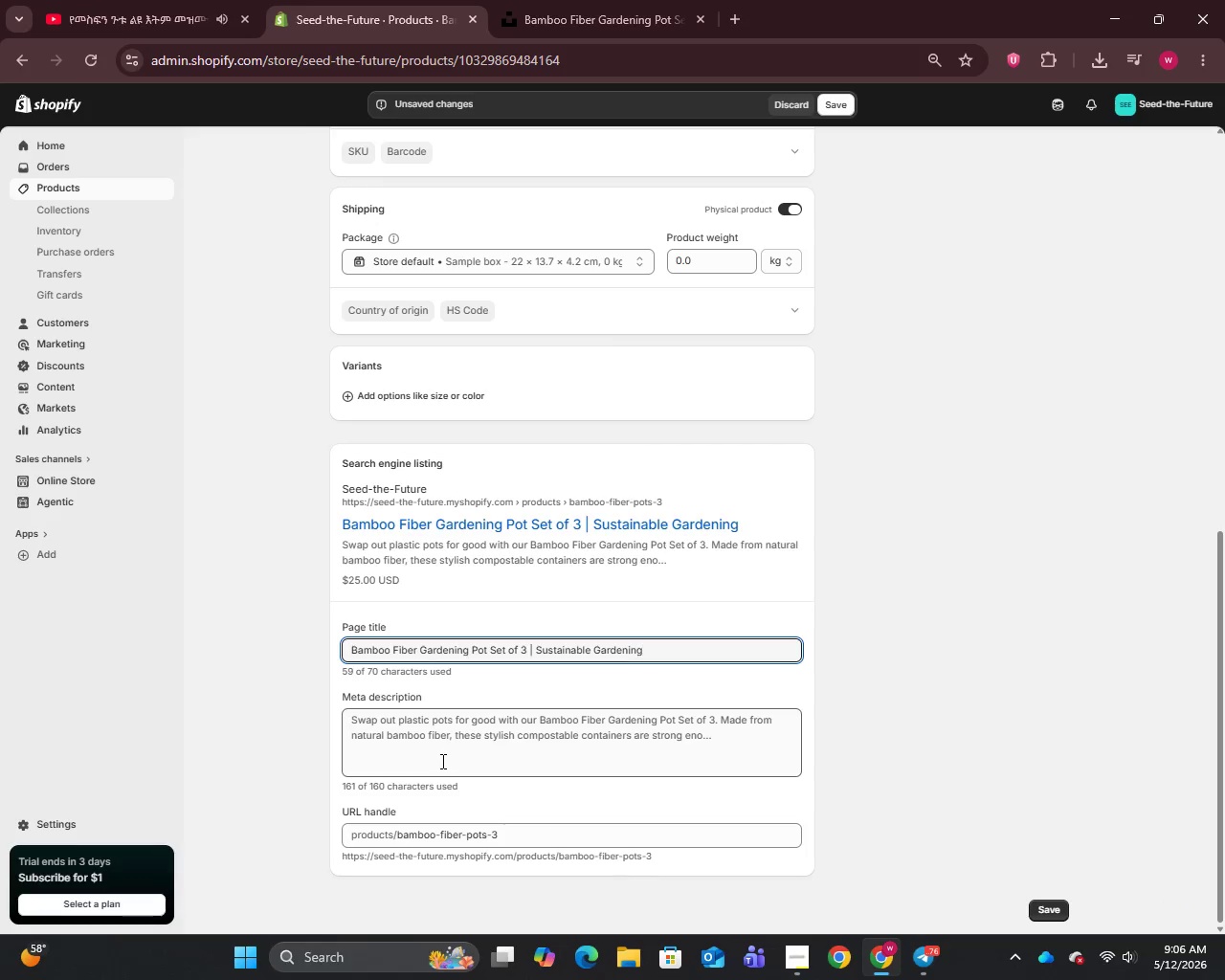 
wait(7.81)
 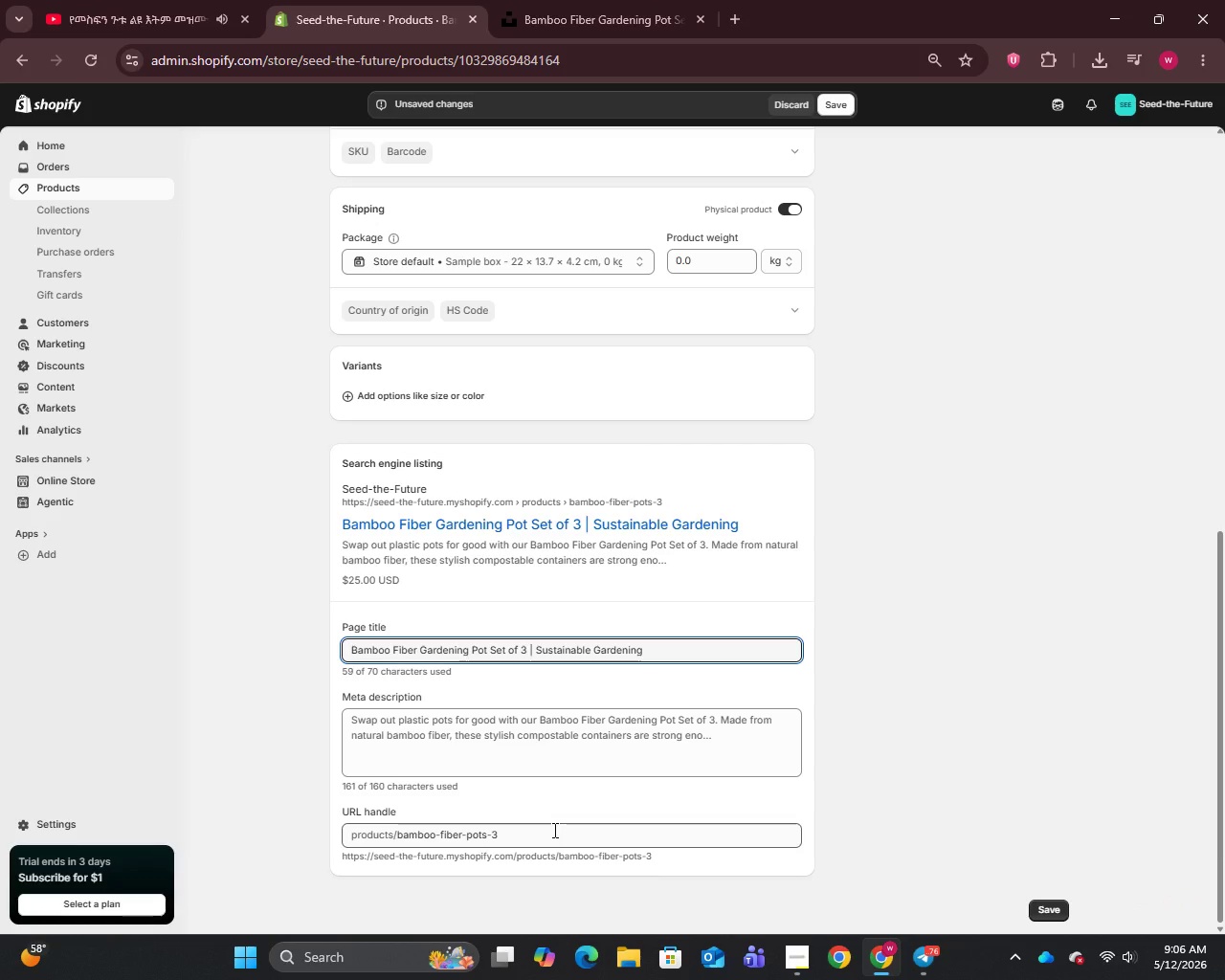 
left_click_drag(start_coordinate=[421, 648], to_coordinate=[470, 653])
 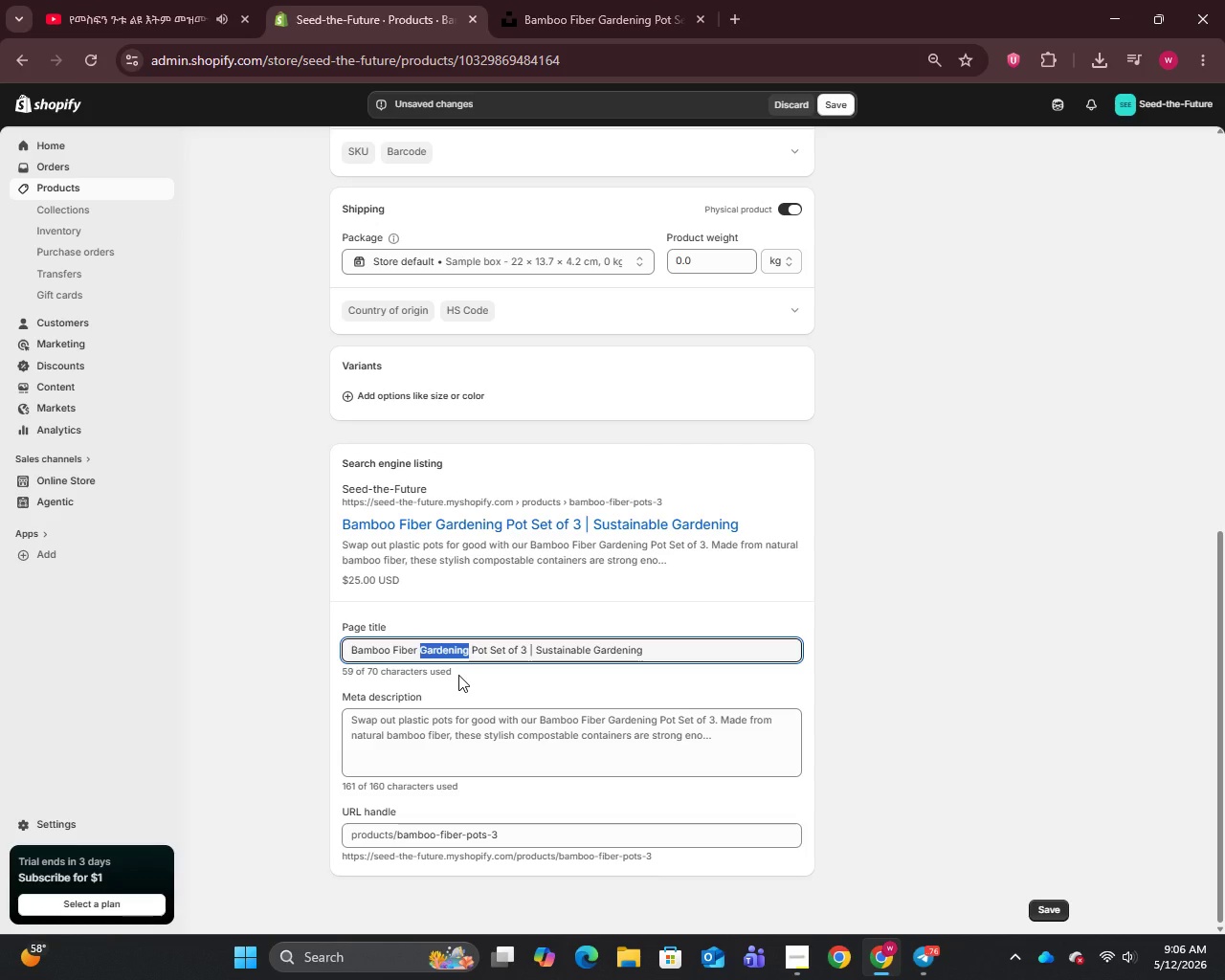 
key(Backspace)
 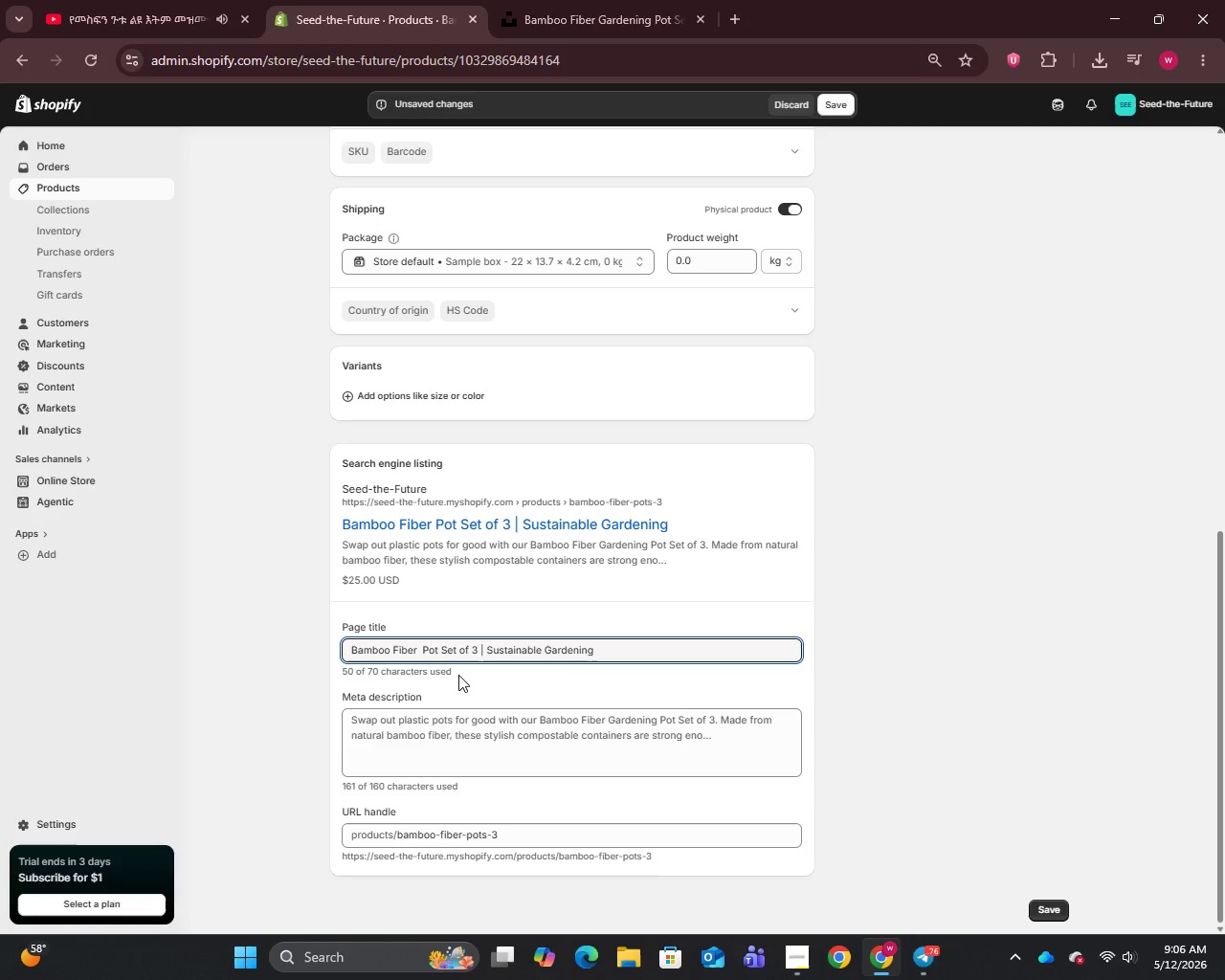 
key(Backspace)
 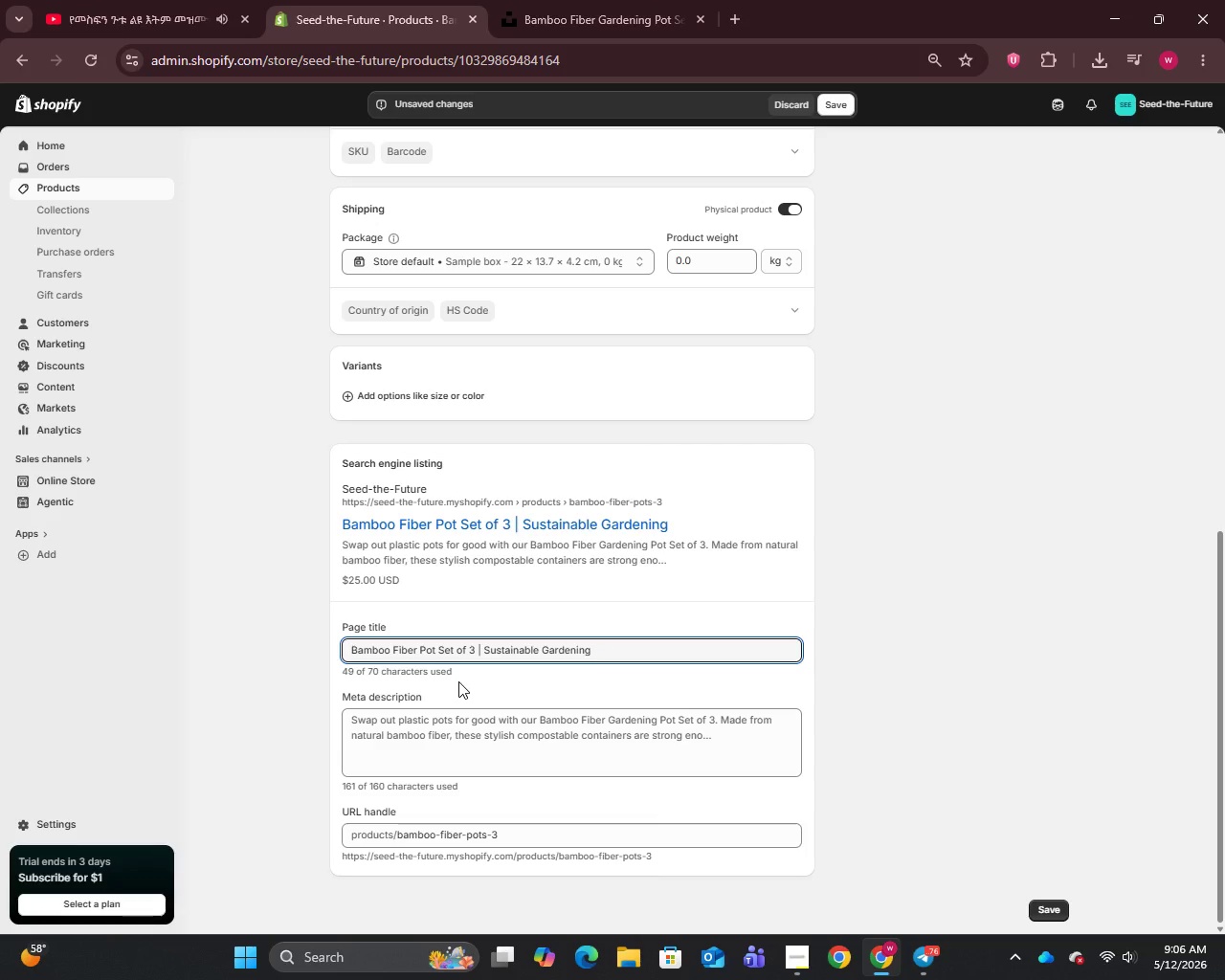 
left_click([454, 748])
 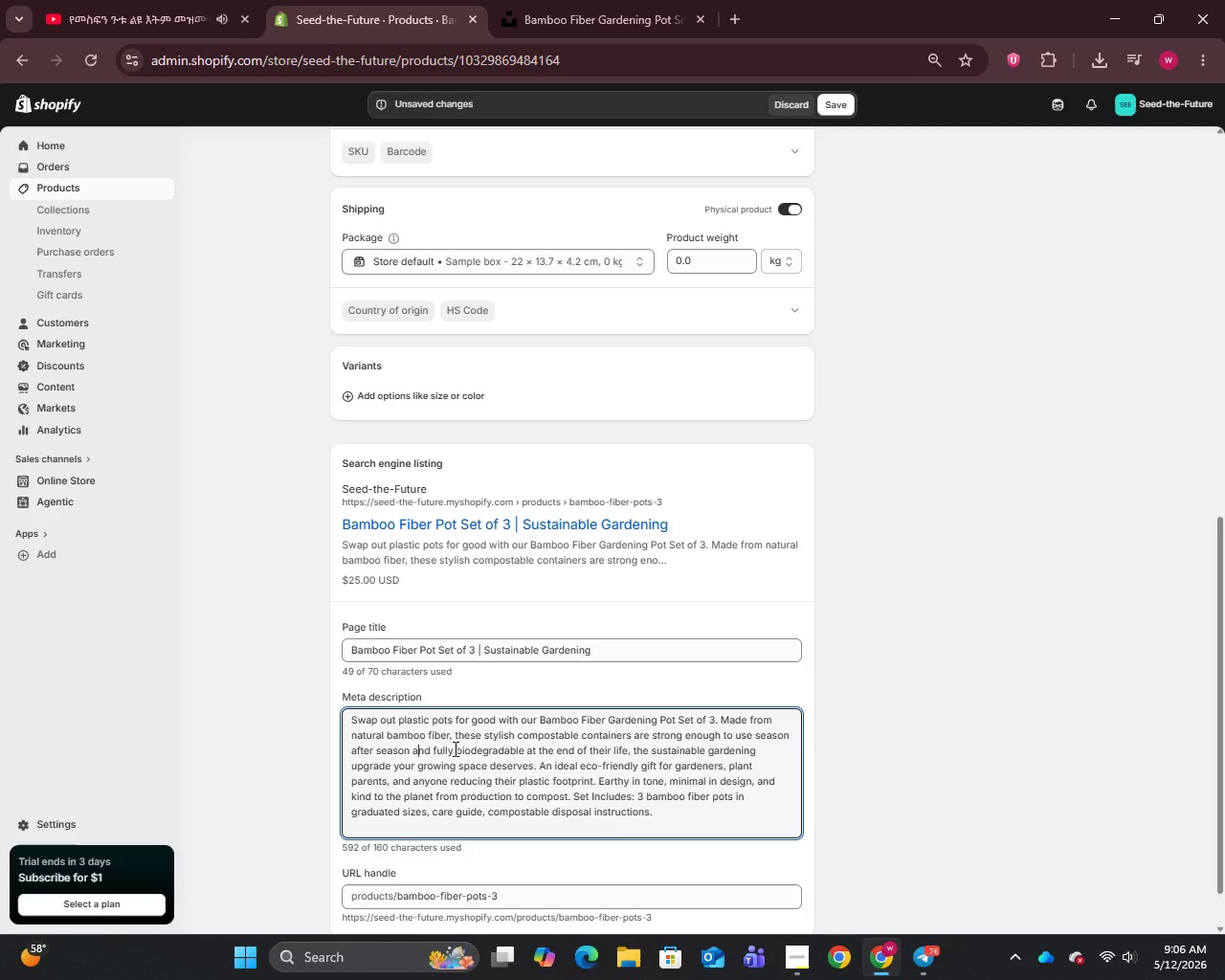 
key(Control+A)
 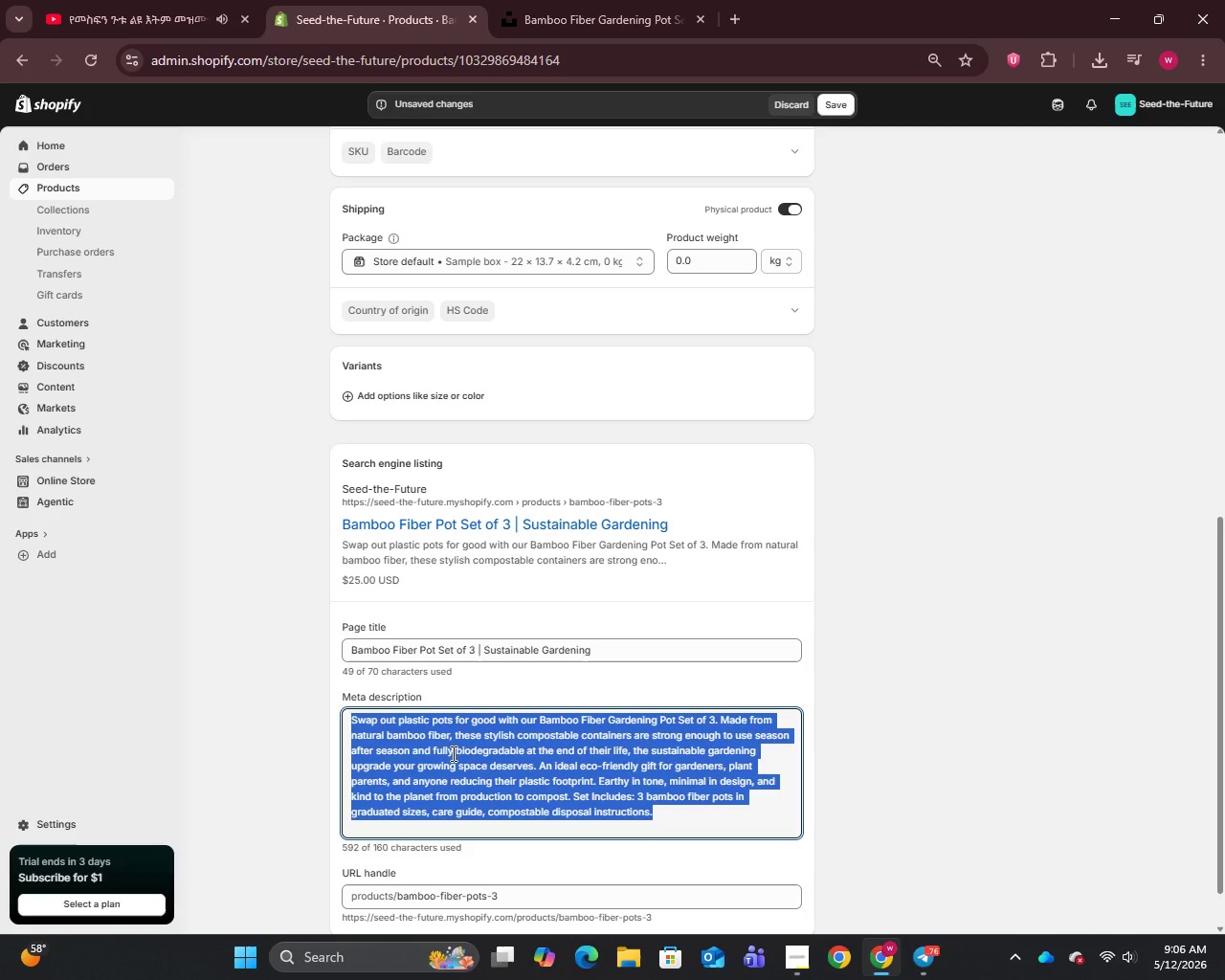 
type(Swap plastic for our compostable bamboo fiber pots. An eco-friendly gift for sustainable gardening and zero-waste o)
key(Backspace)
type(plant care. Shop now.)
 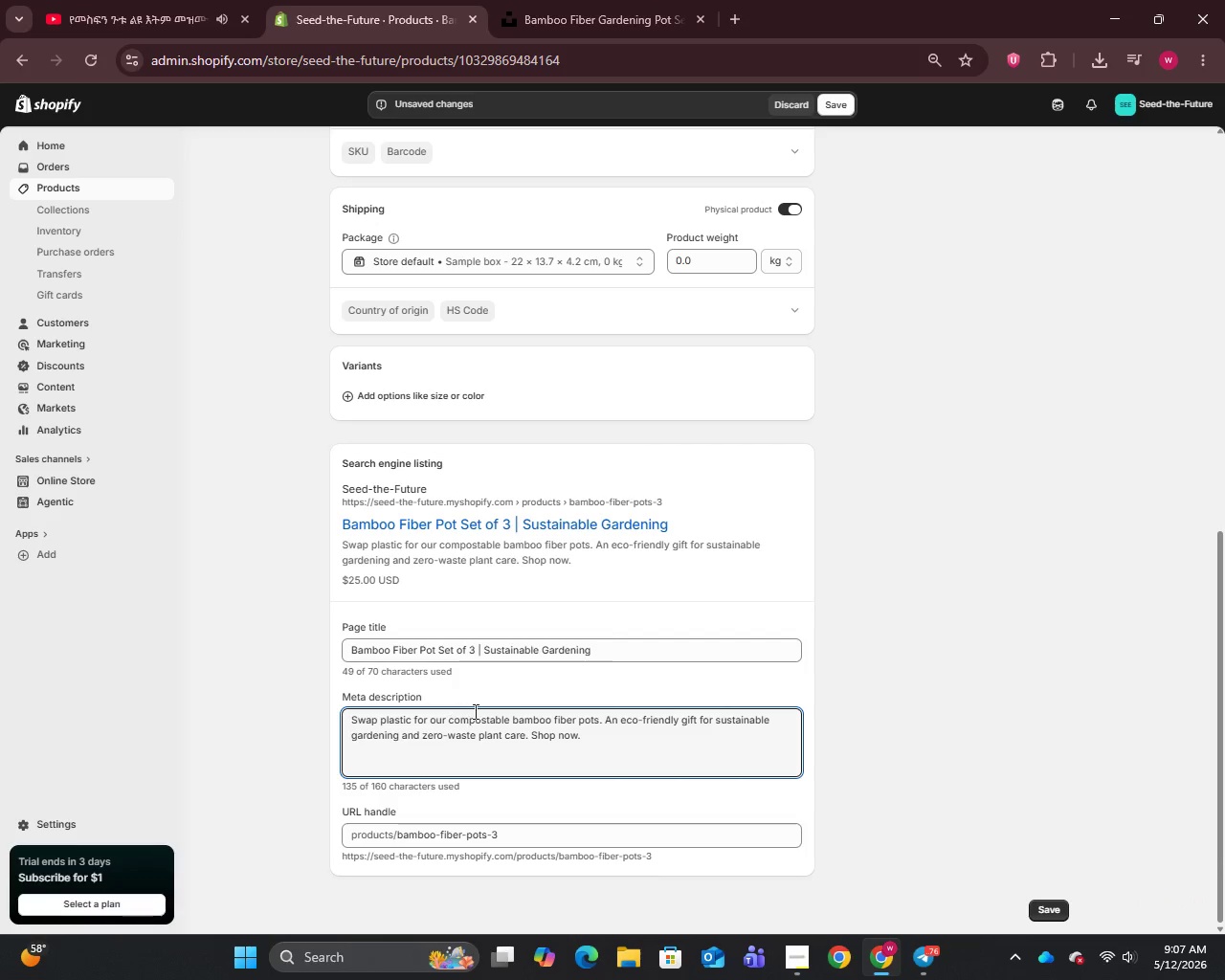 
scroll: coordinate [469, 694], scroll_direction: up, amount: 10.0
 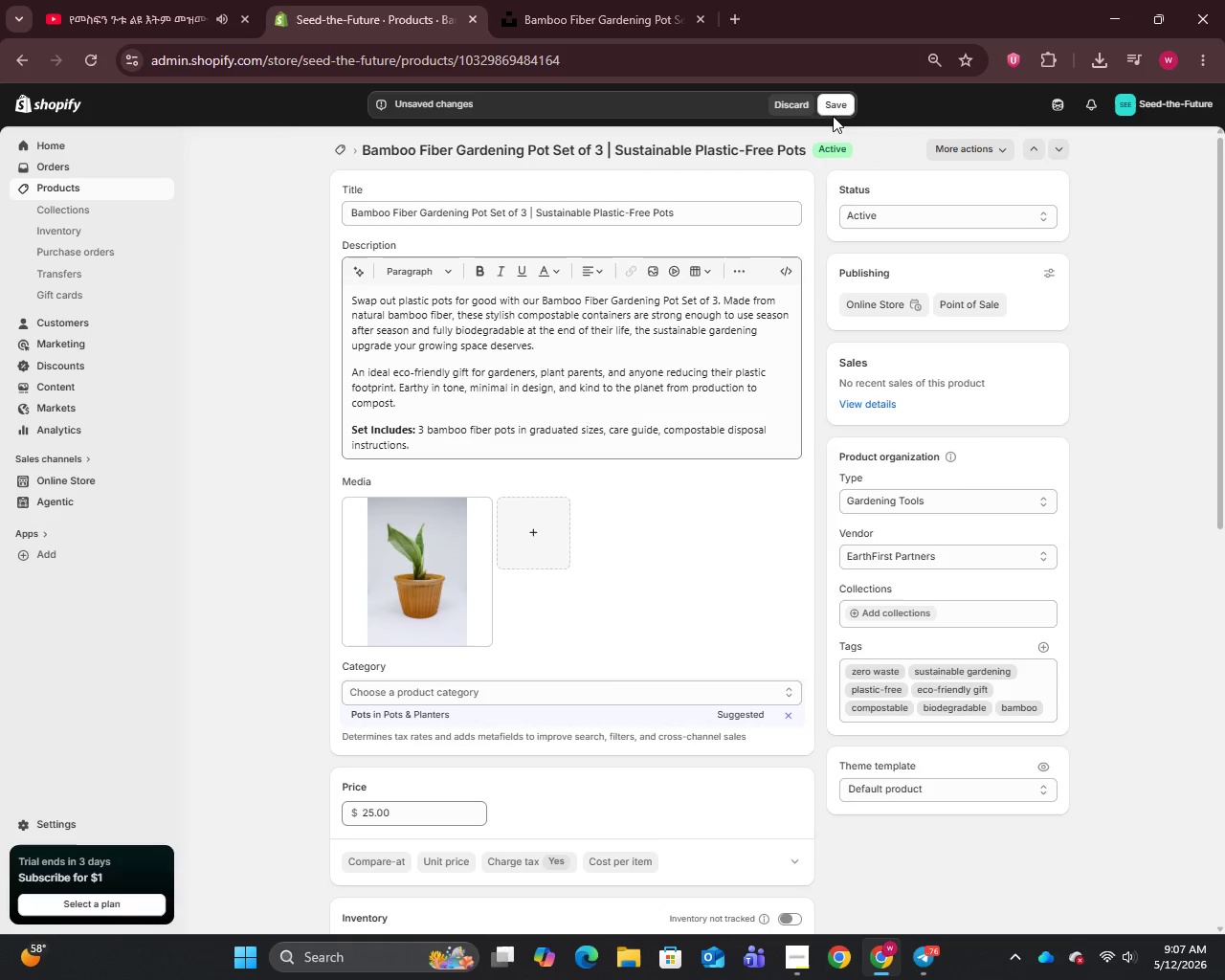 
left_click([829, 99])
 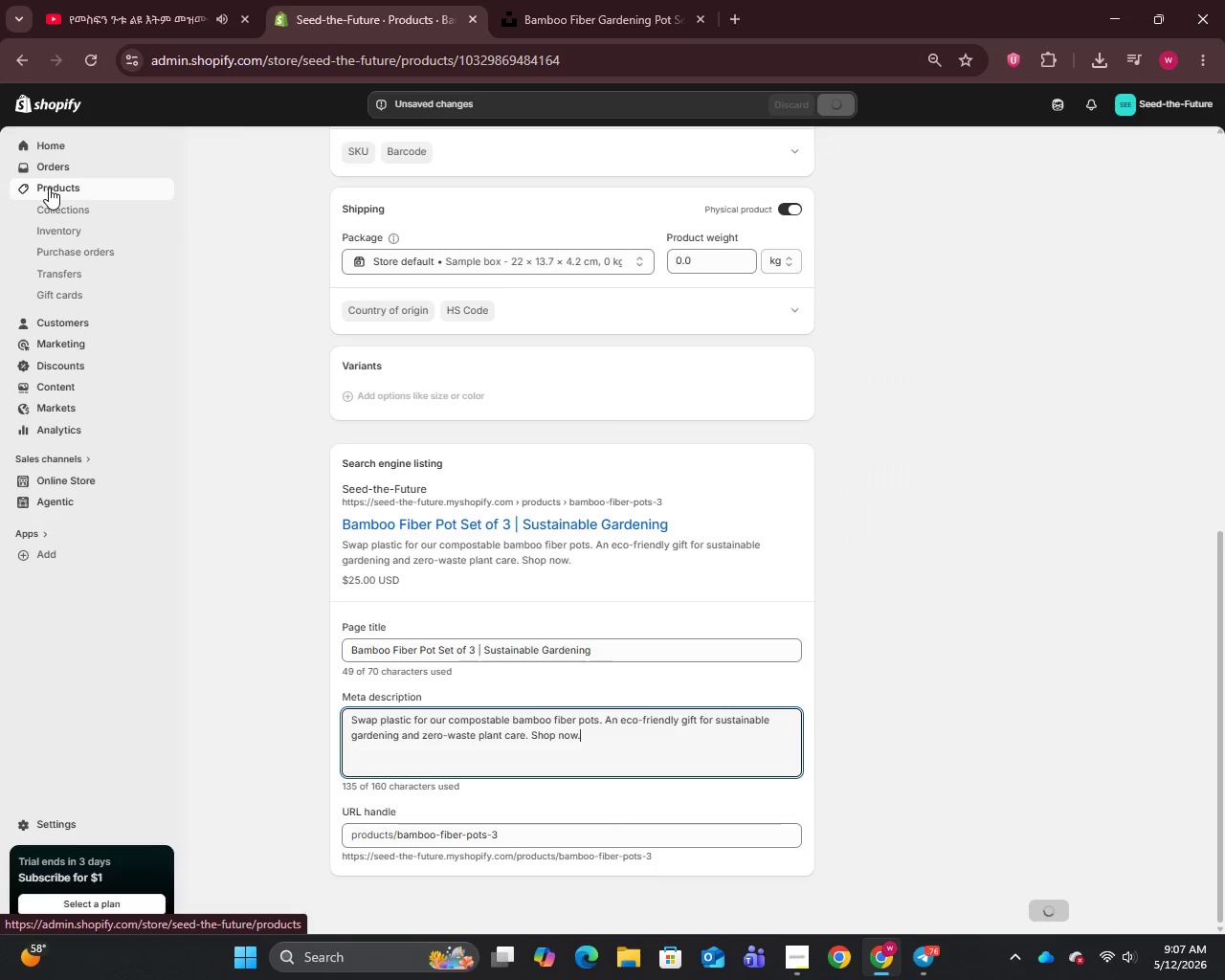 
left_click([49, 188])
 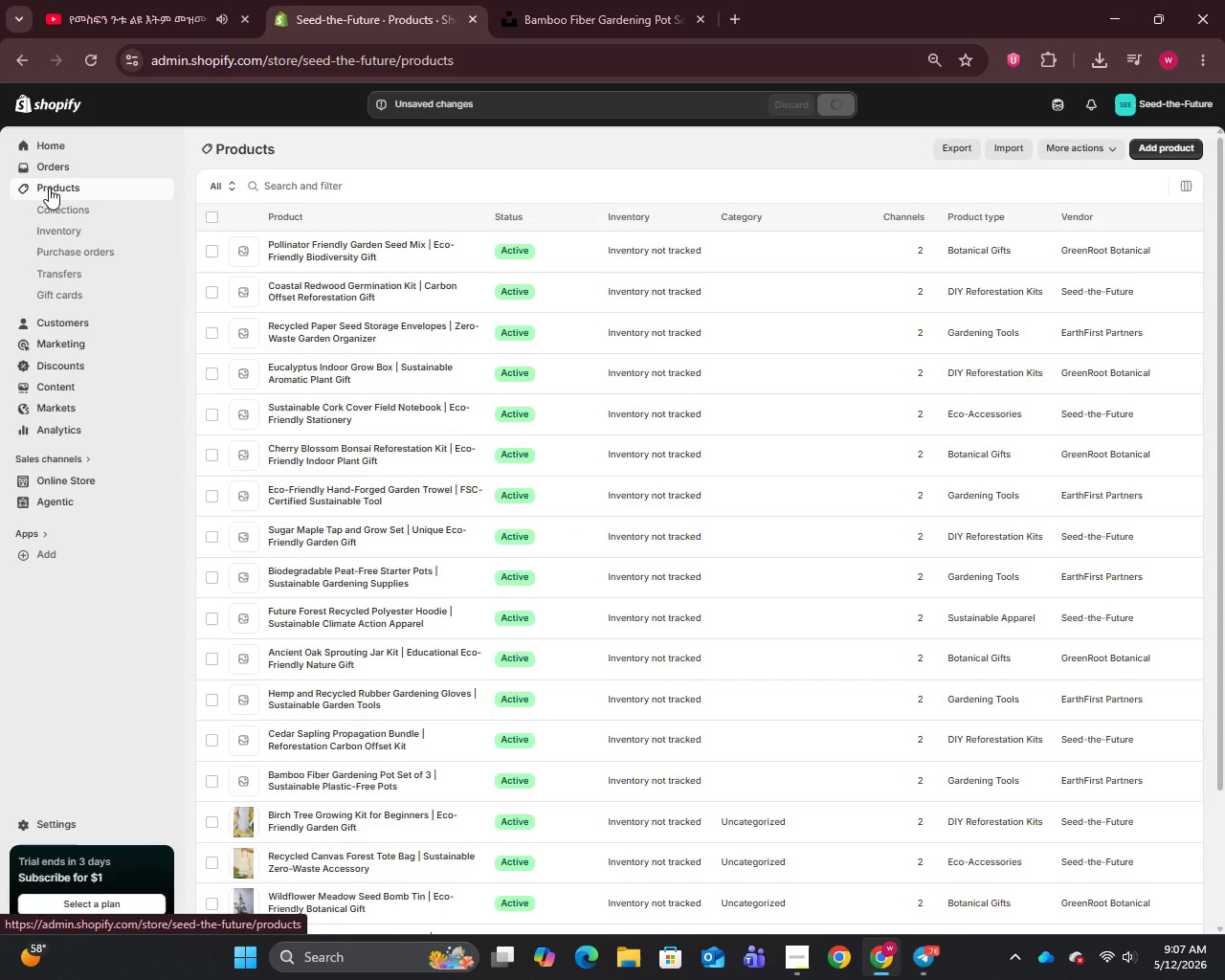 
scroll: coordinate [464, 685], scroll_direction: down, amount: 15.0
 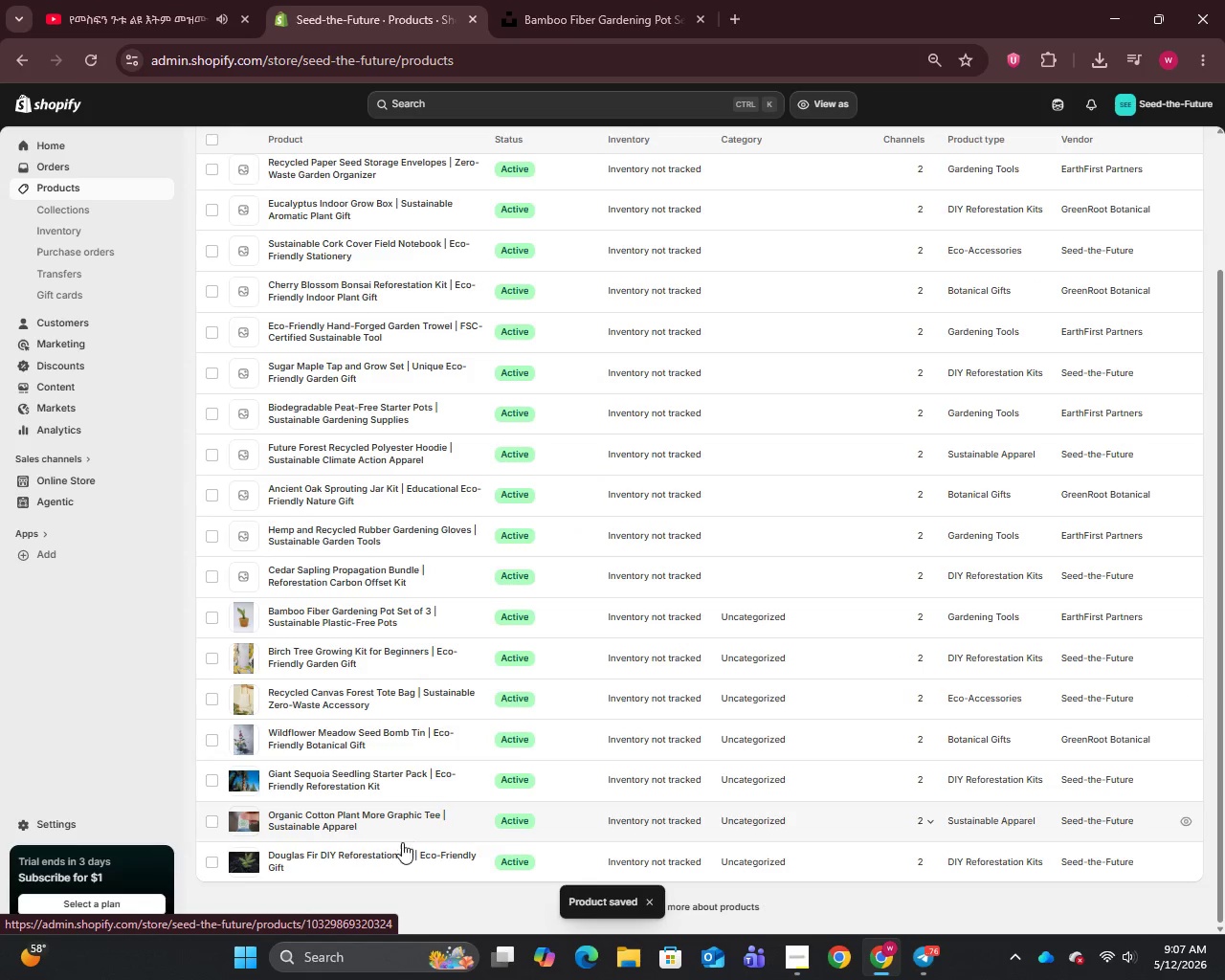 
left_click([400, 851])
 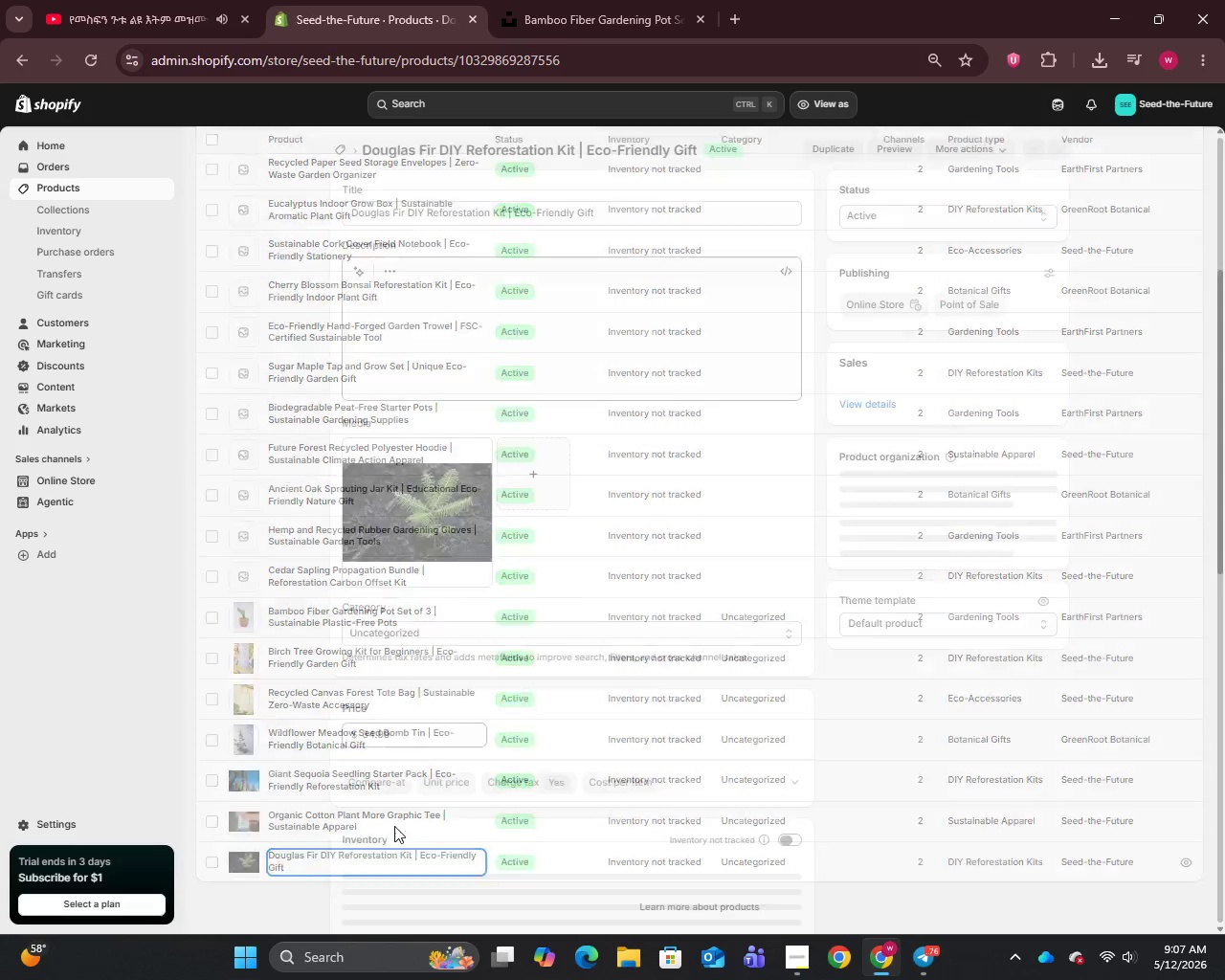 
scroll: coordinate [793, 733], scroll_direction: down, amount: 23.0
 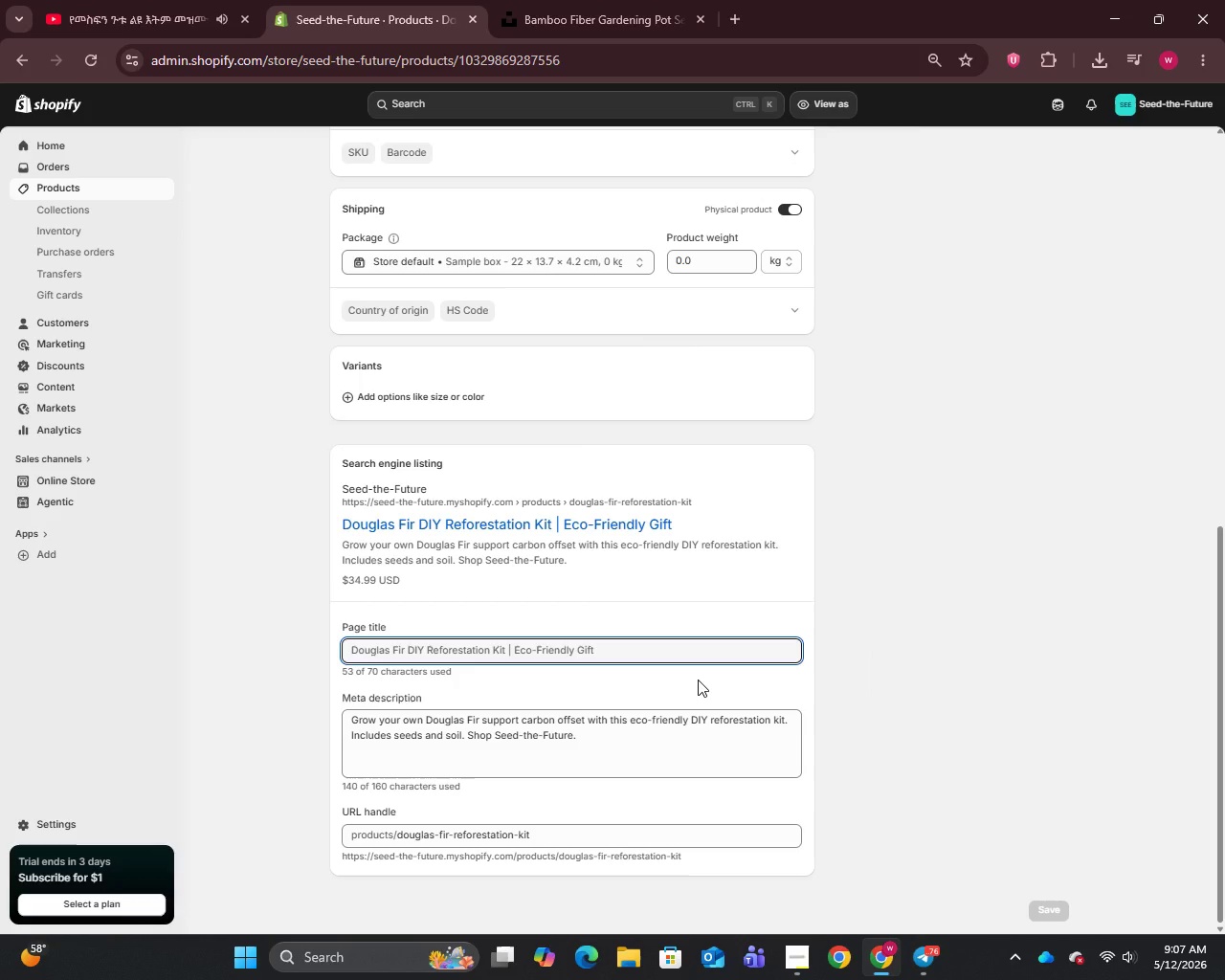 
scroll: coordinate [546, 698], scroll_direction: up, amount: 8.0
 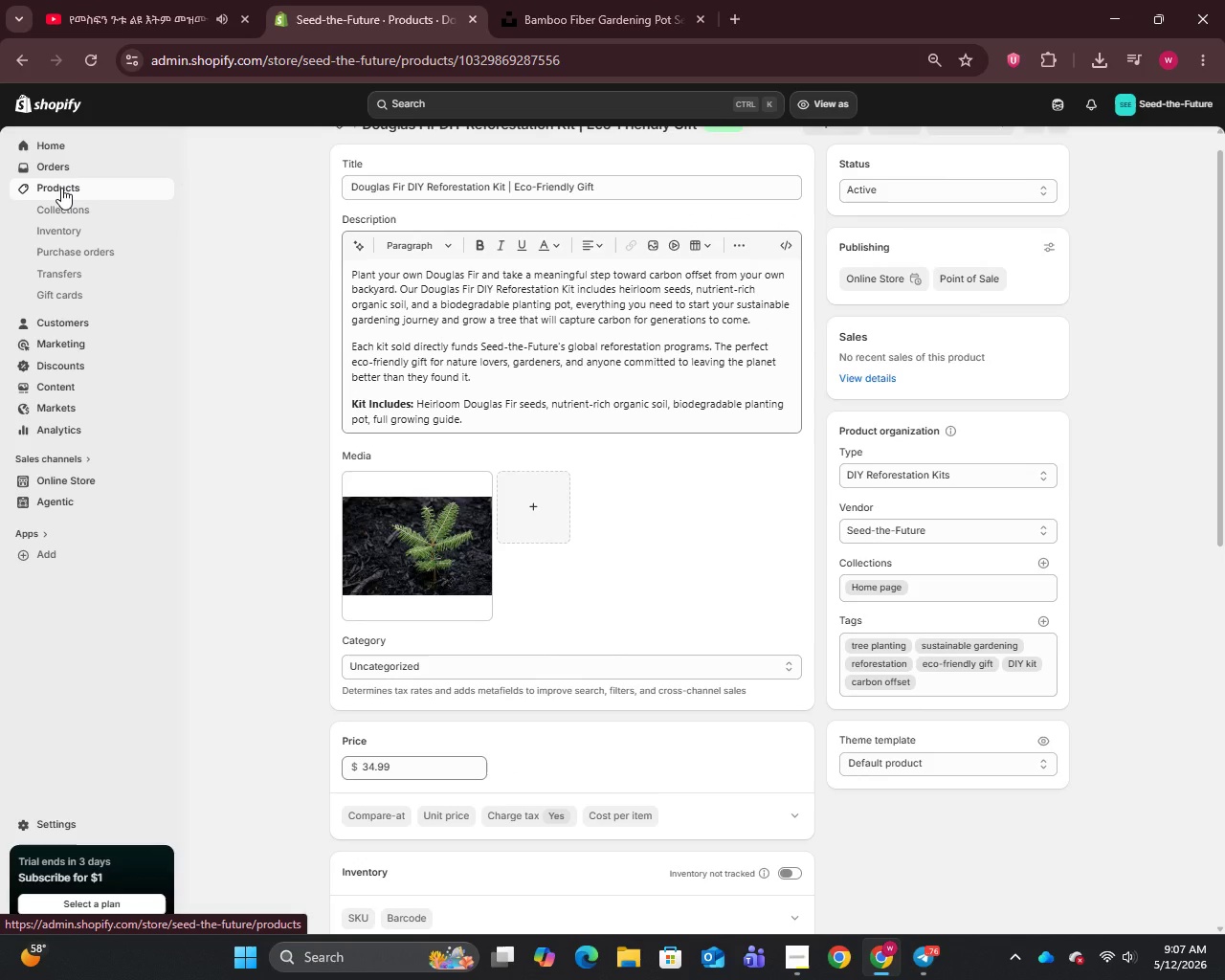 
left_click([61, 188])
 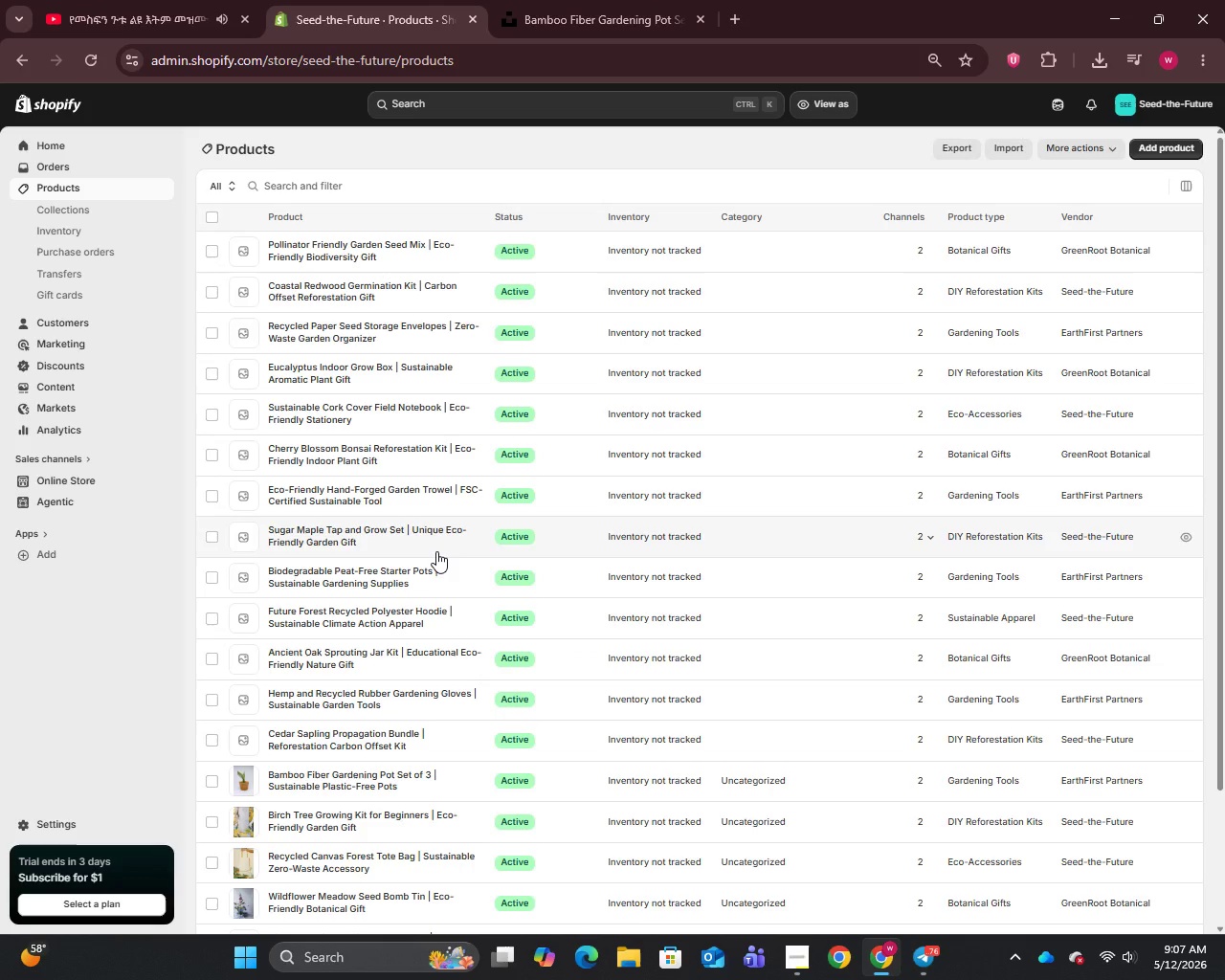 
wait(7.3)
 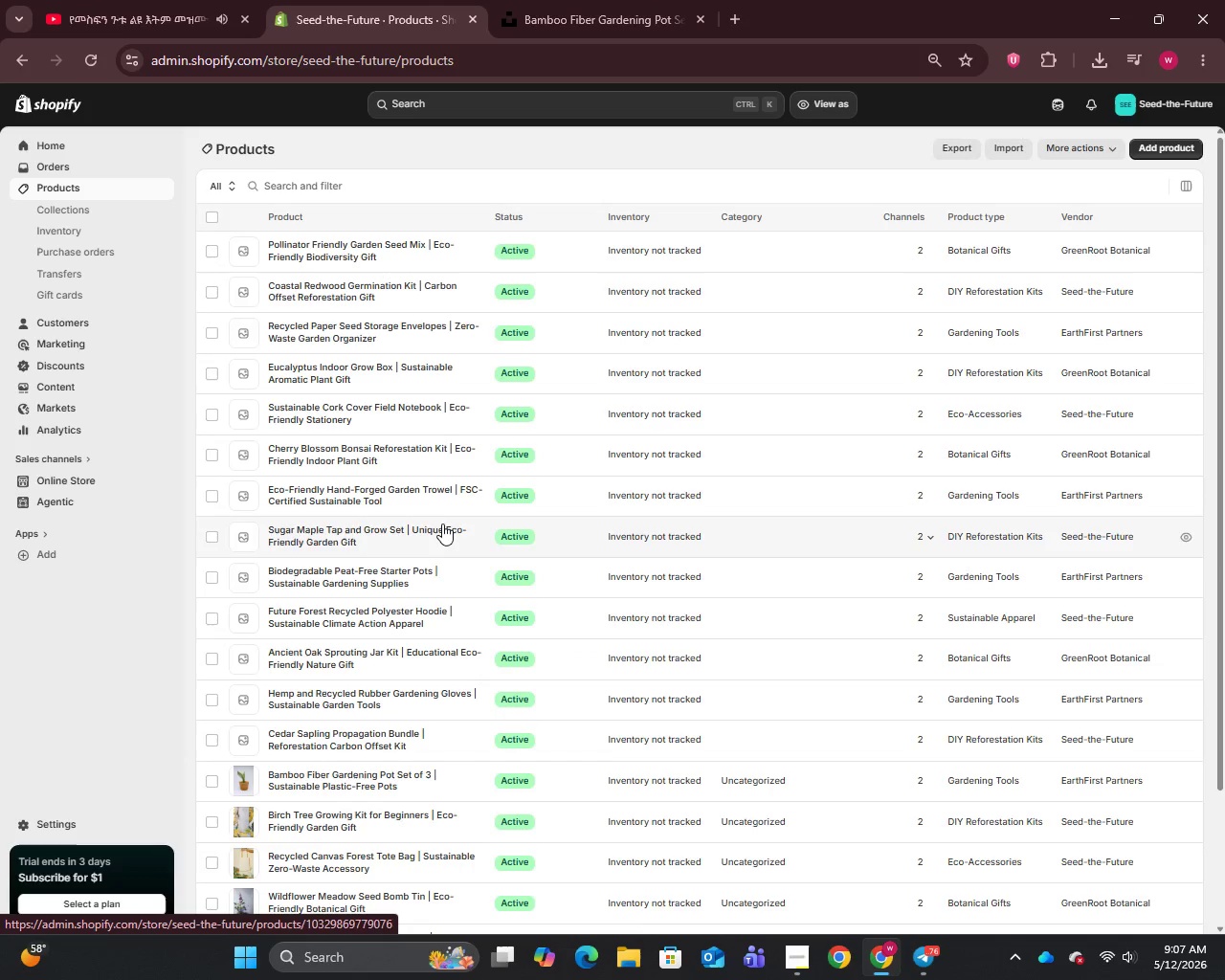 
scroll: coordinate [407, 630], scroll_direction: down, amount: 5.0
 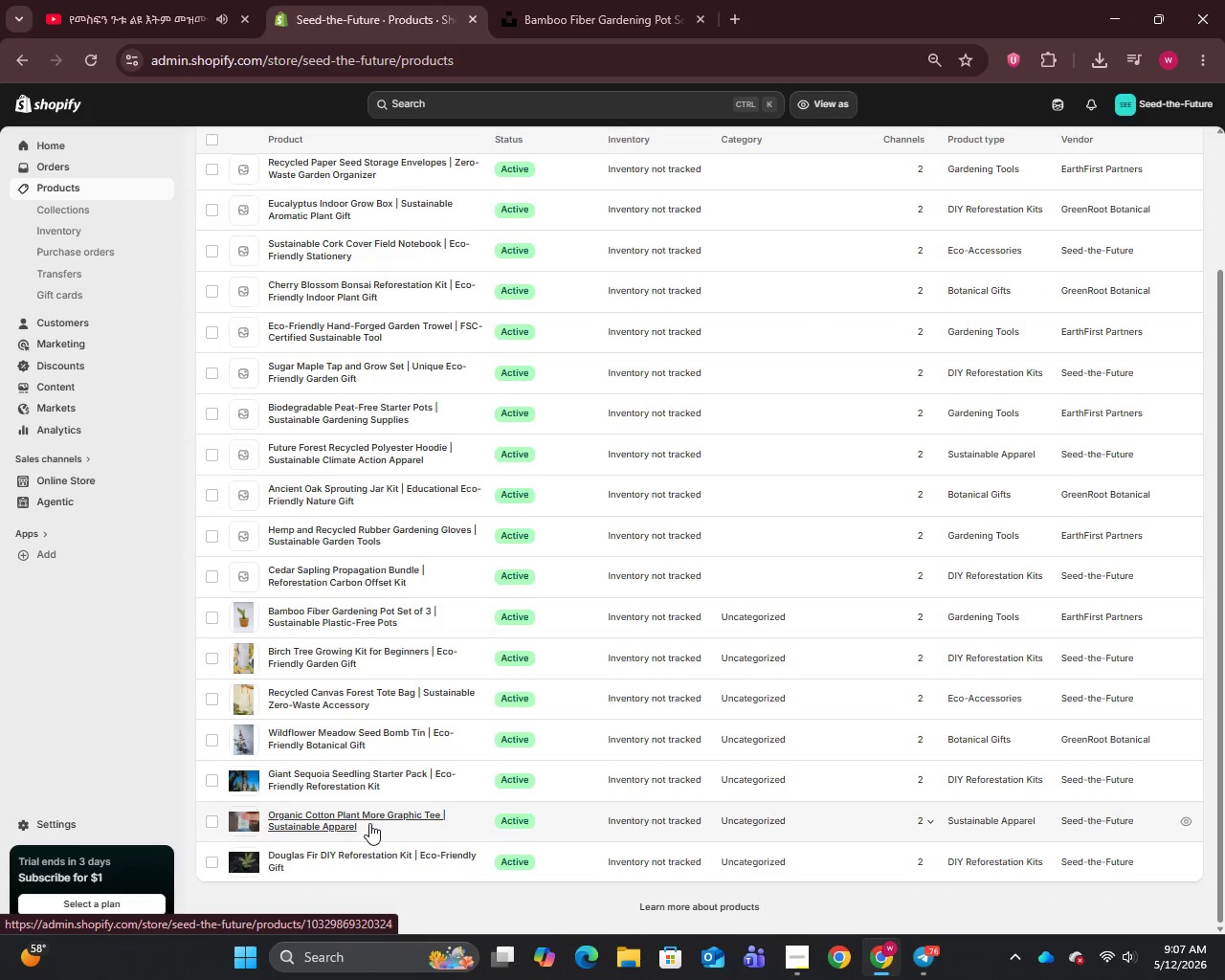 
left_click([369, 825])
 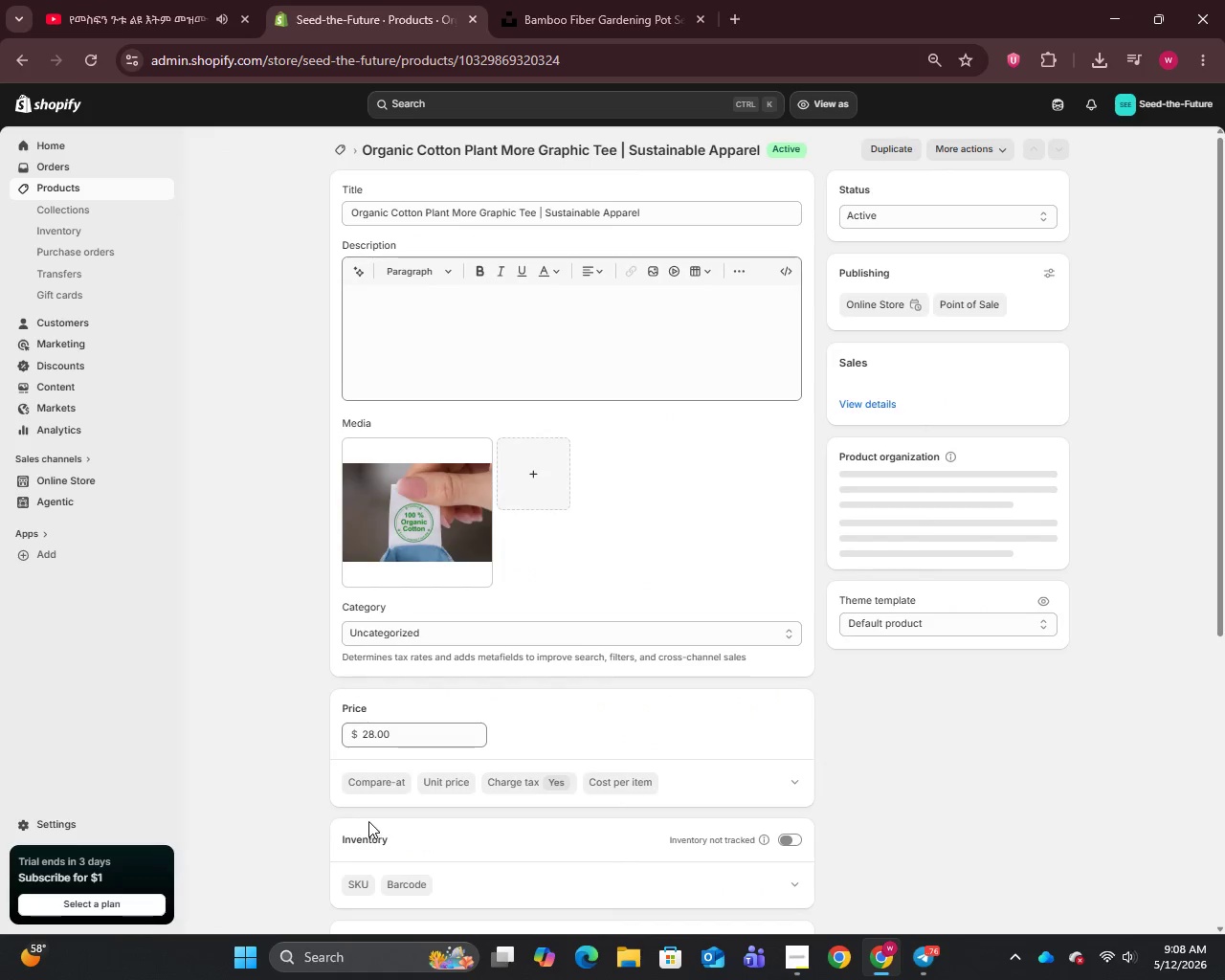 
scroll: coordinate [594, 793], scroll_direction: down, amount: 14.0
 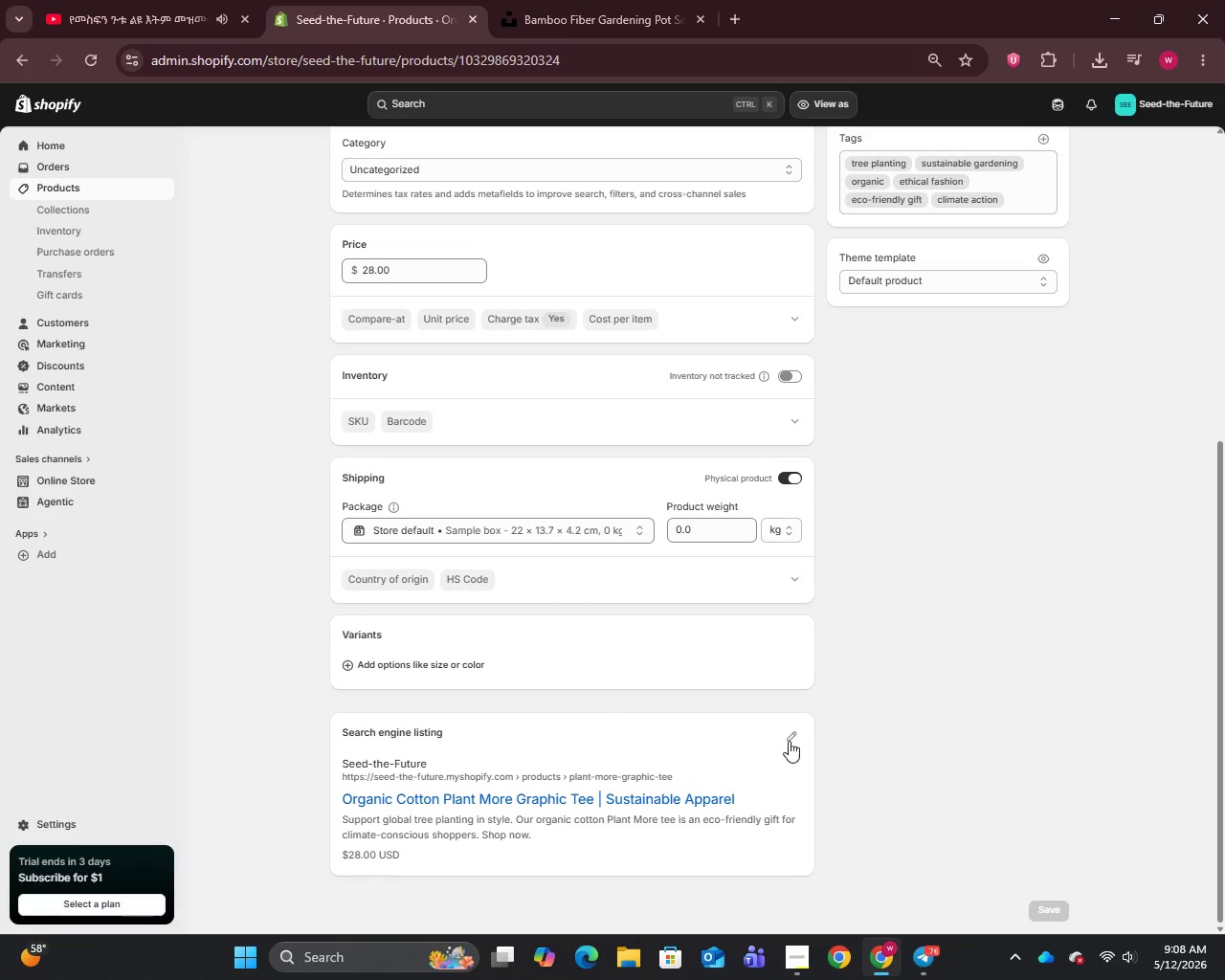 
left_click([789, 740])
 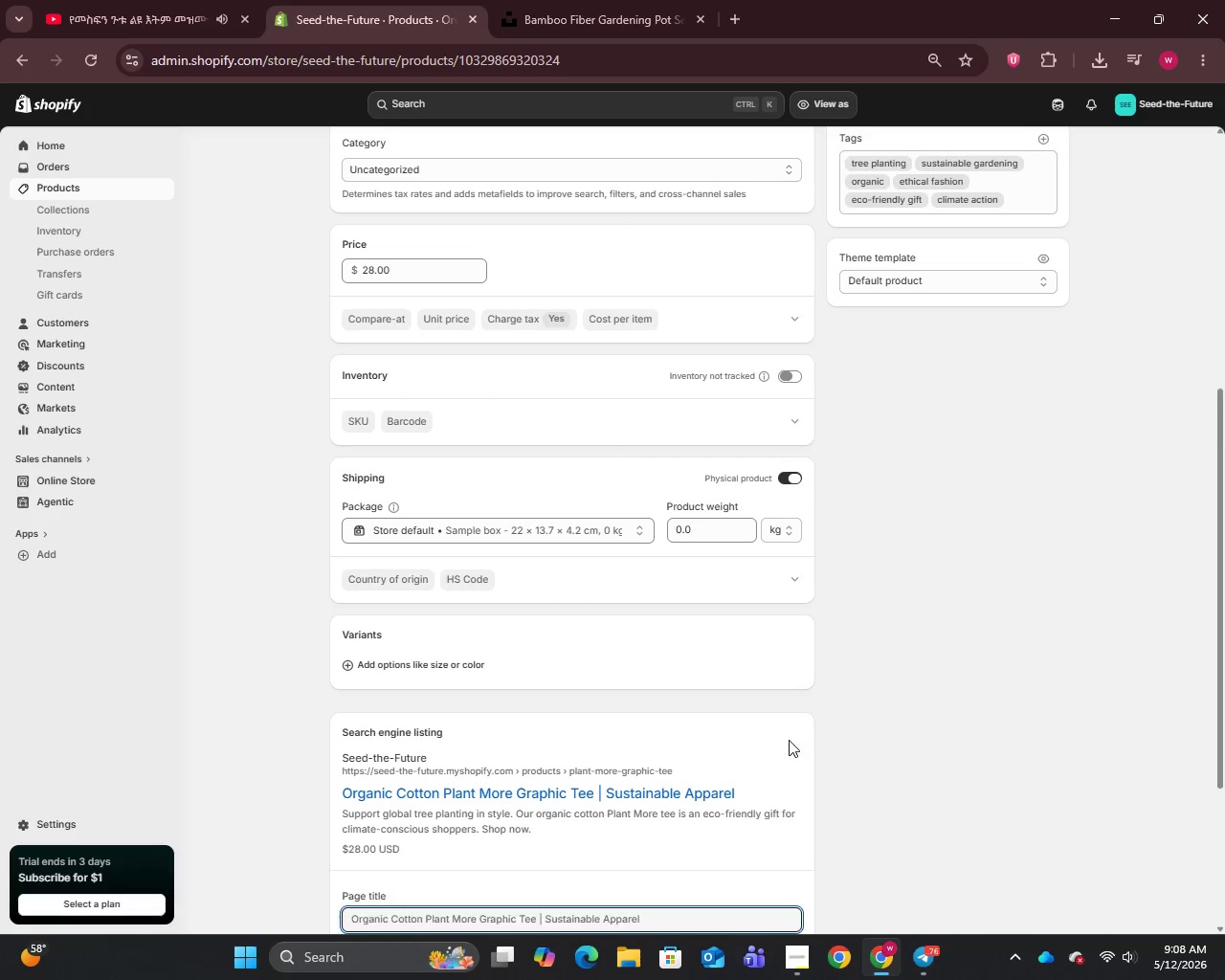 
scroll: coordinate [786, 740], scroll_direction: down, amount: 6.0
 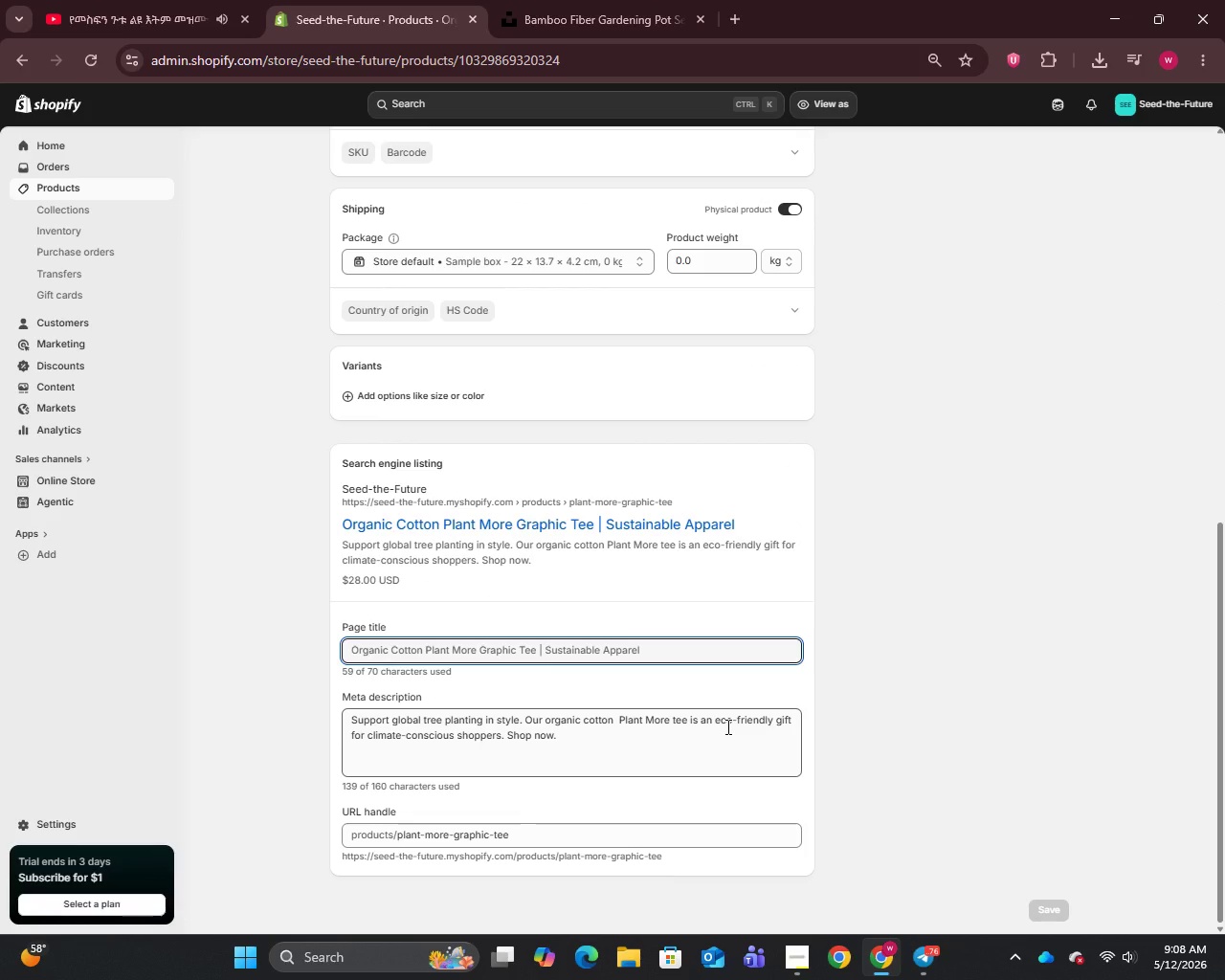 
wait(17.02)
 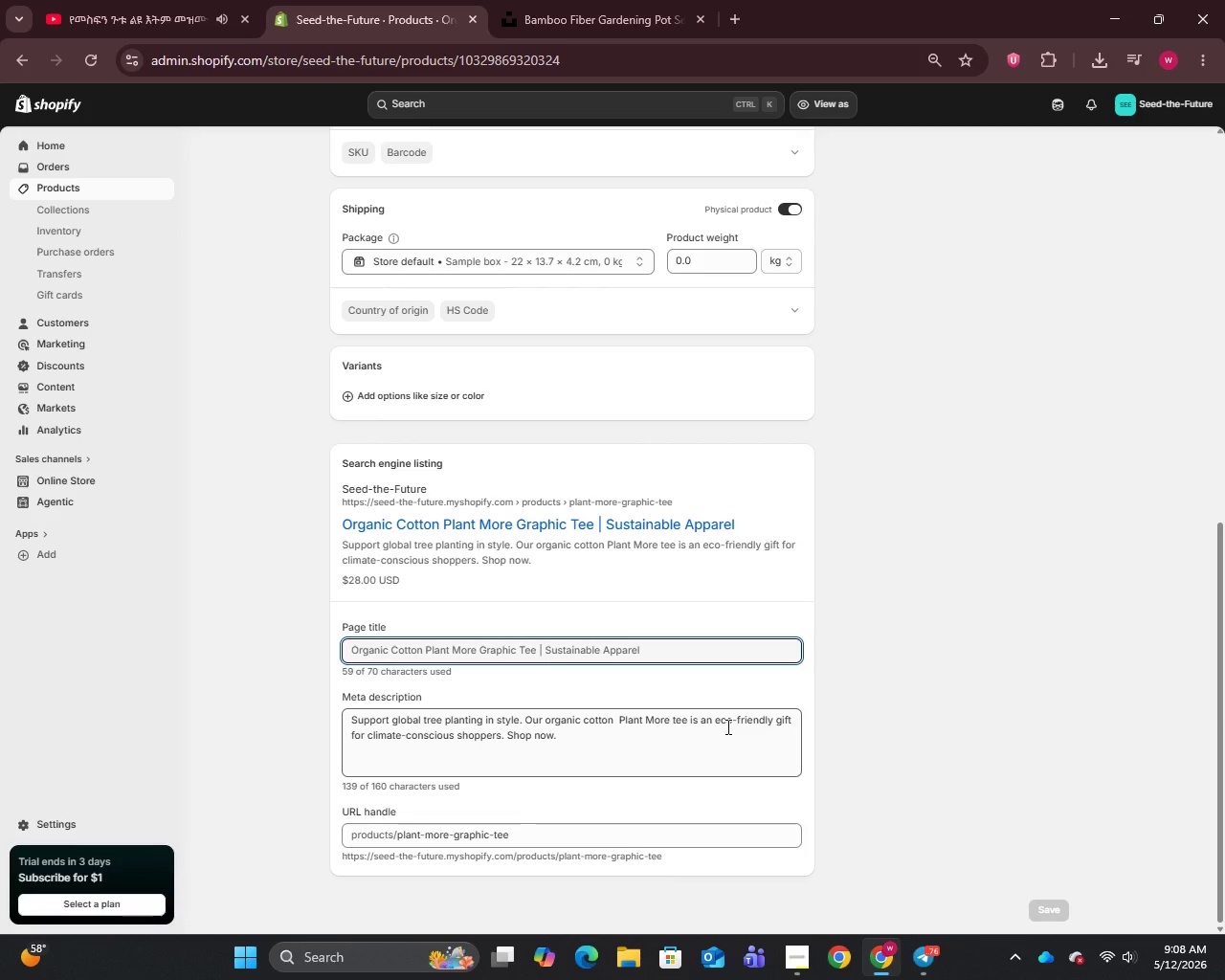 
left_click_drag(start_coordinate=[477, 646], to_coordinate=[515, 652])
 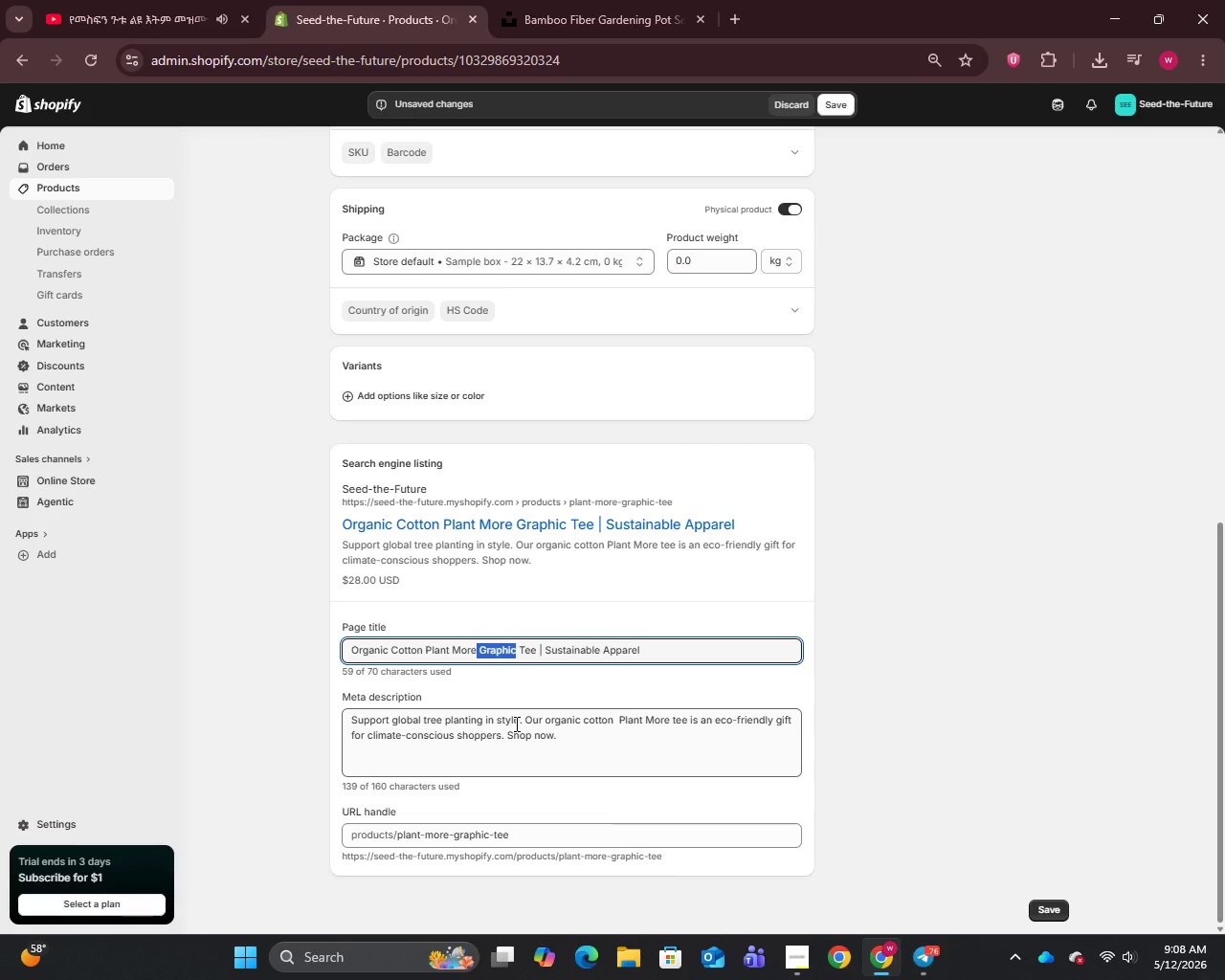 
key(Backspace)
 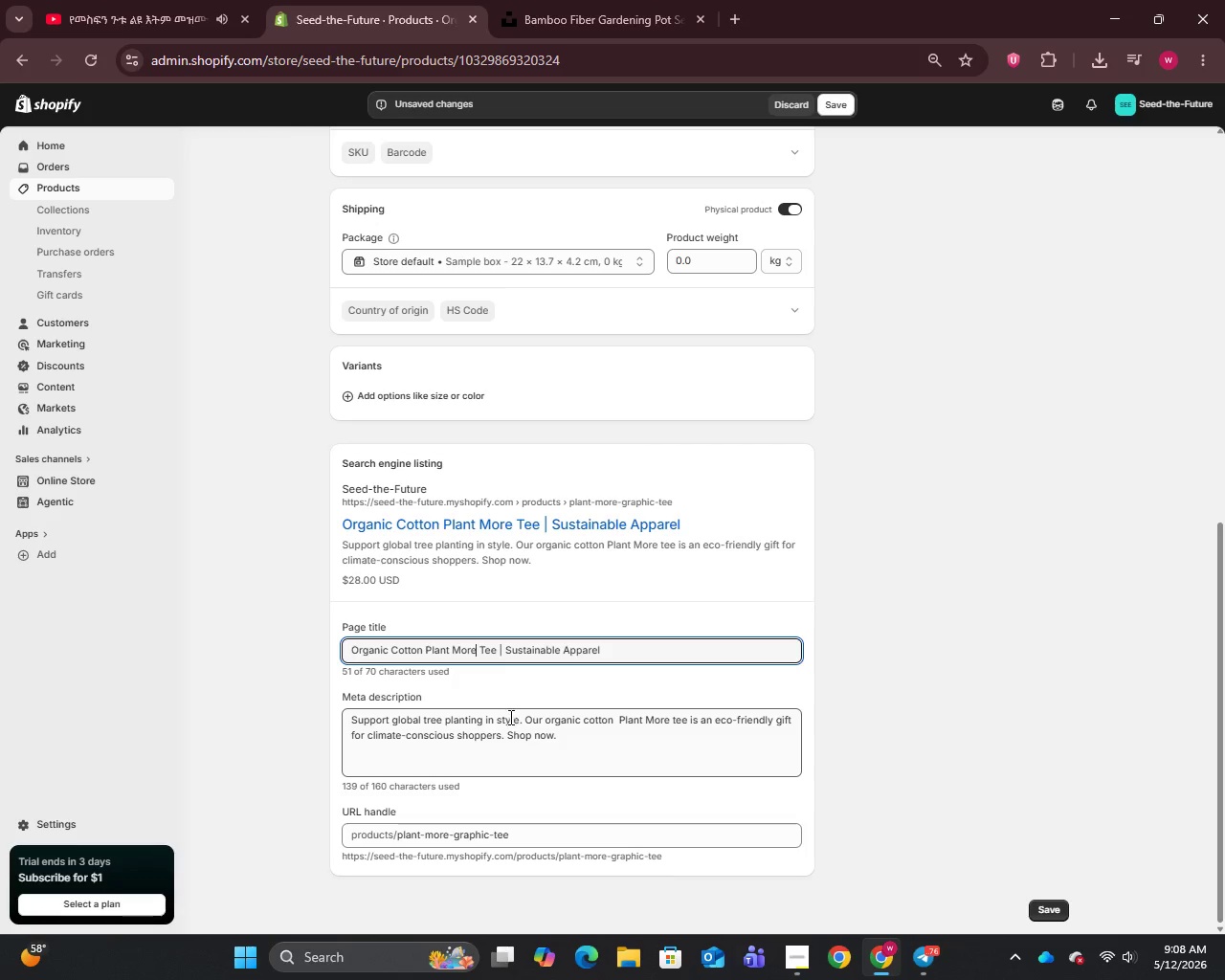 
wait(6.17)
 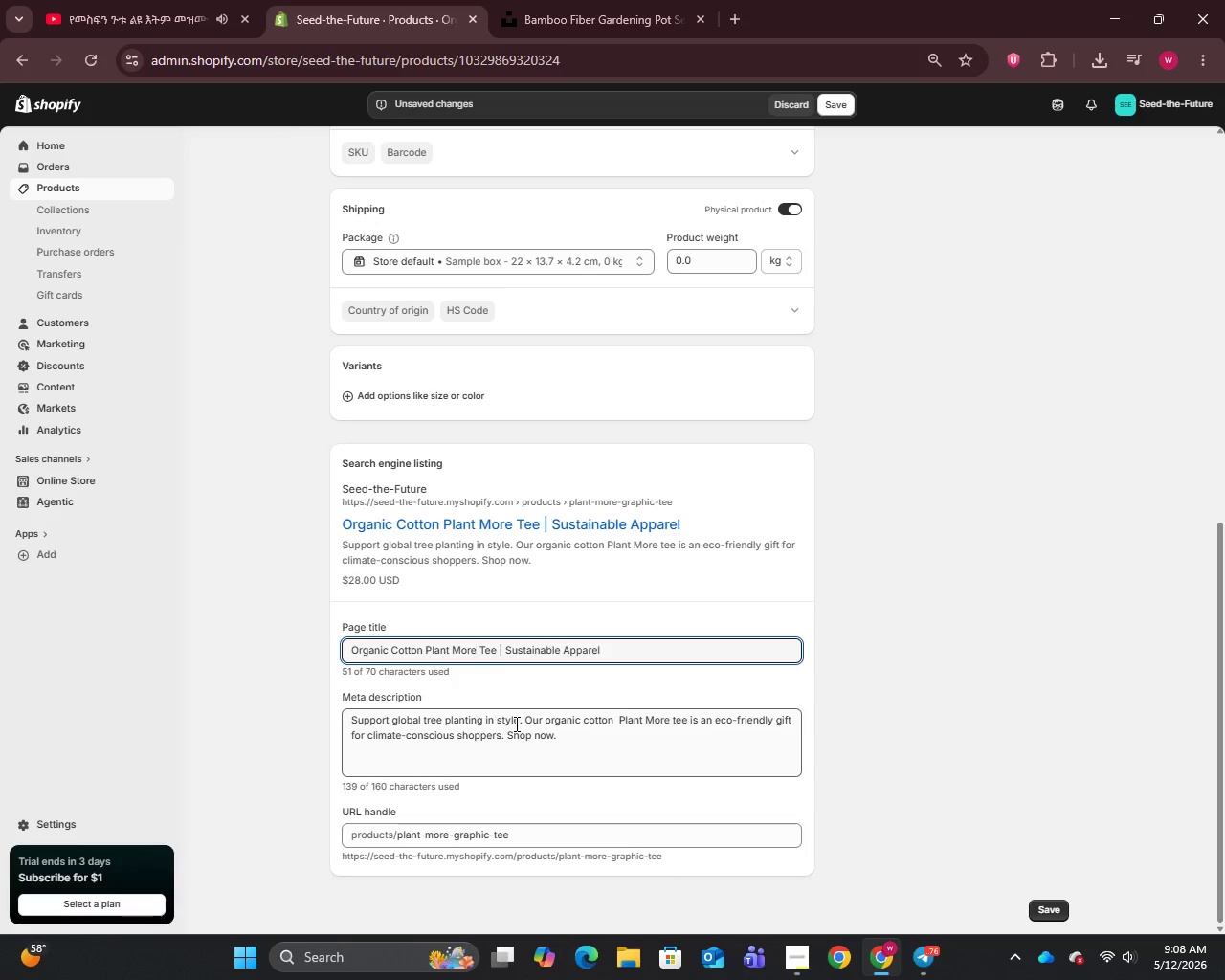 
left_click_drag(start_coordinate=[562, 647], to_coordinate=[659, 654])
 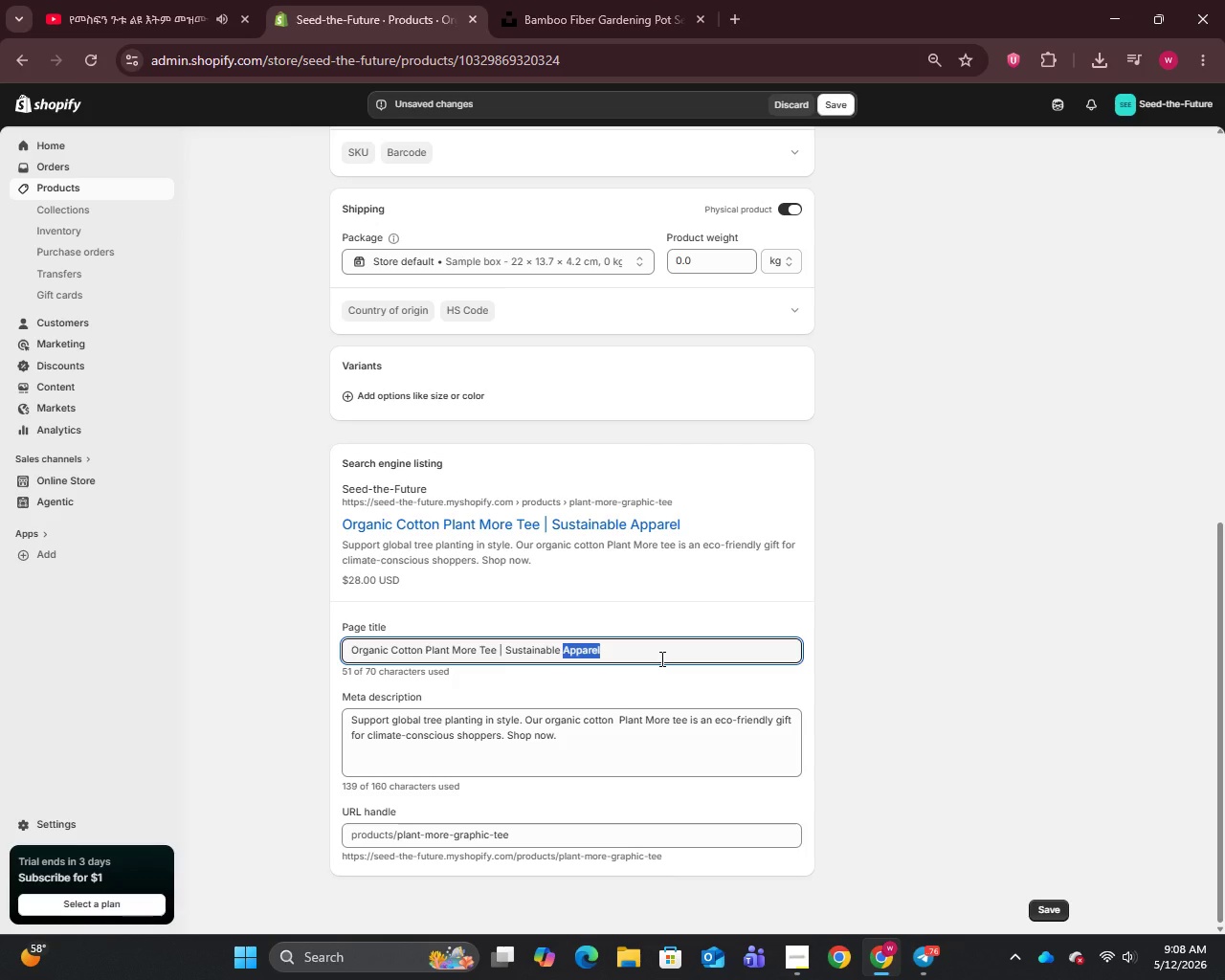 
type(Gift)
 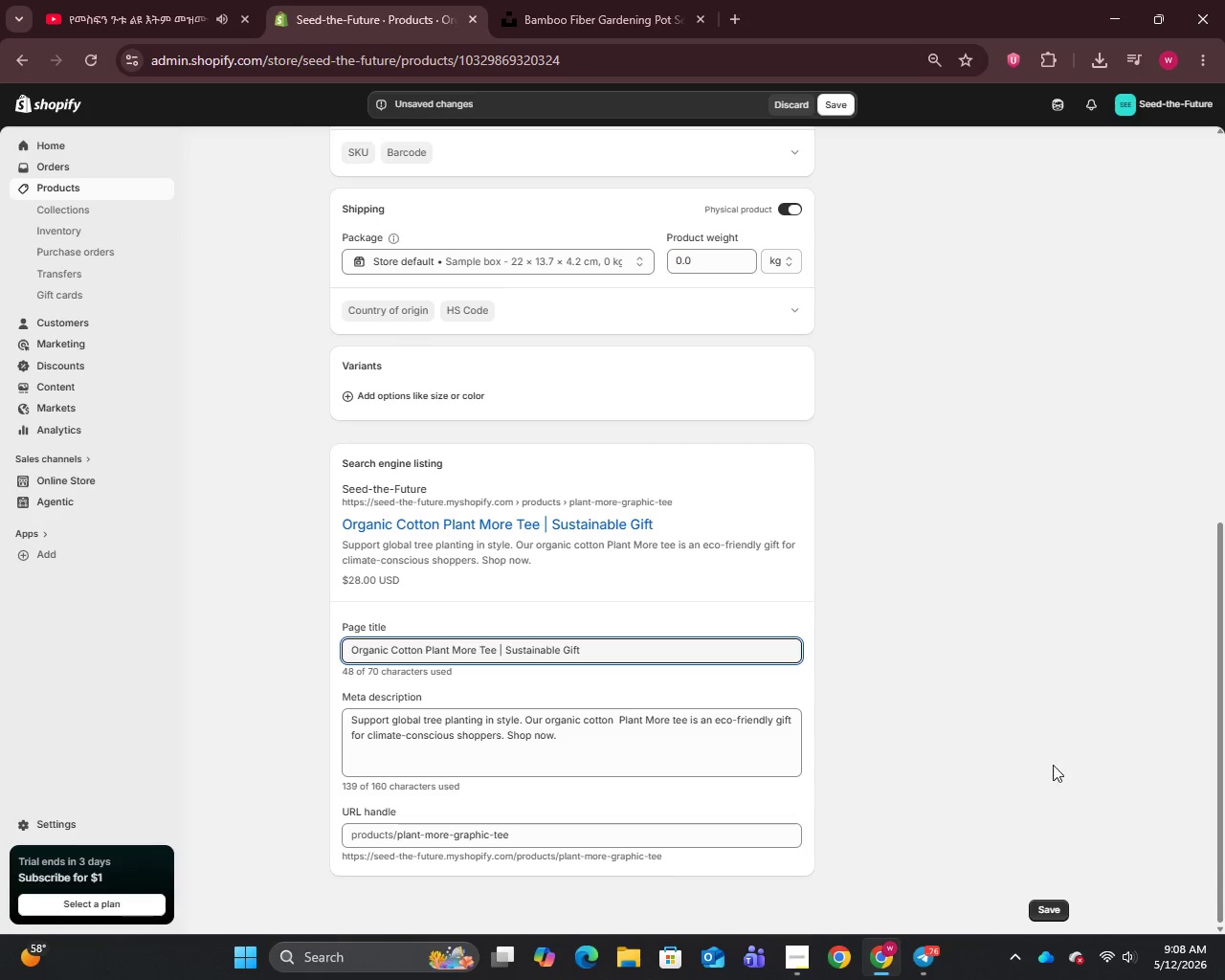 
left_click([1046, 909])
 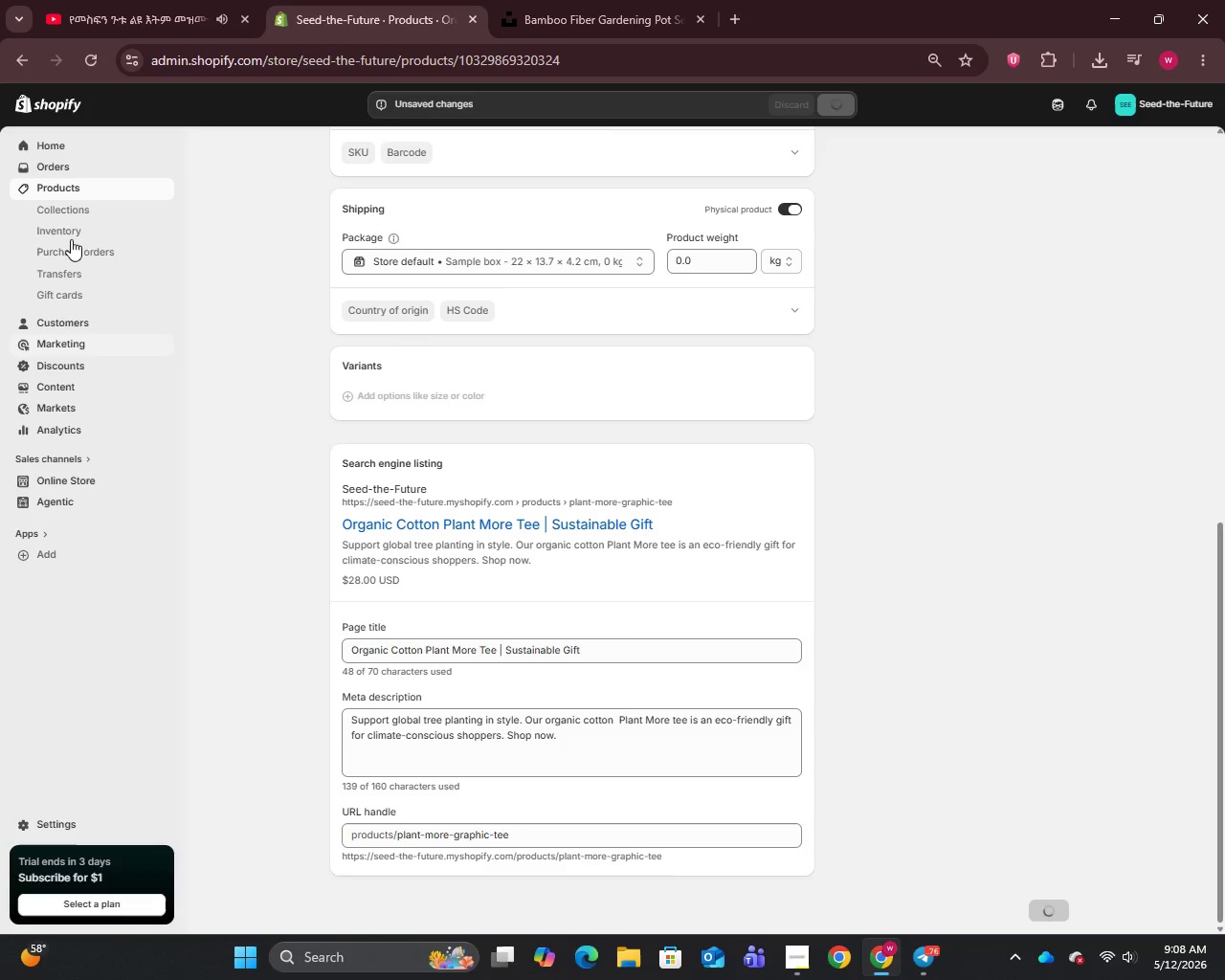 
left_click([48, 186])
 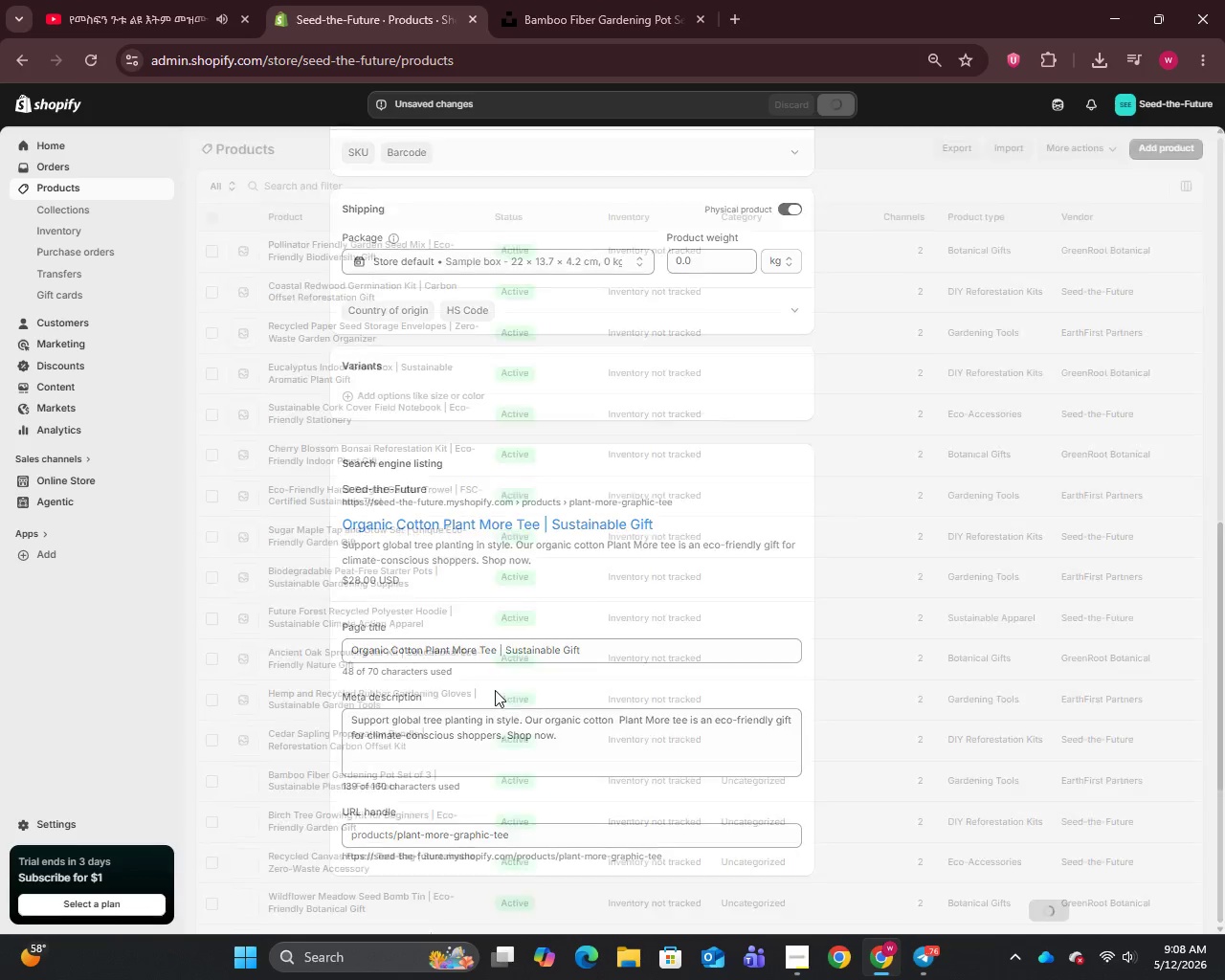 
scroll: coordinate [477, 751], scroll_direction: down, amount: 14.0
 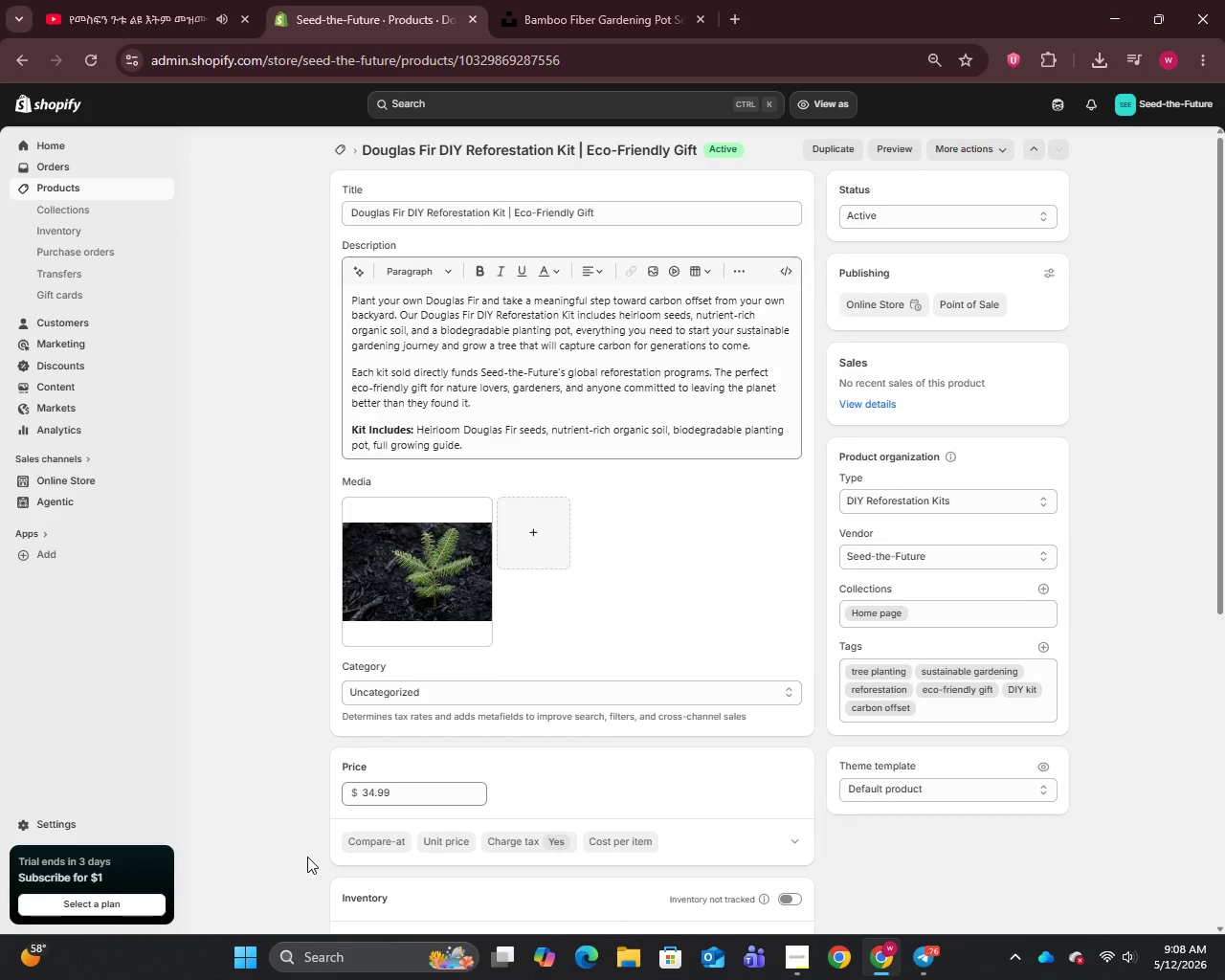 
wait(5.48)
 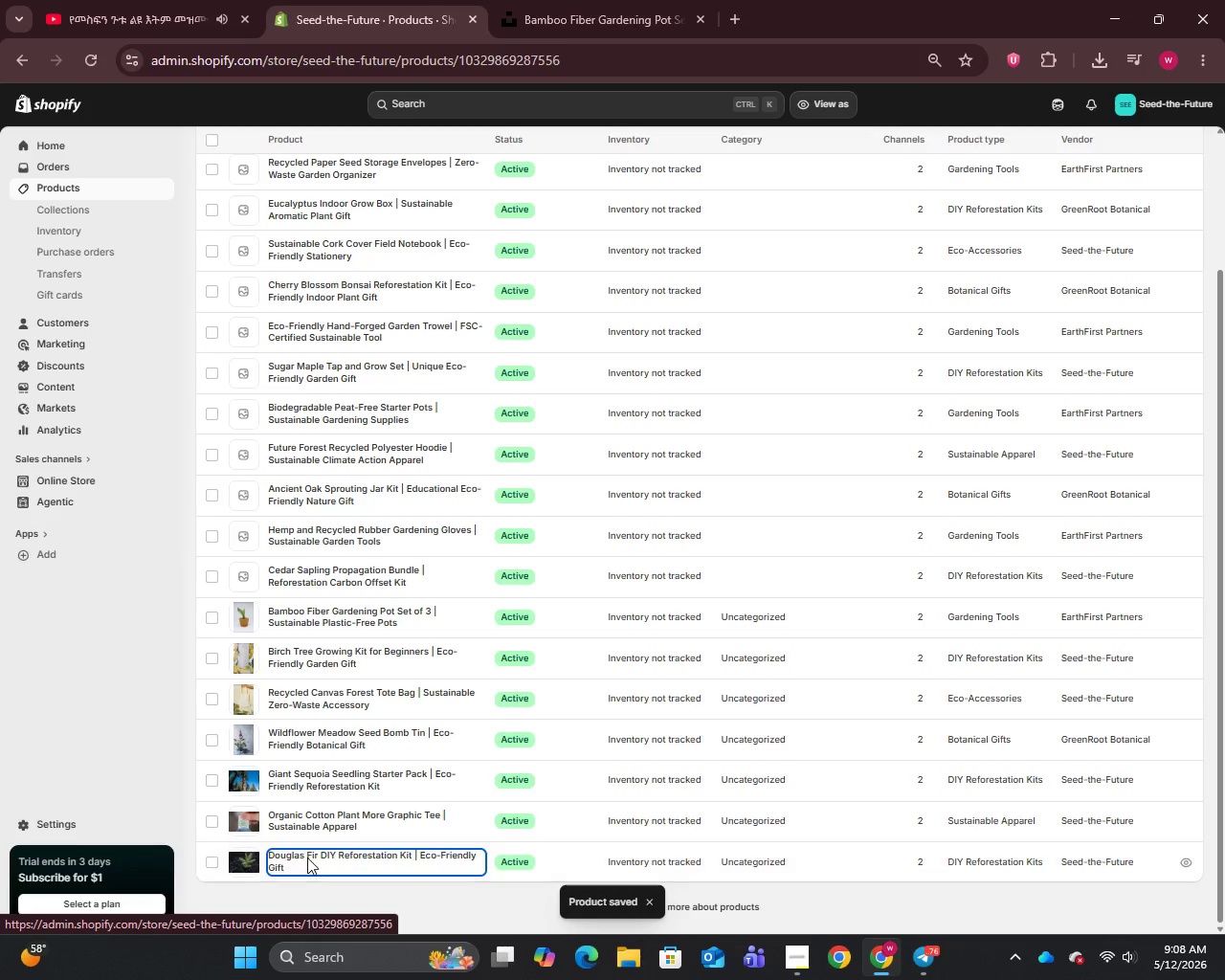 
scroll: coordinate [681, 806], scroll_direction: down, amount: 14.0
 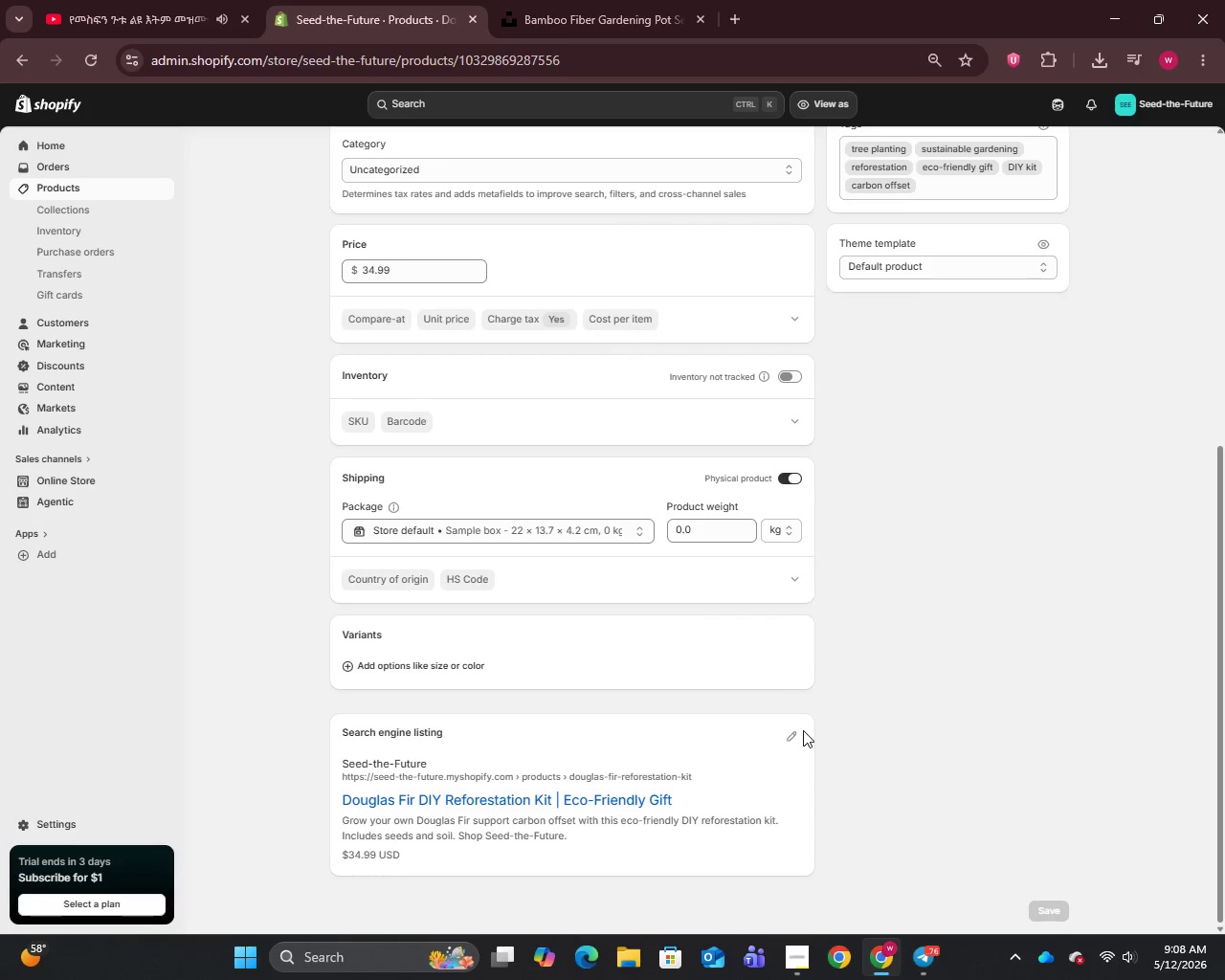 
left_click([787, 734])
 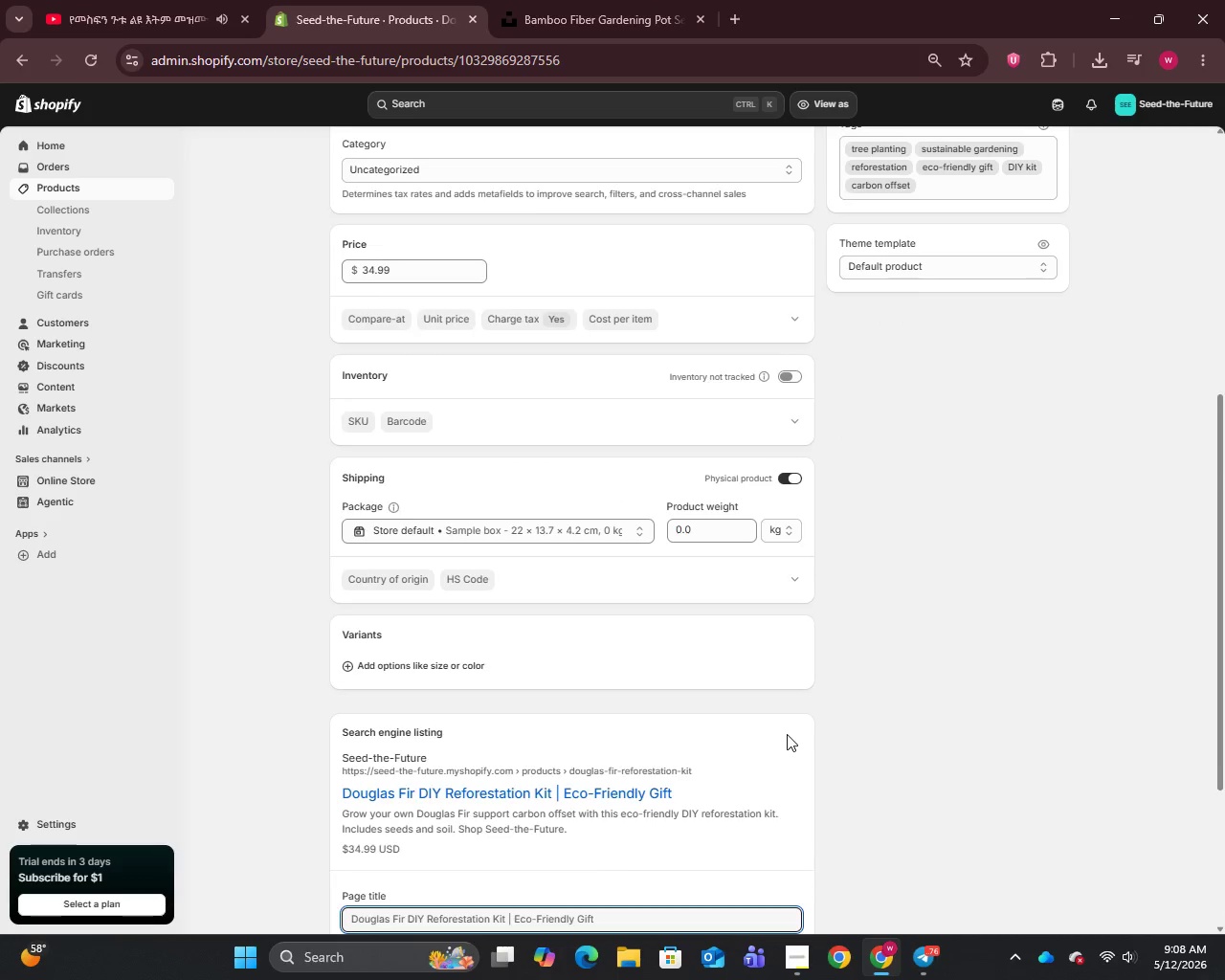 
scroll: coordinate [787, 734], scroll_direction: down, amount: 7.0
 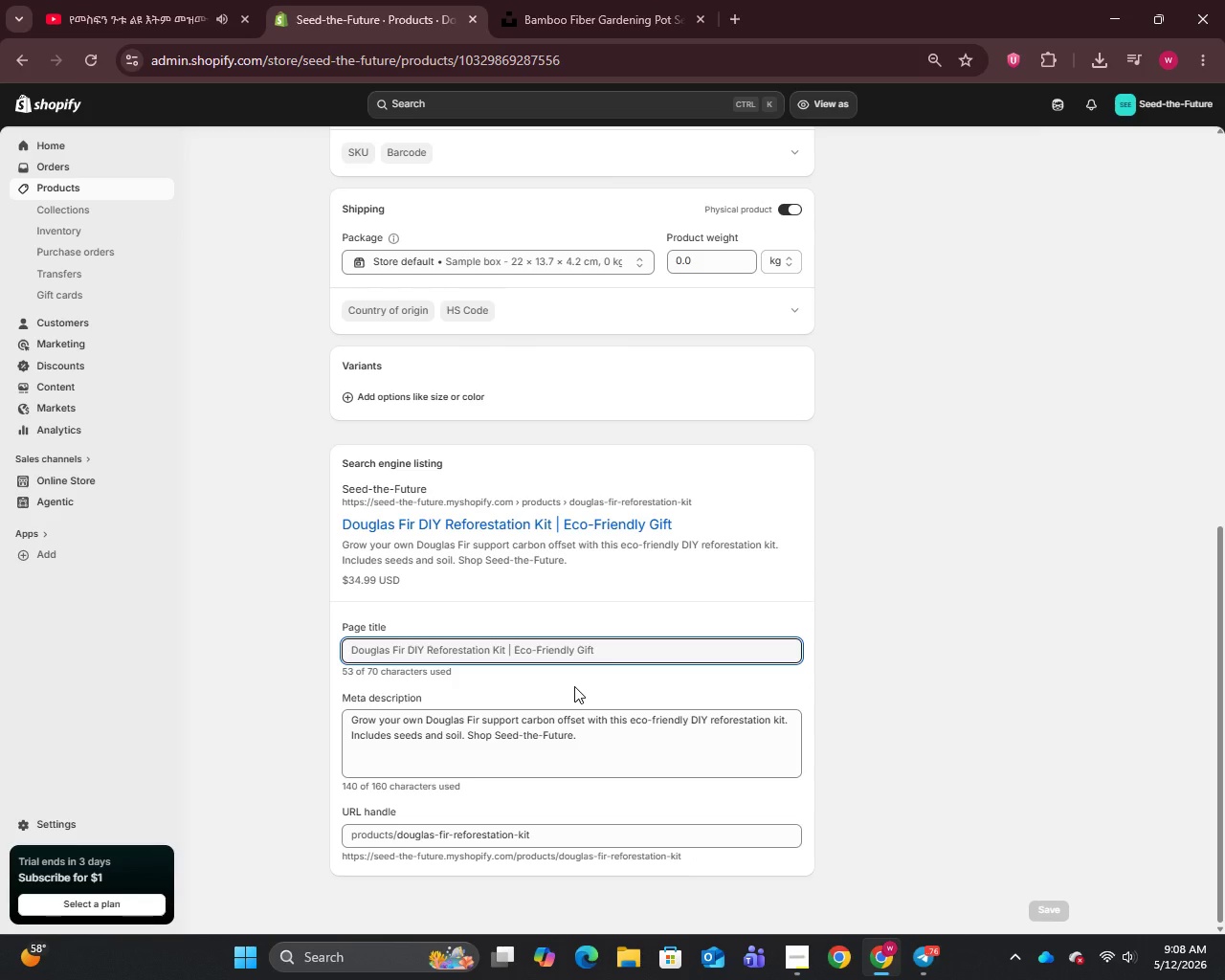 
wait(11.68)
 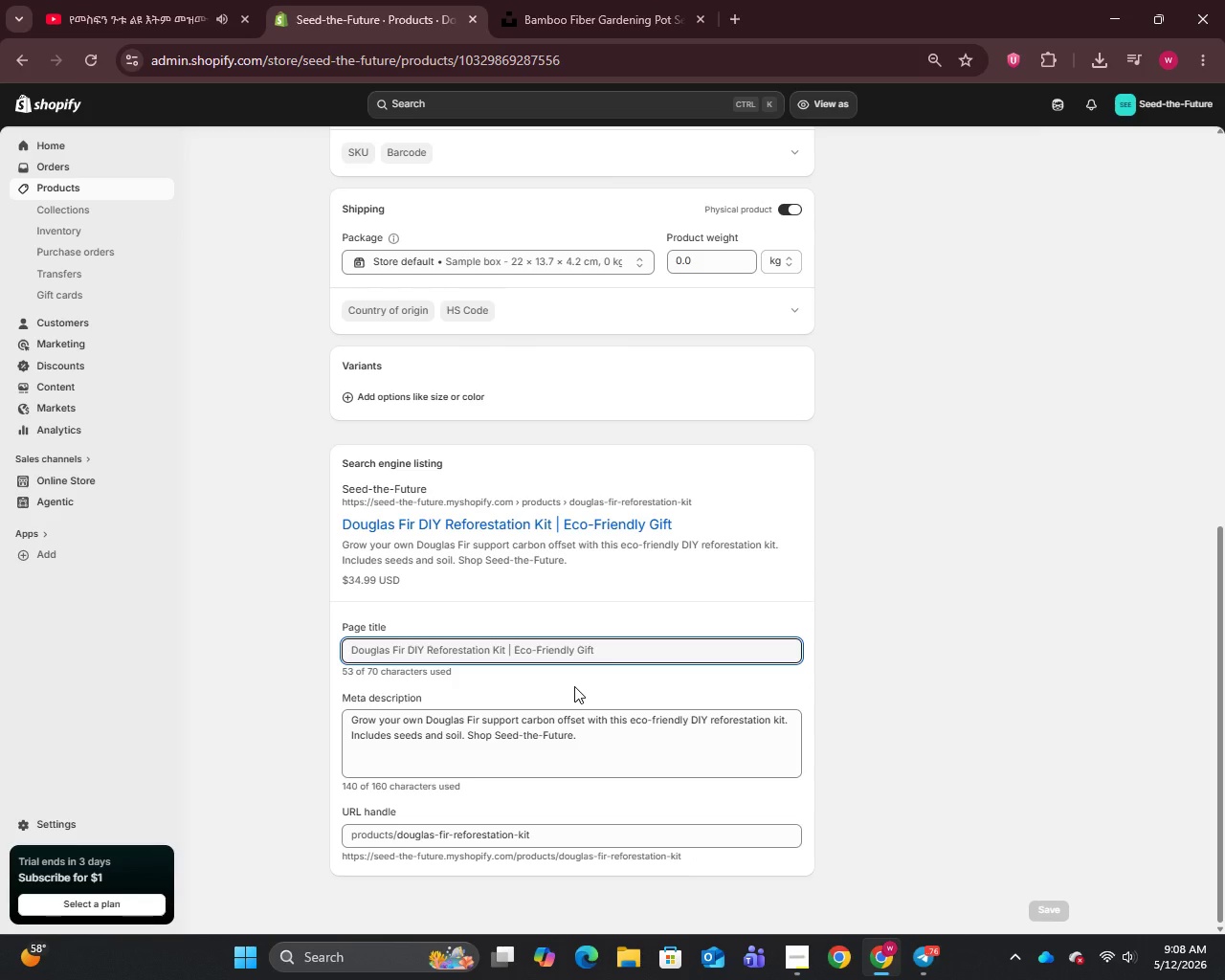 
left_click([423, 646])
 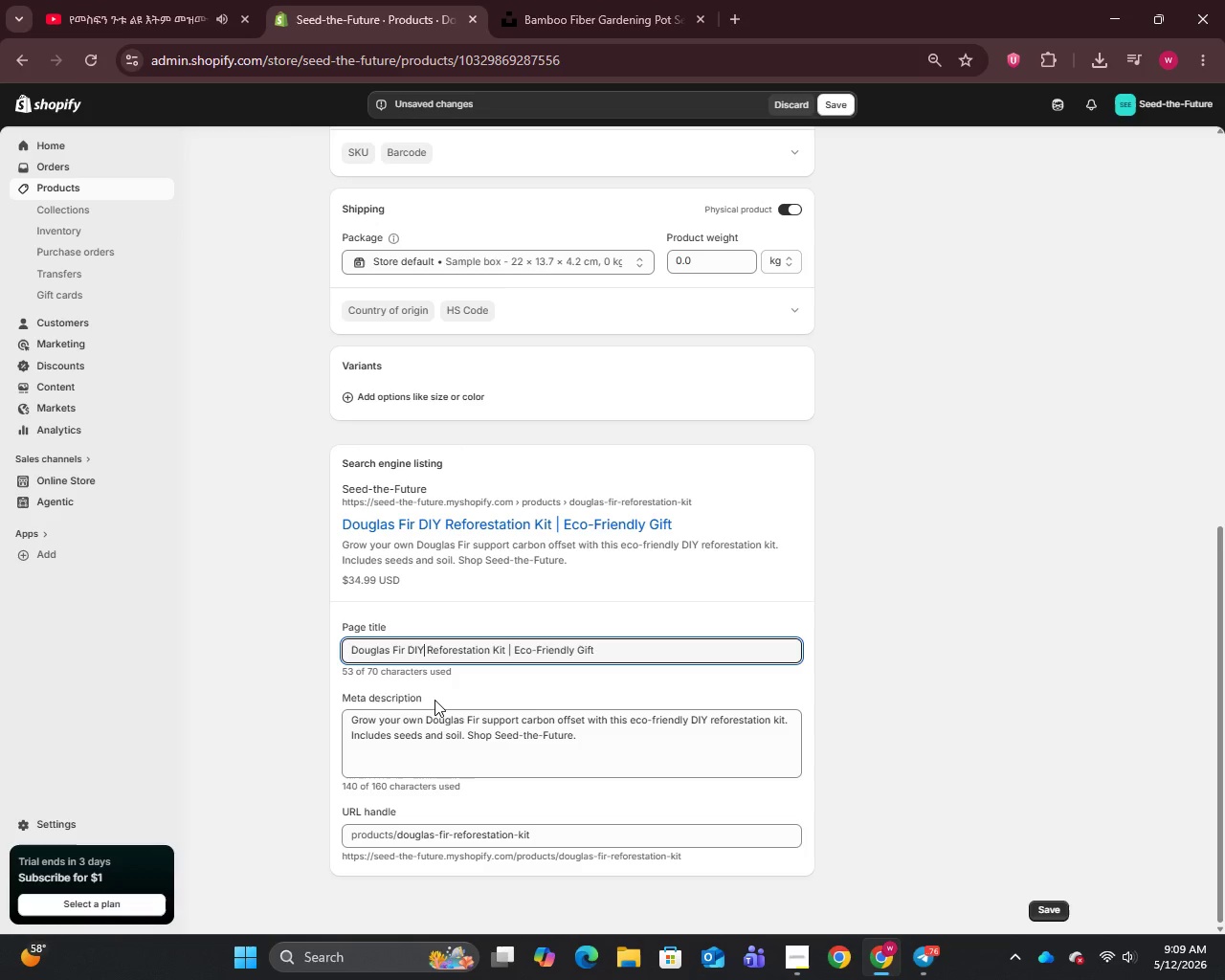 
key(Backspace)
 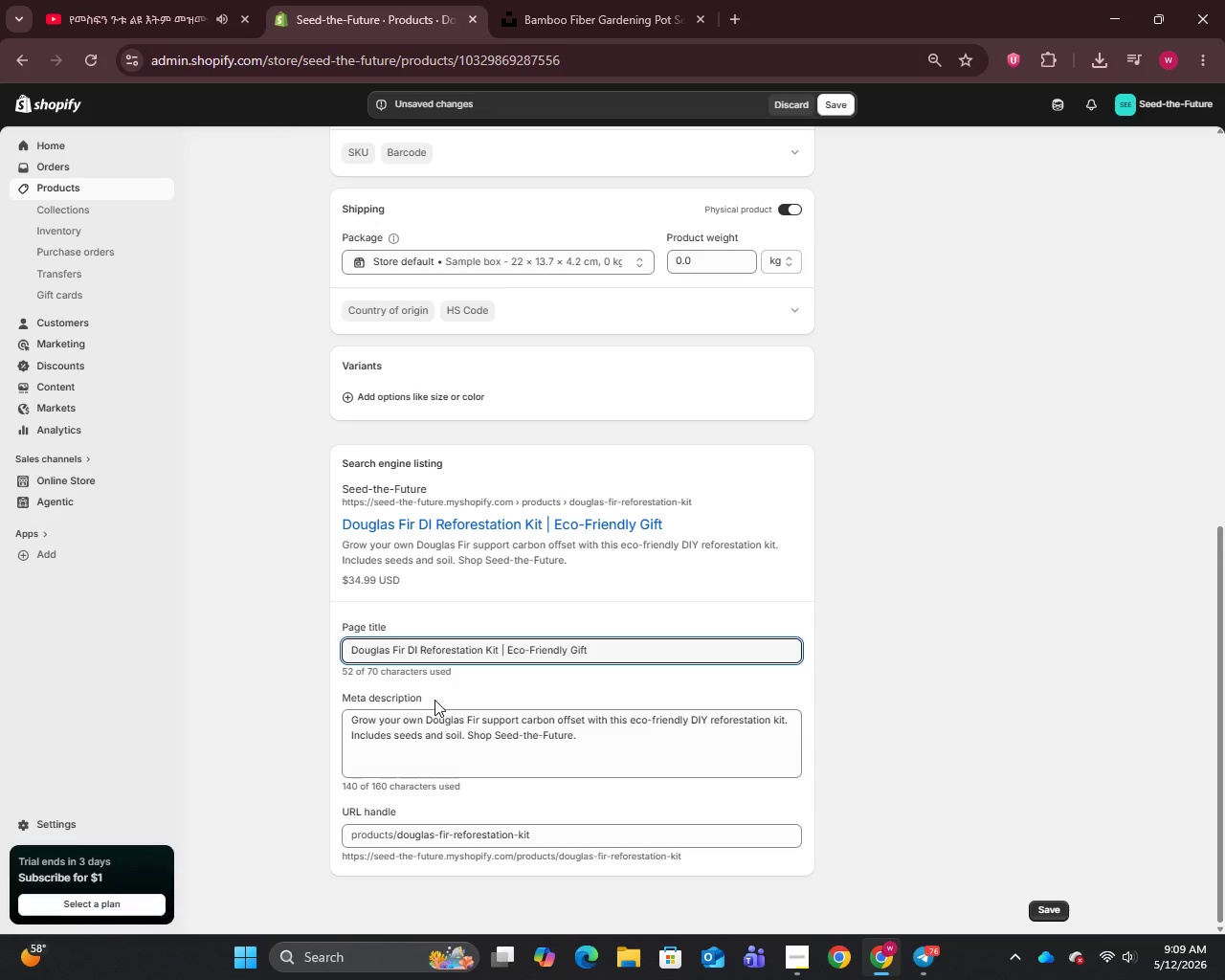 
key(Backspace)
 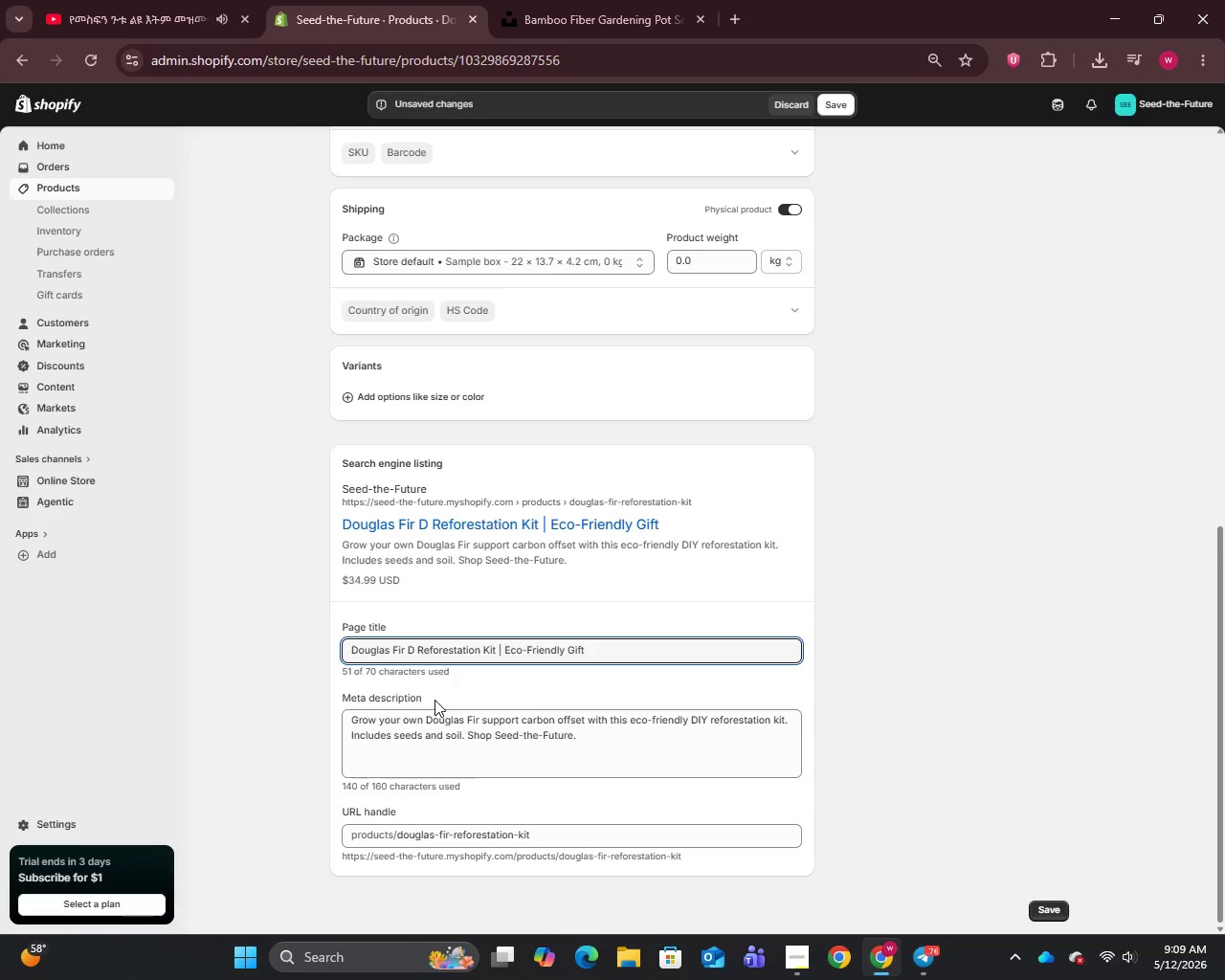 
key(Backspace)
 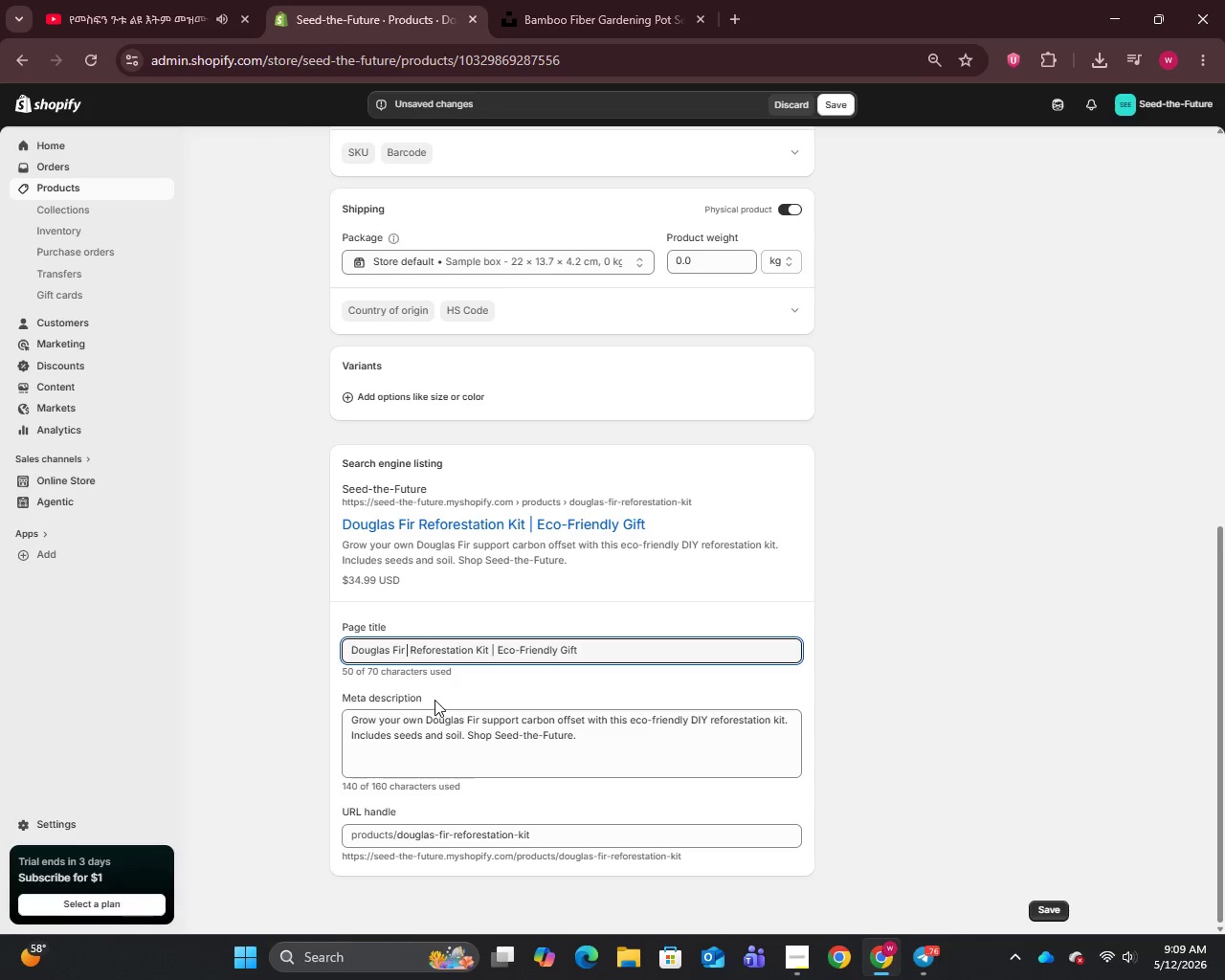 
key(Backspace)
 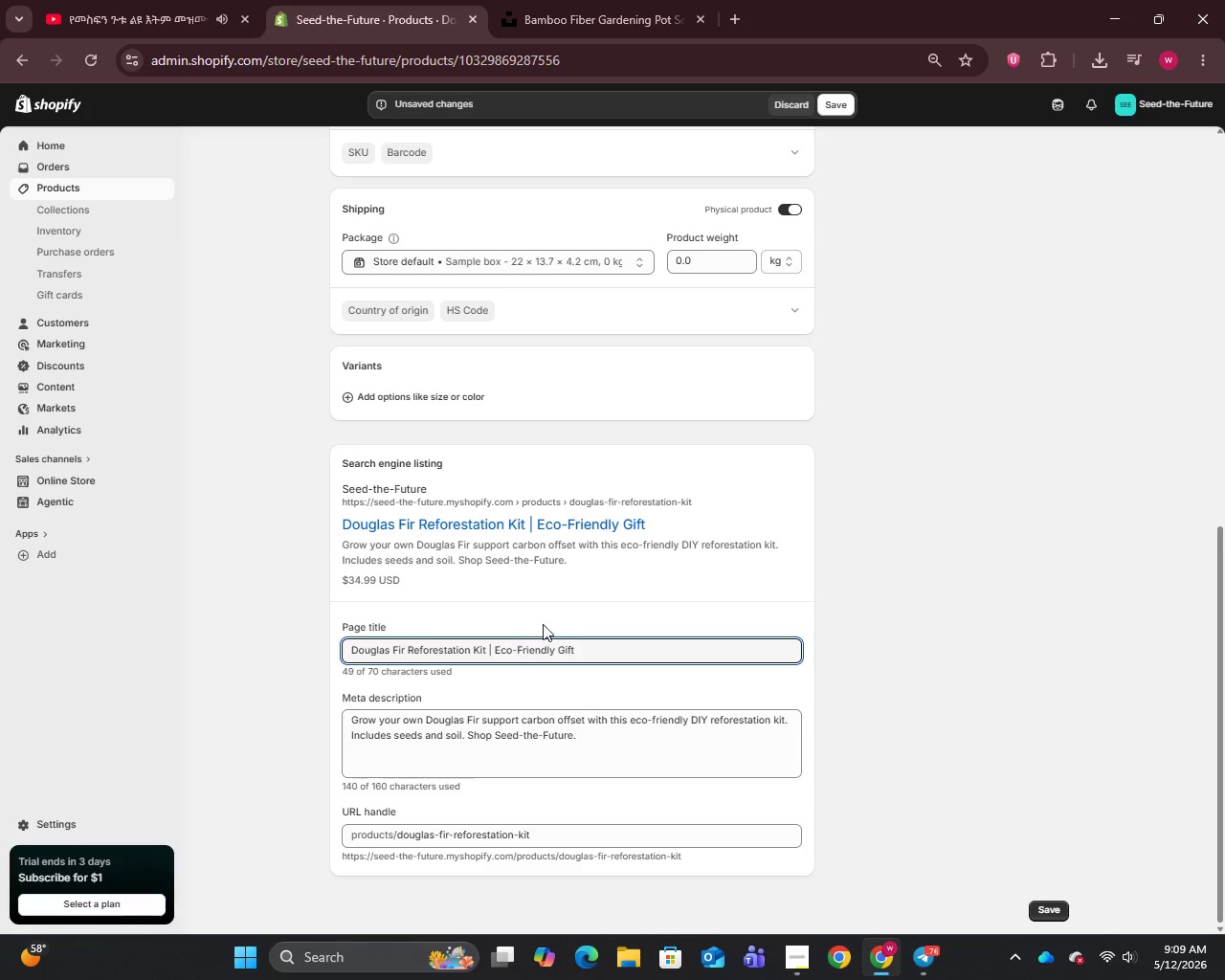 
wait(6.0)
 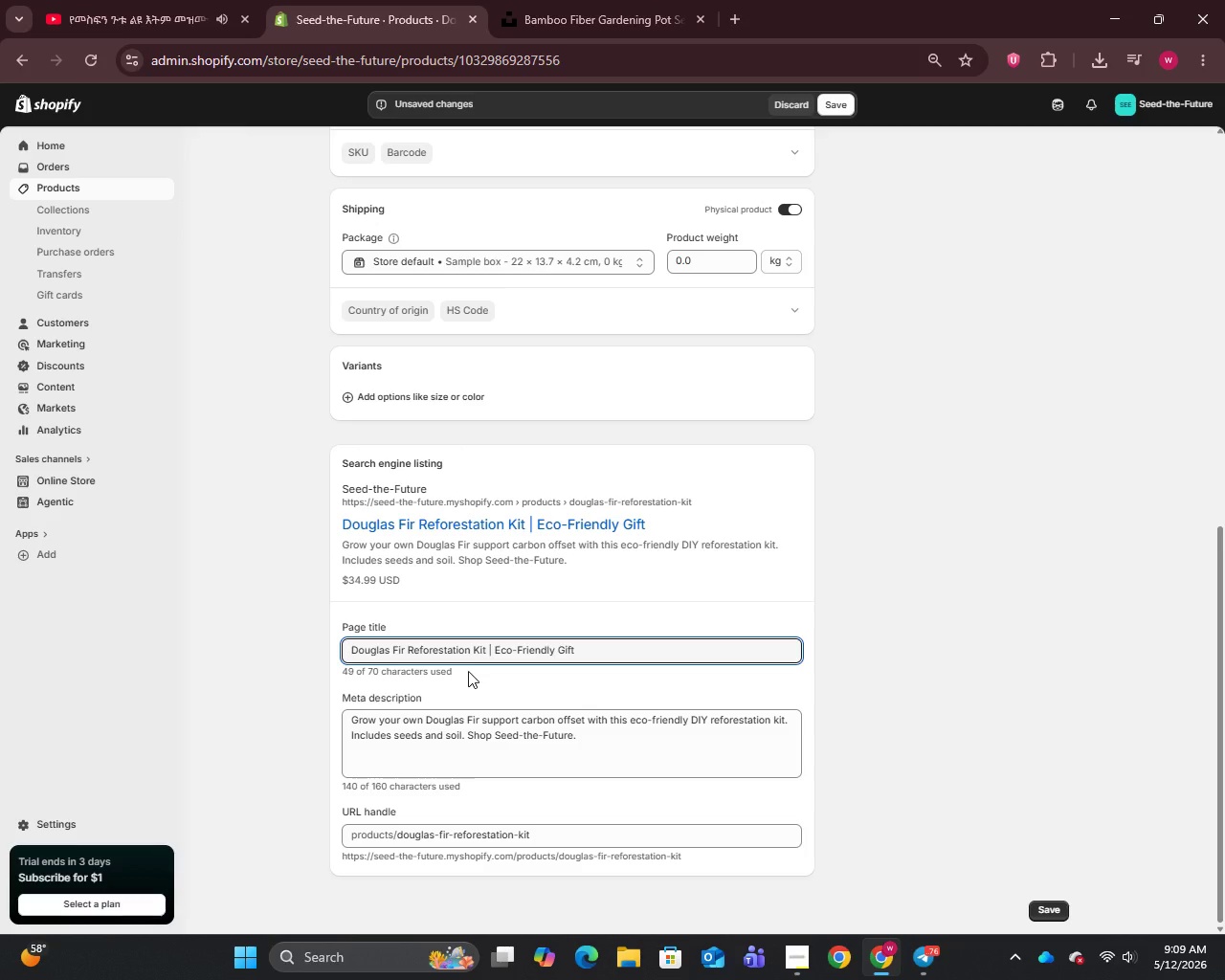 
left_click([836, 102])
 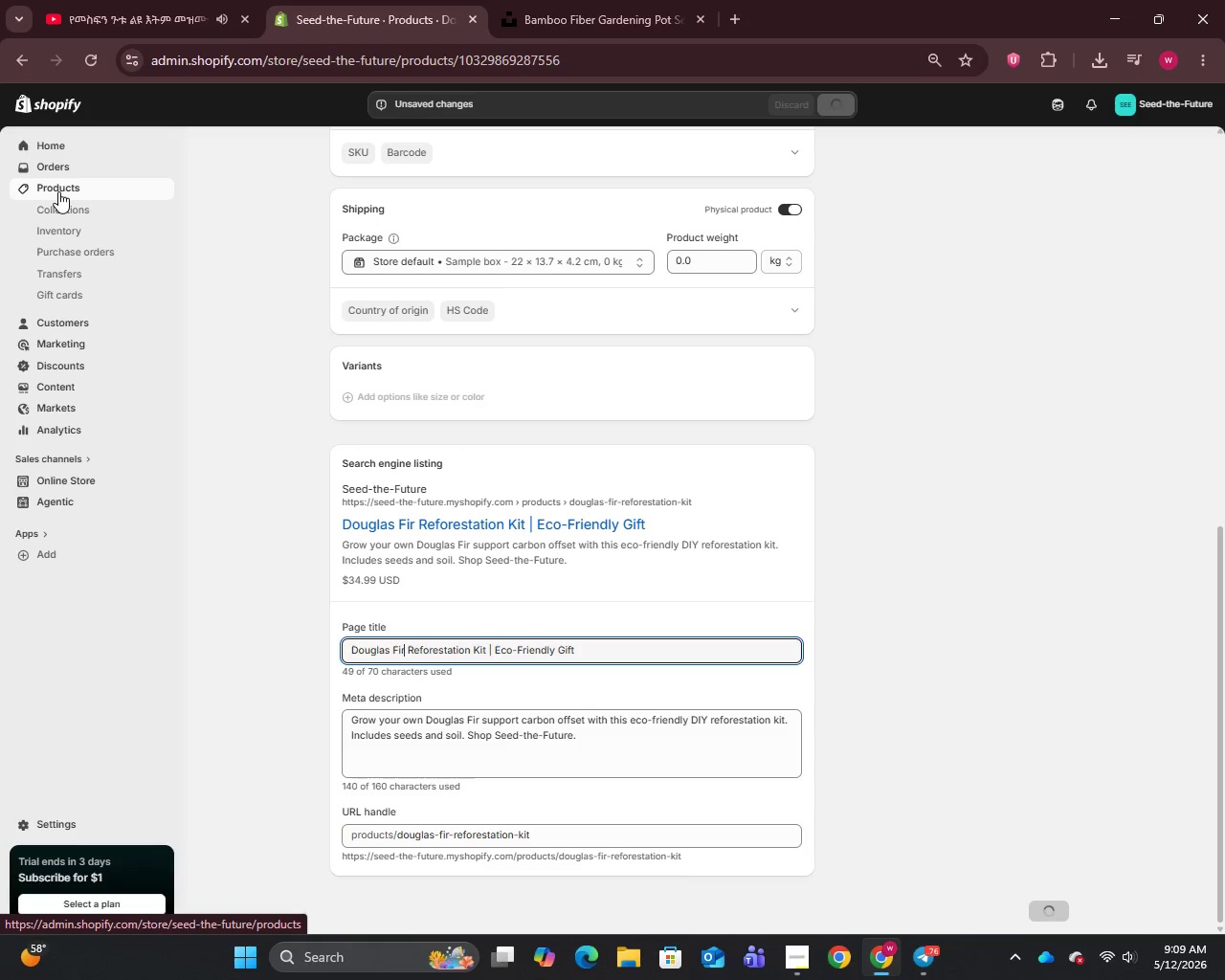 
left_click([58, 191])
 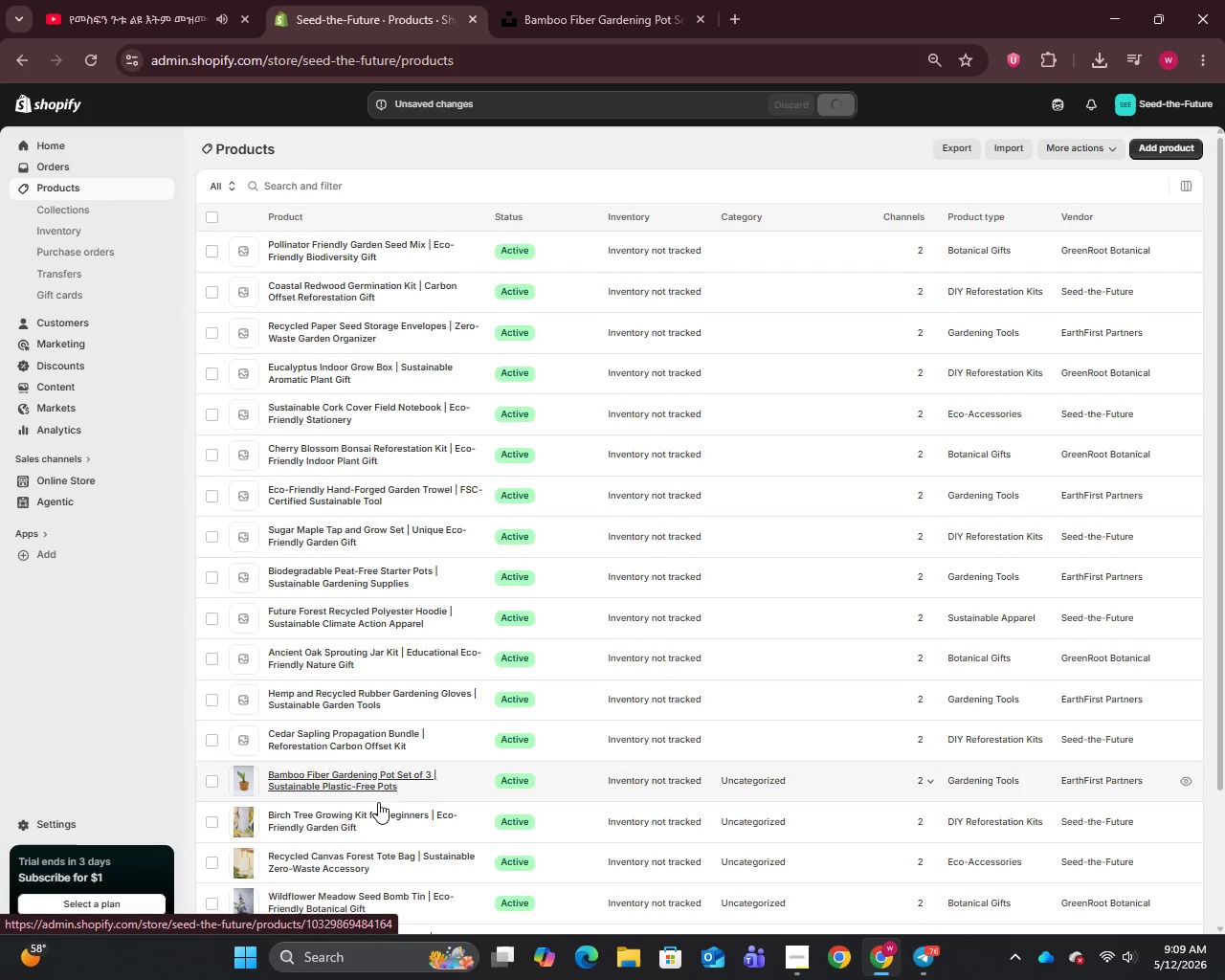 
left_click([342, 739])
 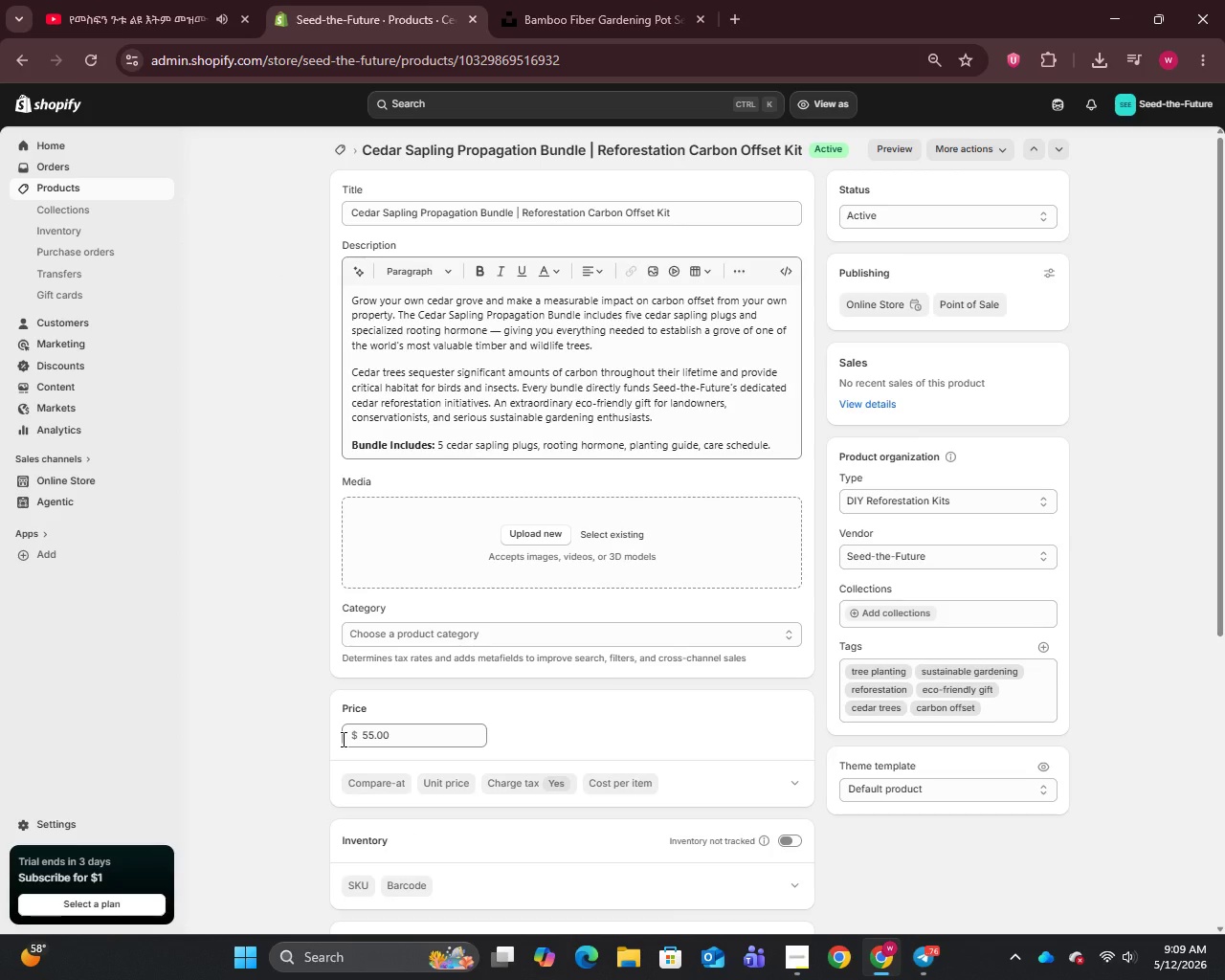 
wait(7.86)
 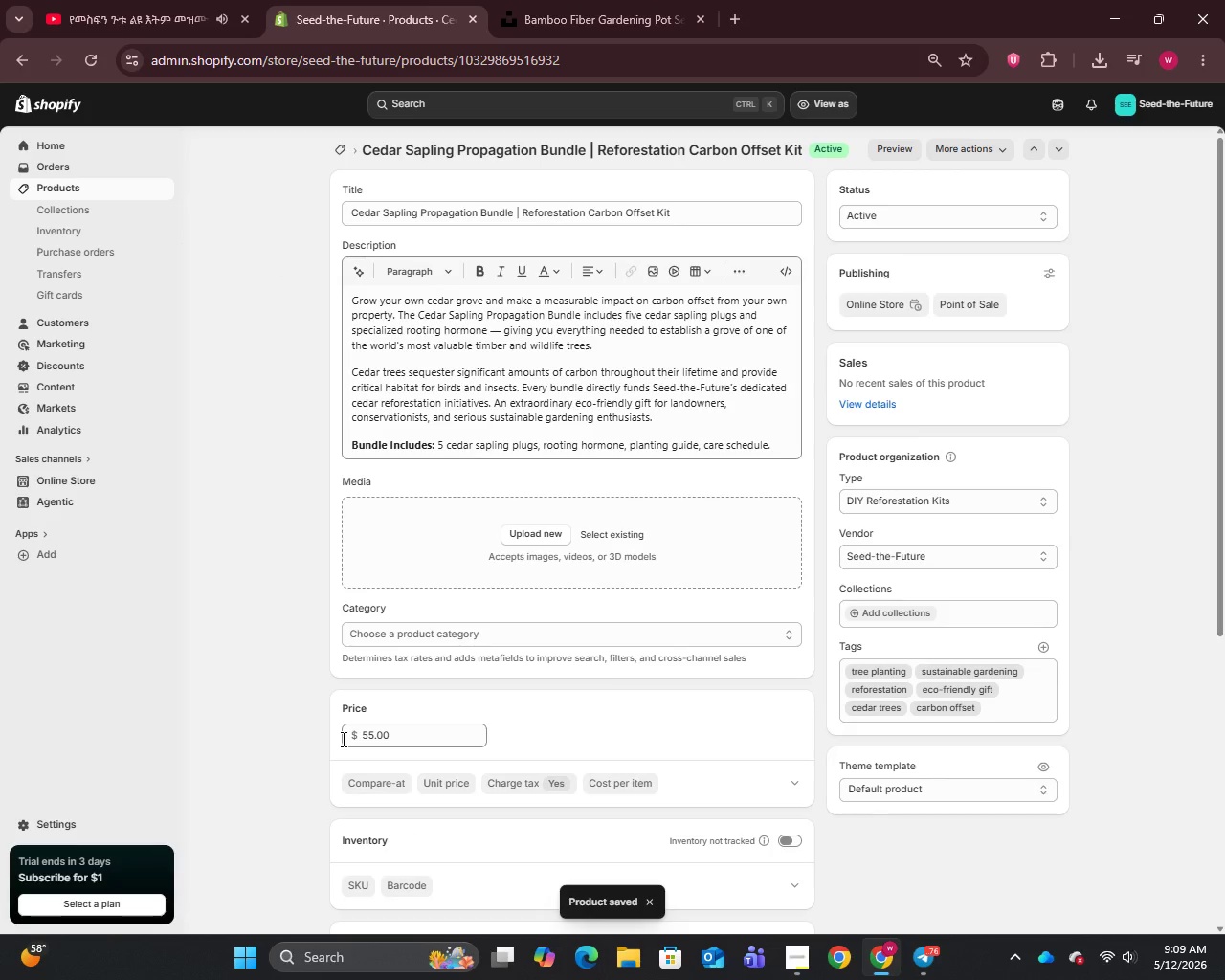 
left_click([501, 329])
 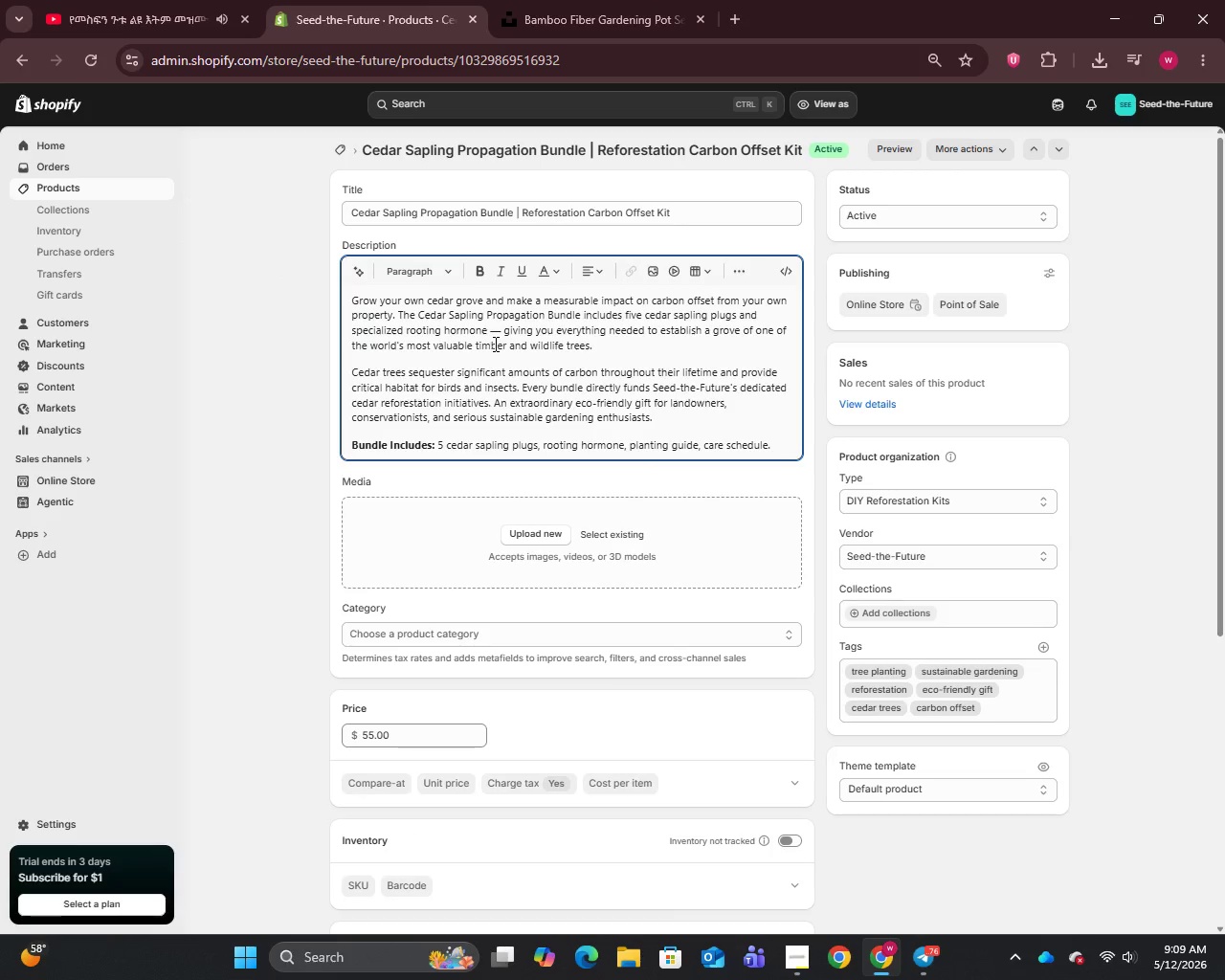 
key(Backspace)
 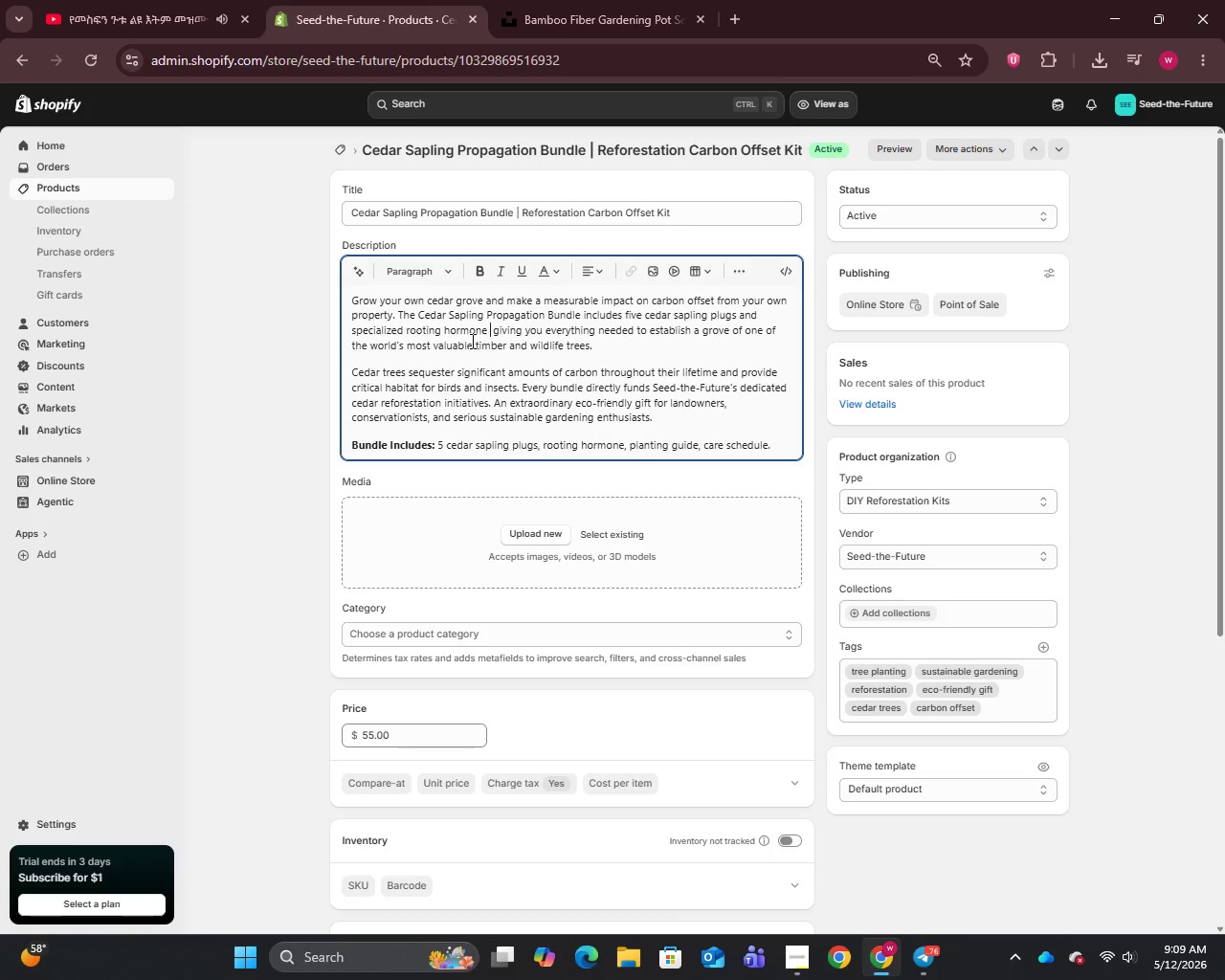 
key(Backspace)
 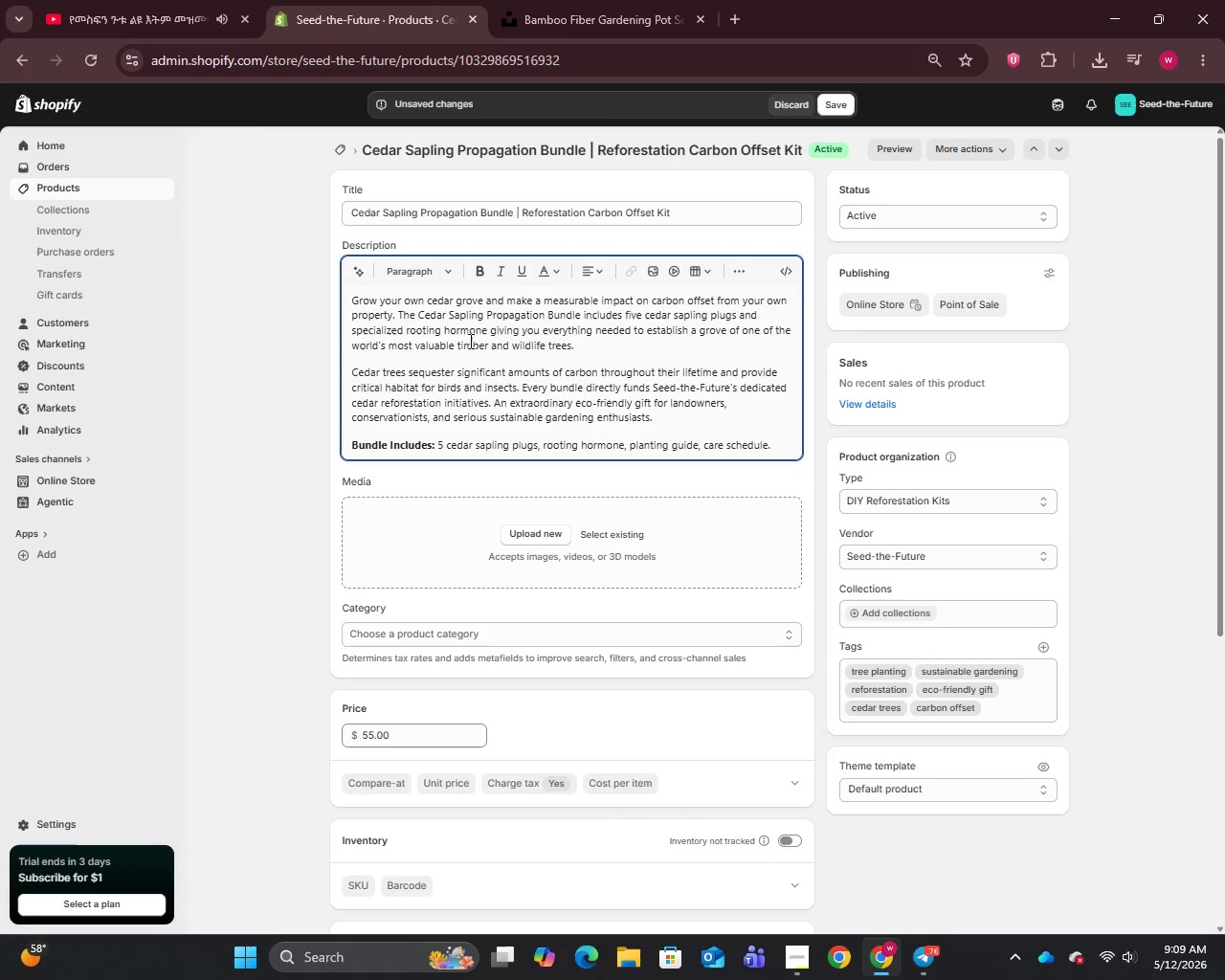 
key(Comma)
 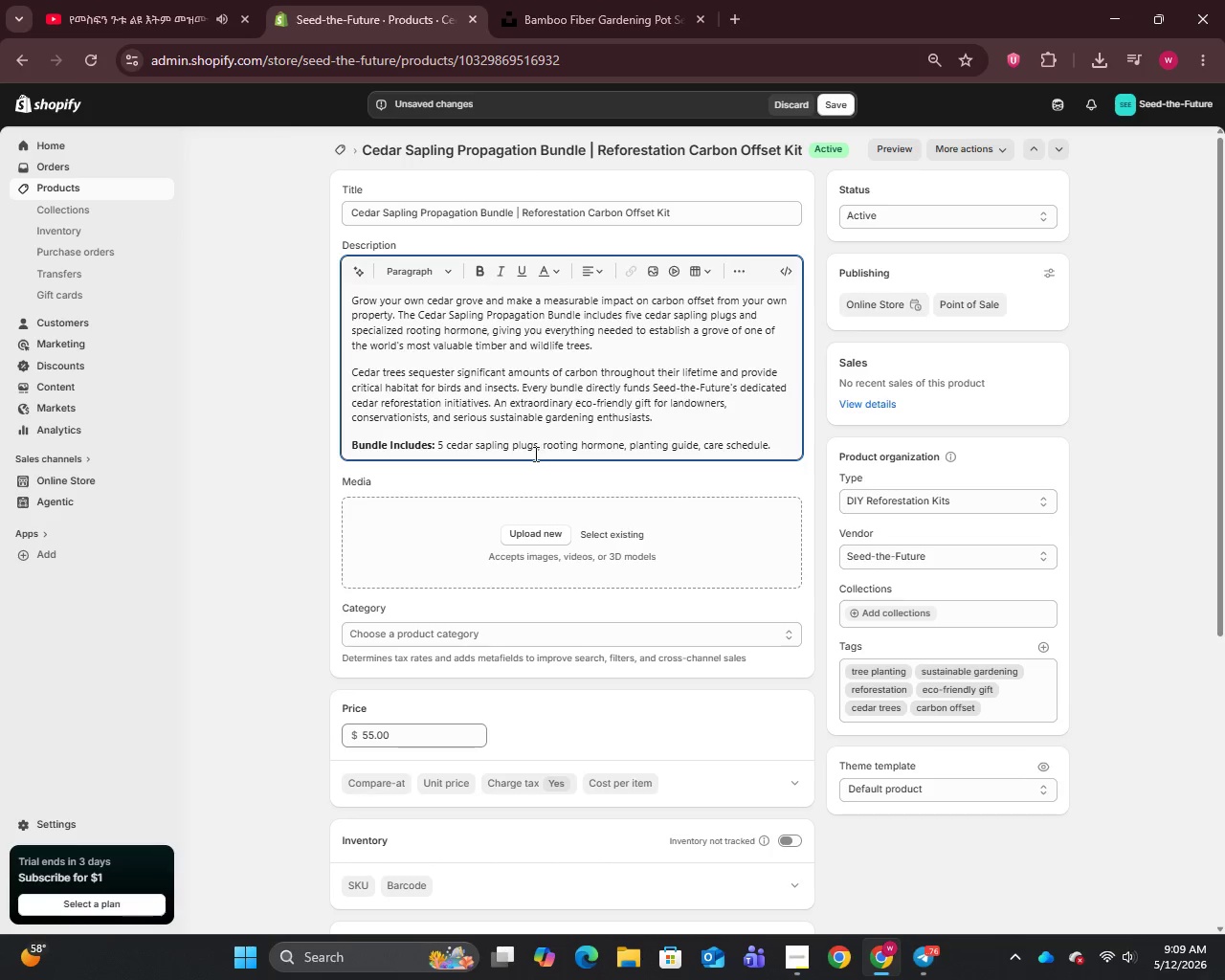 
wait(8.64)
 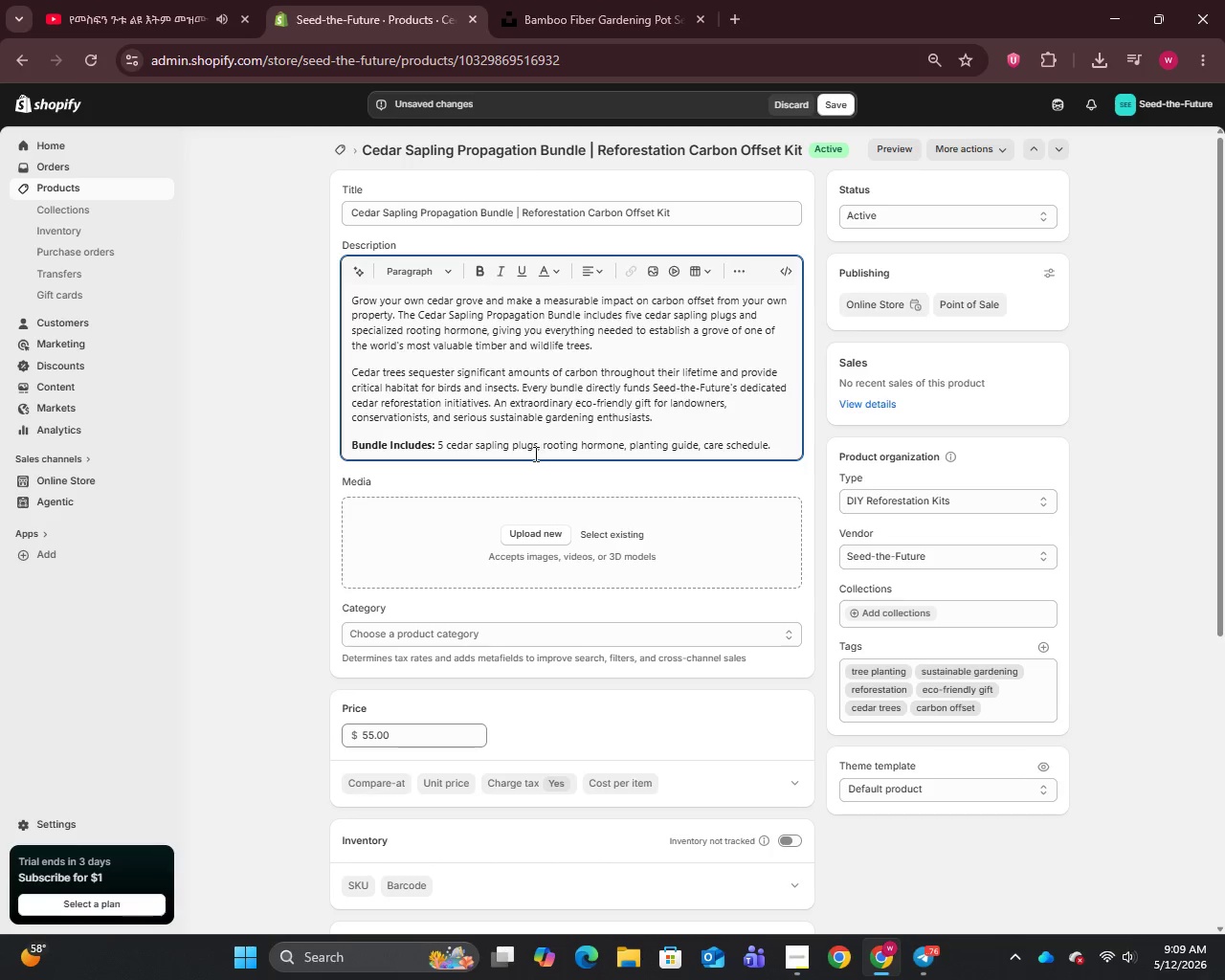 
scroll: coordinate [570, 508], scroll_direction: down, amount: 5.0
 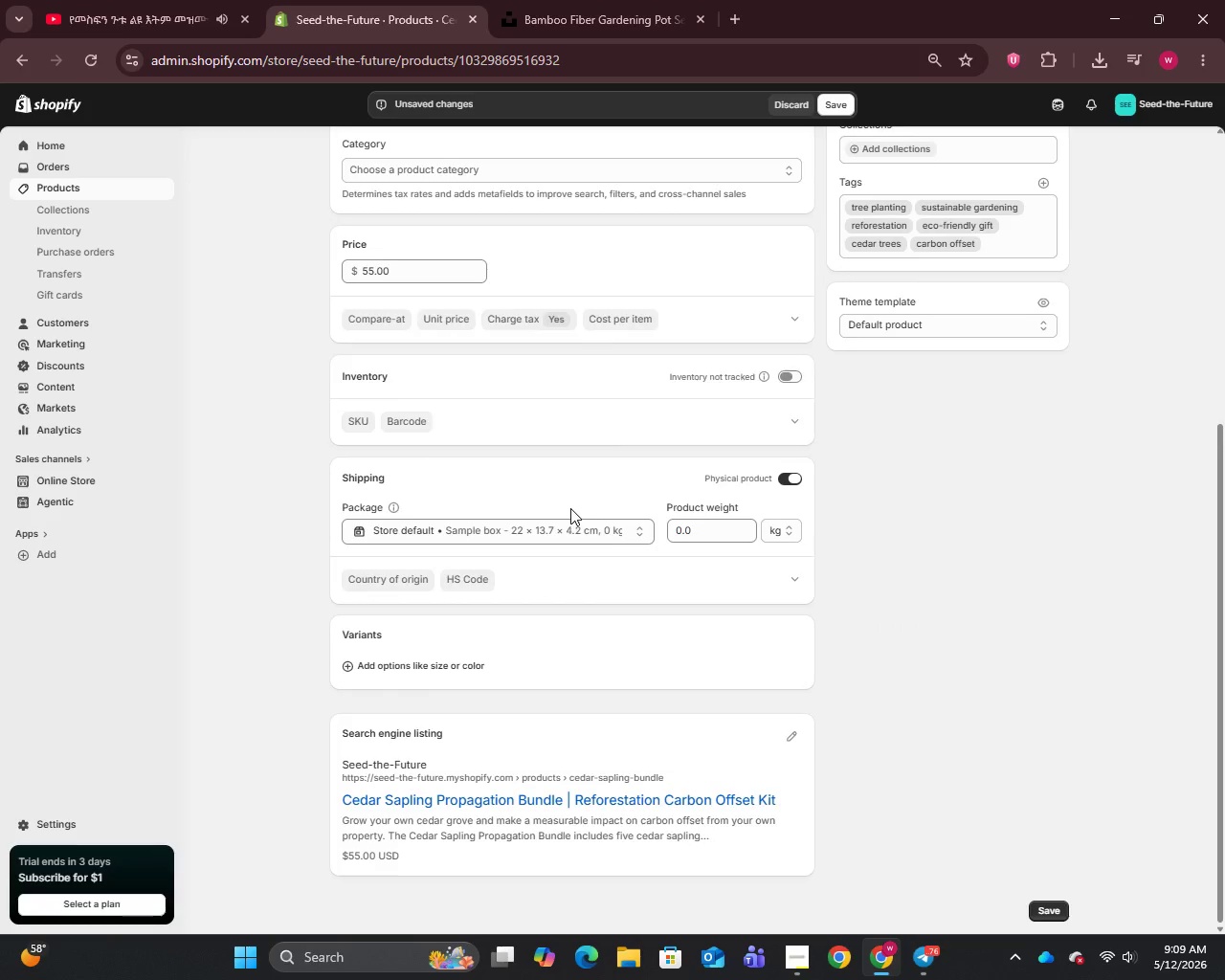 
scroll: coordinate [570, 508], scroll_direction: up, amount: 6.0
 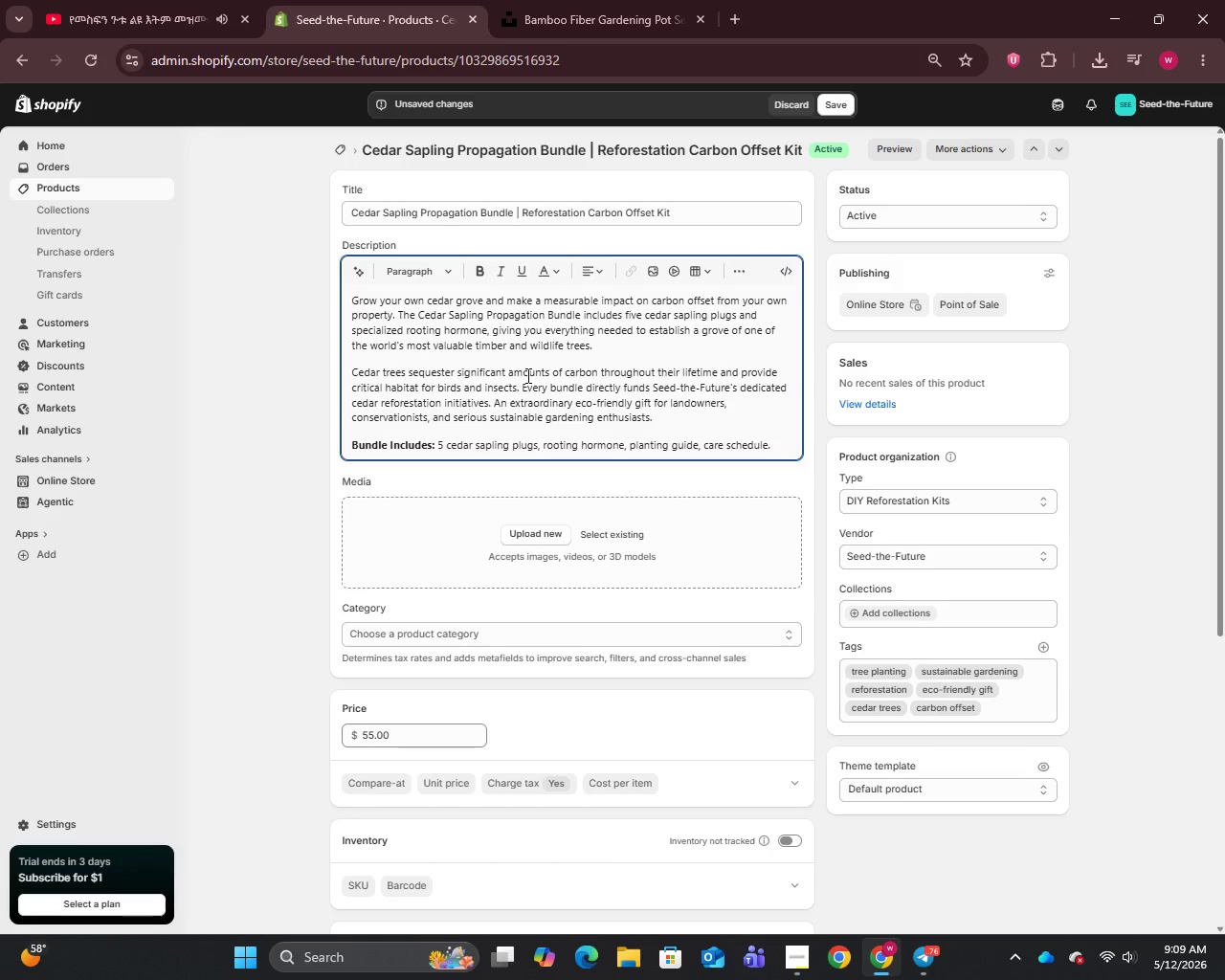 
scroll: coordinate [600, 562], scroll_direction: down, amount: 9.0
 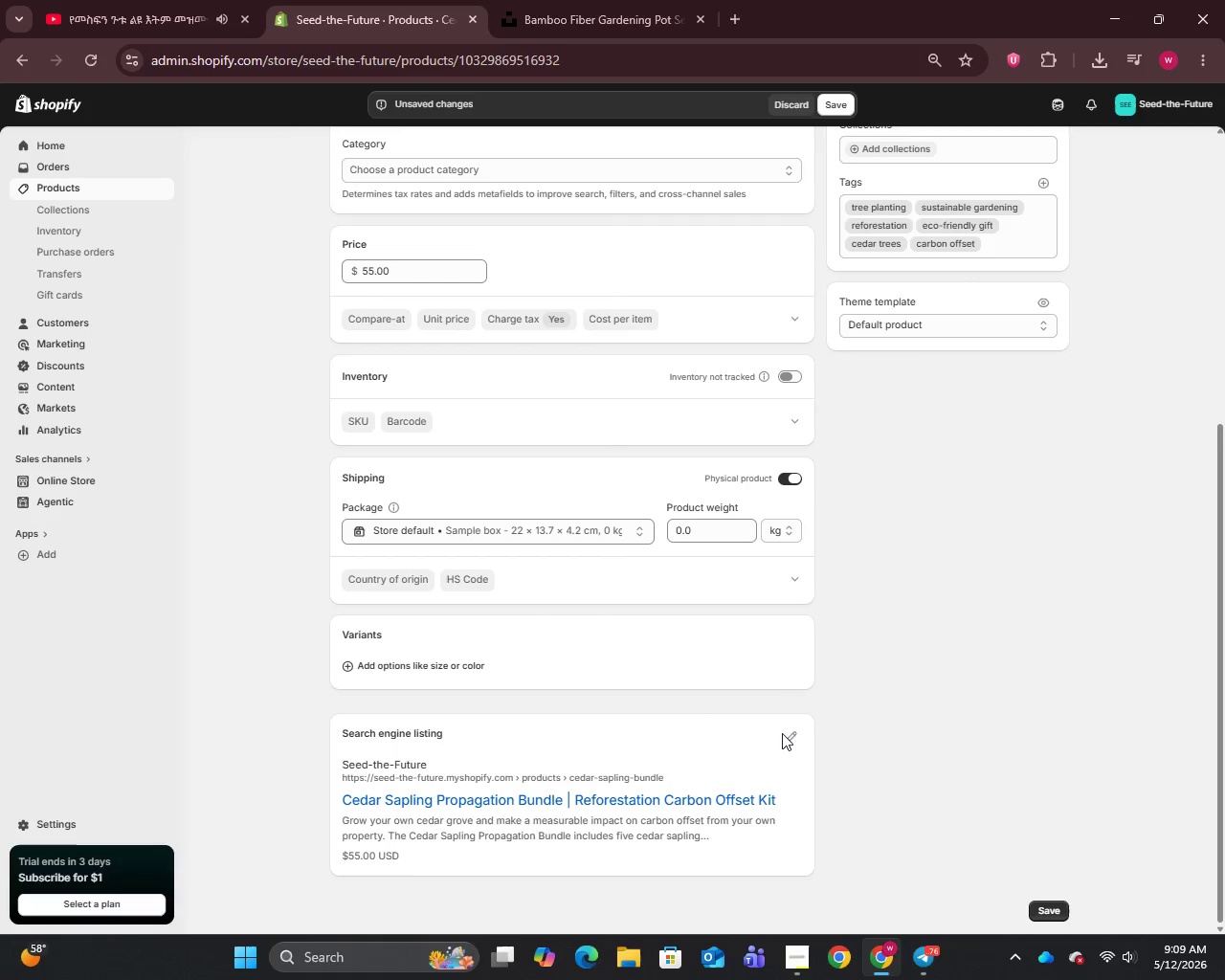 
left_click([793, 733])
 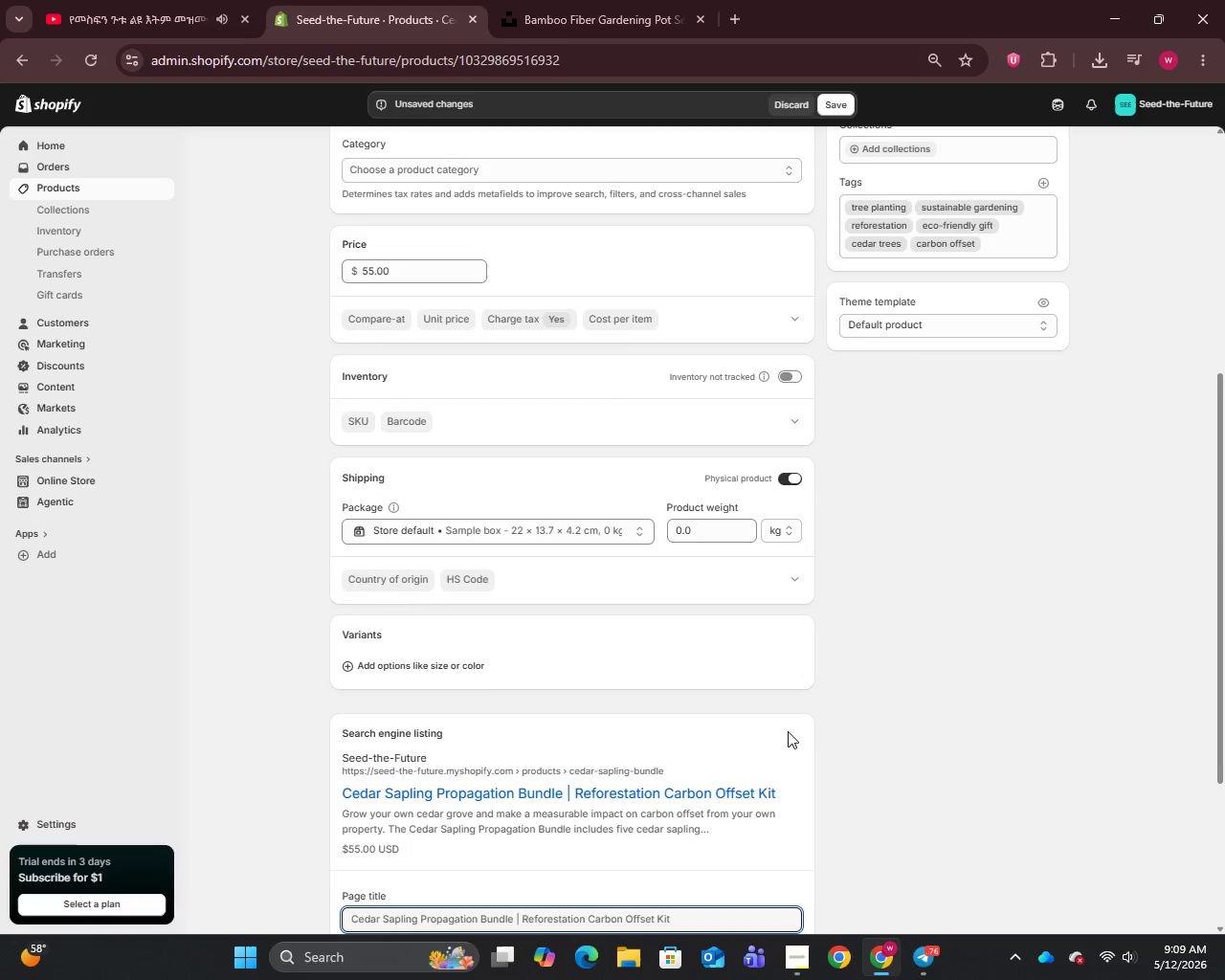 
scroll: coordinate [775, 729], scroll_direction: down, amount: 6.0
 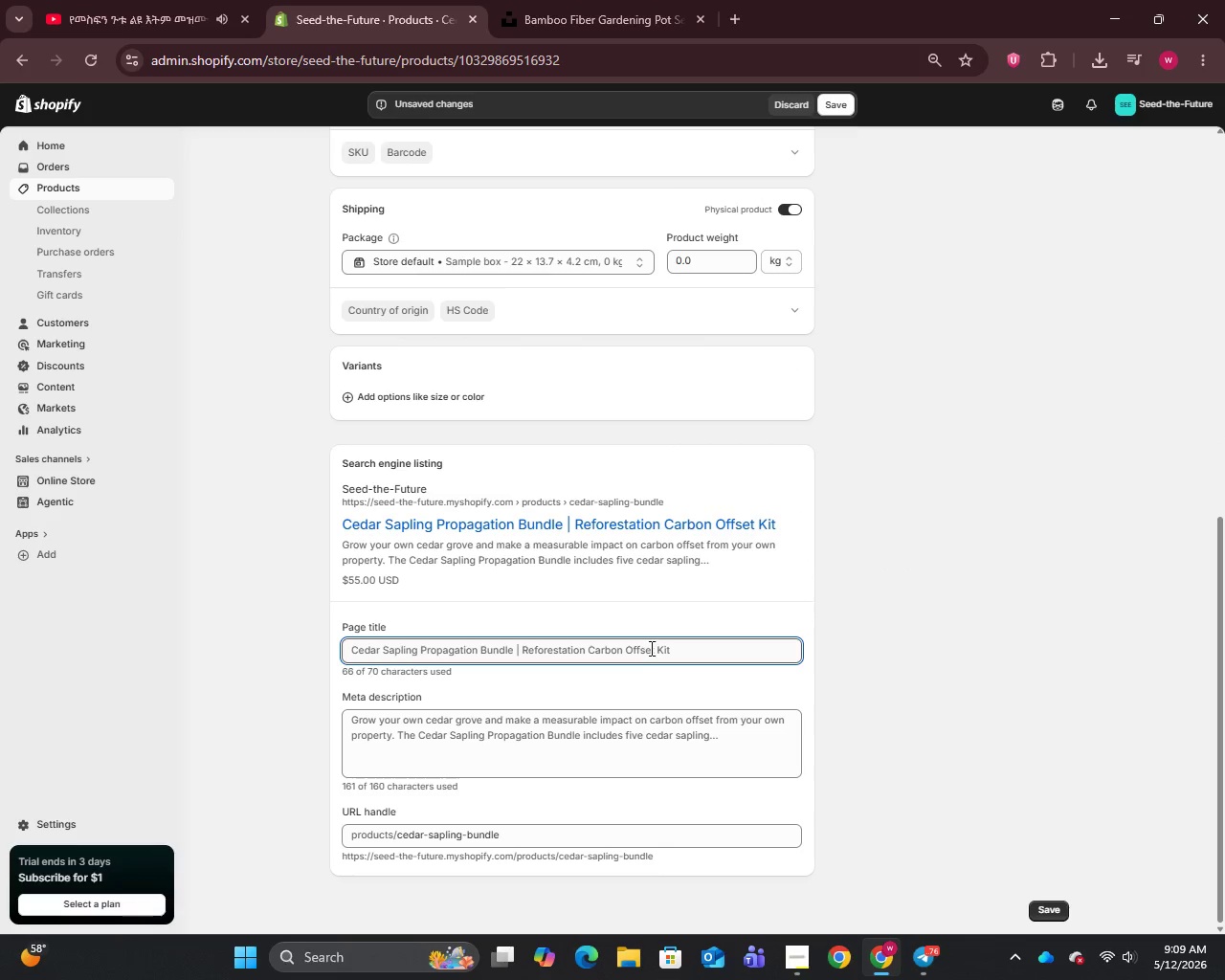 
wait(8.98)
 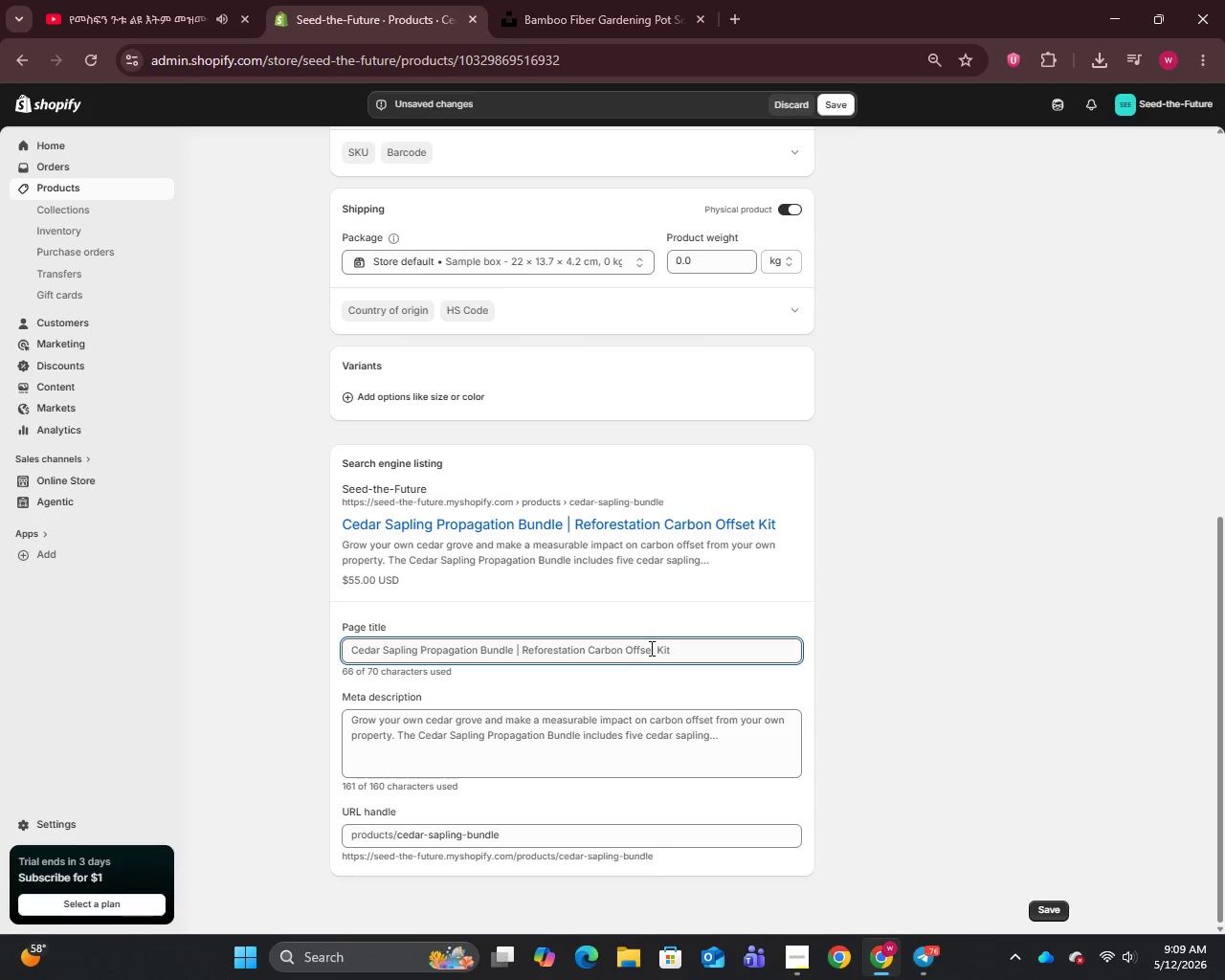 
left_click_drag(start_coordinate=[420, 649], to_coordinate=[478, 649])
 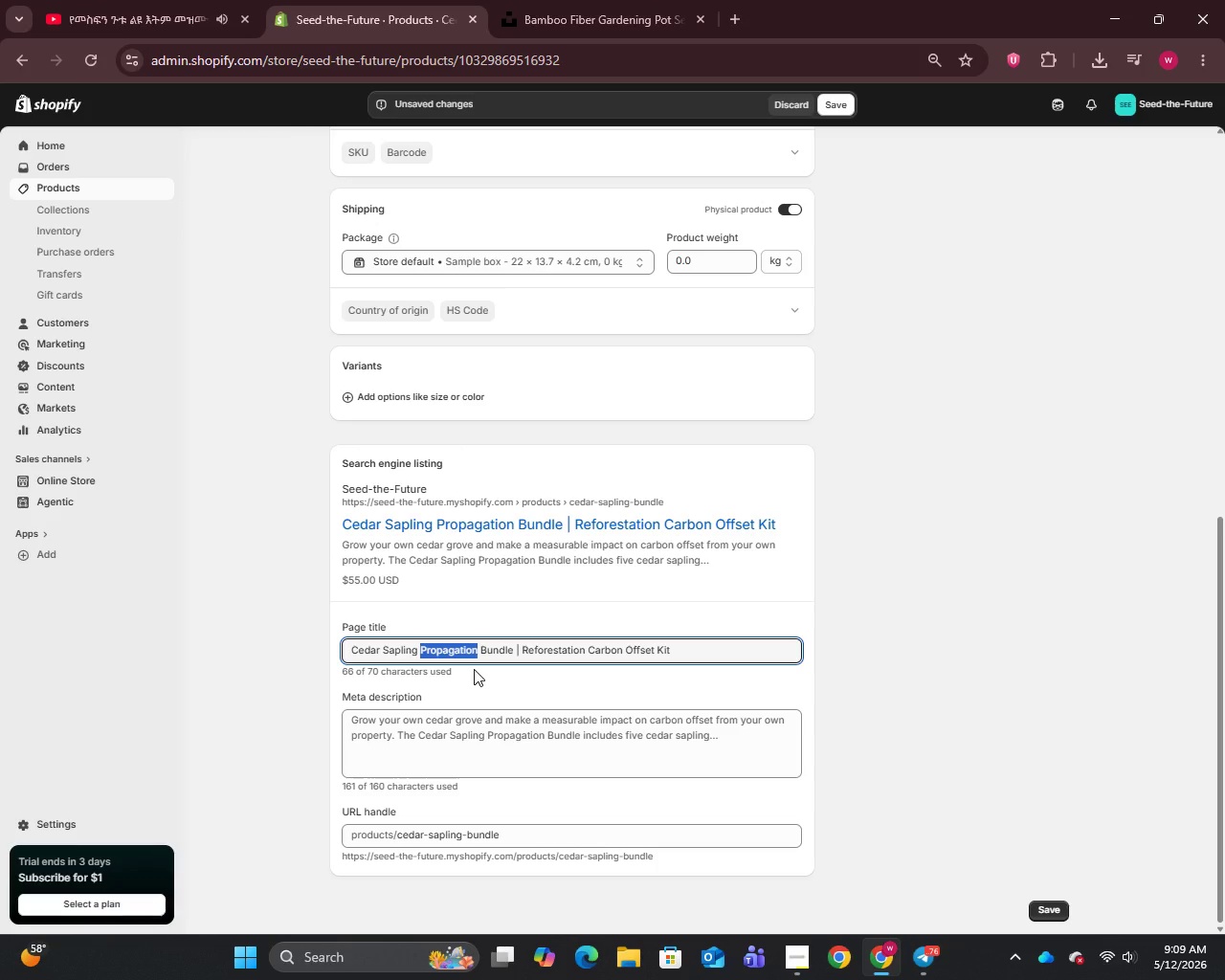 
key(Backspace)
 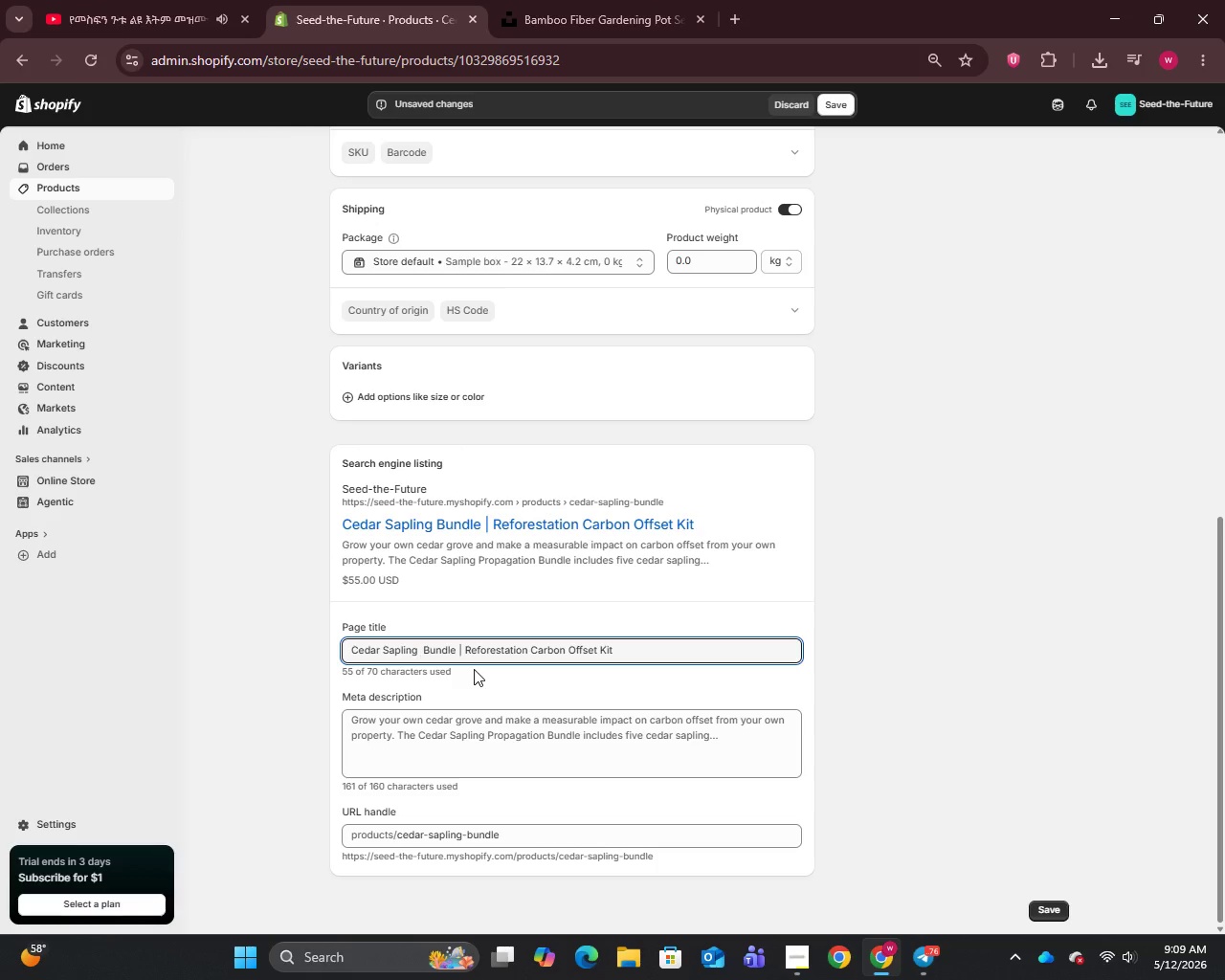 
key(Backspace)
 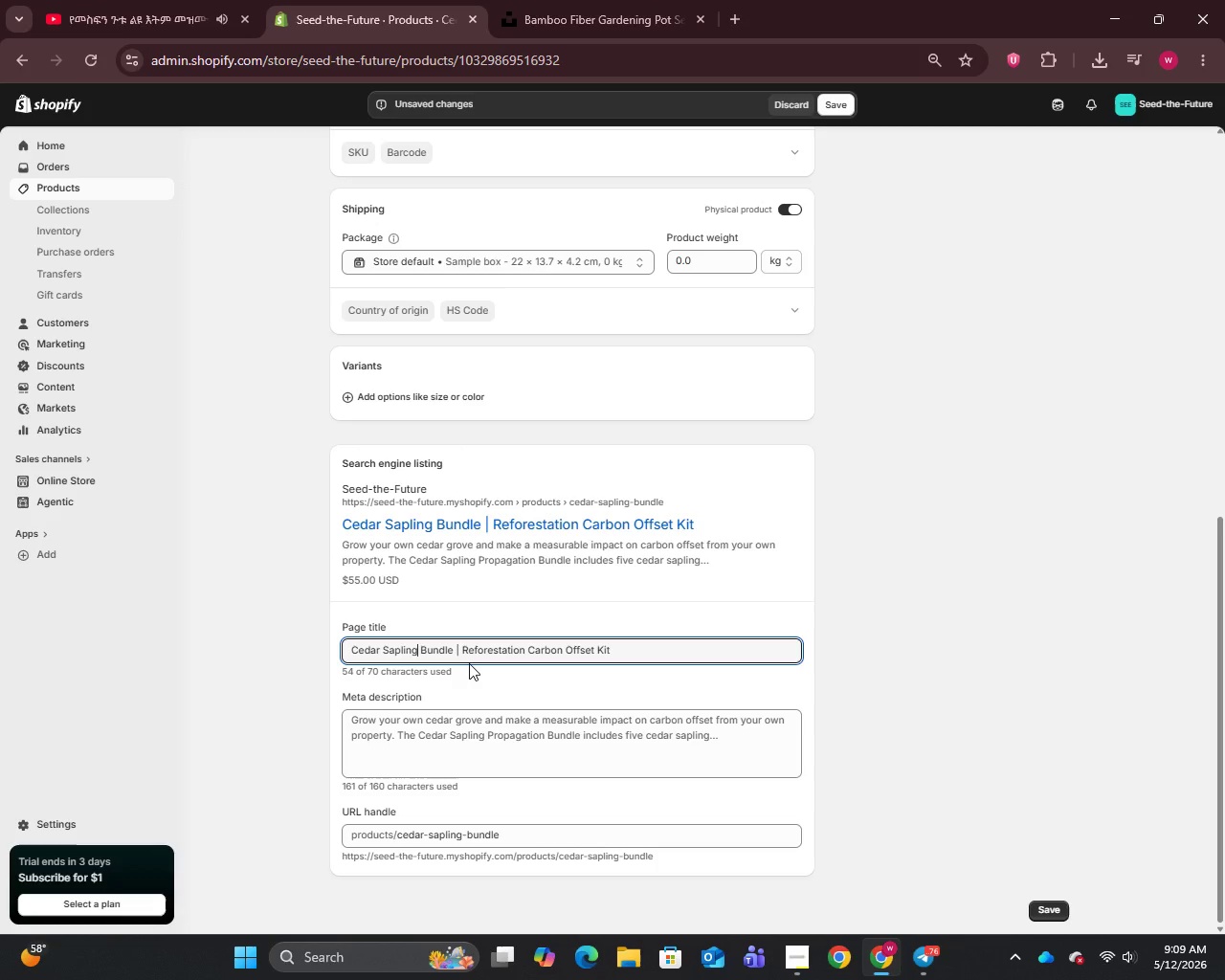 
wait(10.89)
 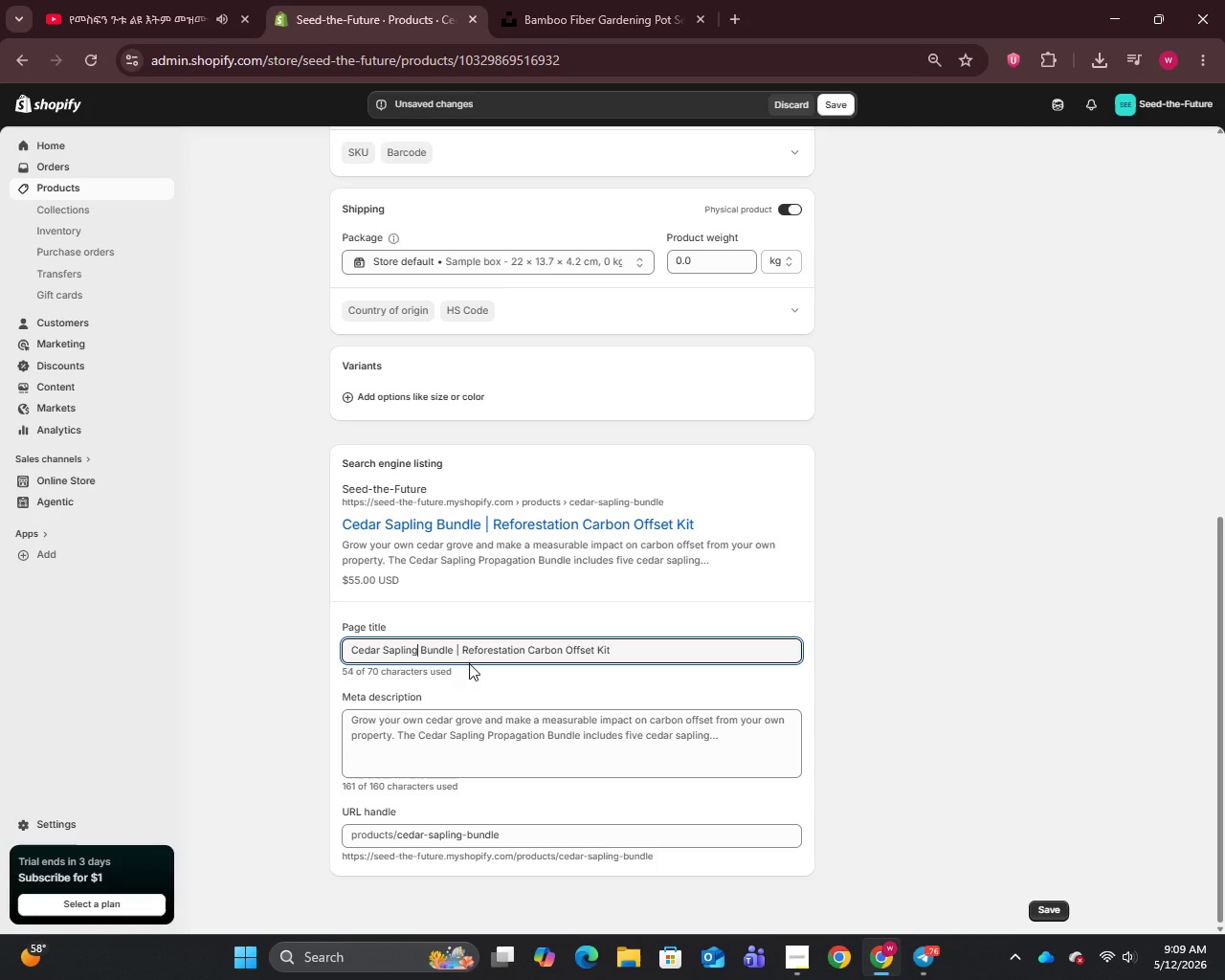 
key(Backspace)
 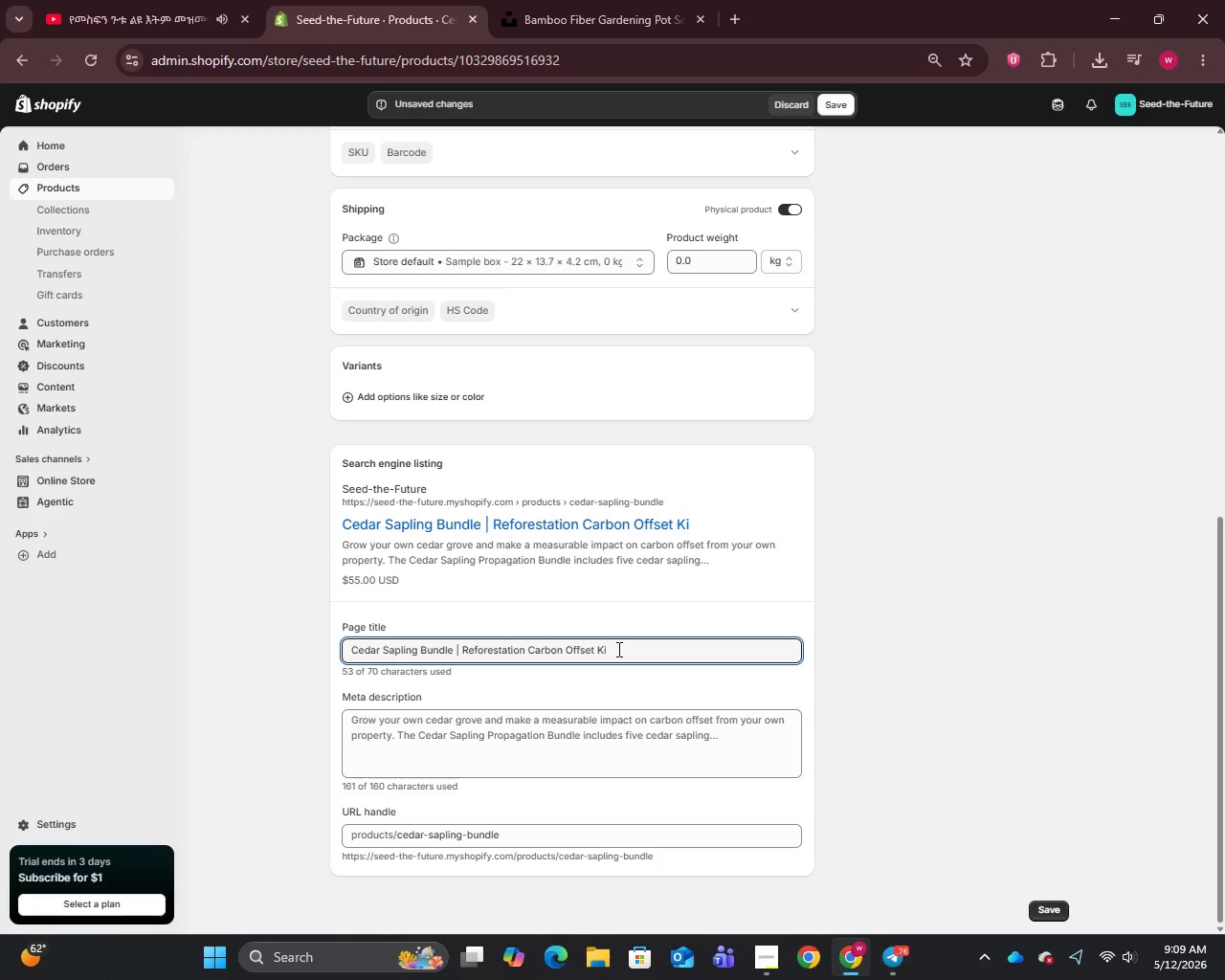 
key(Backspace)
 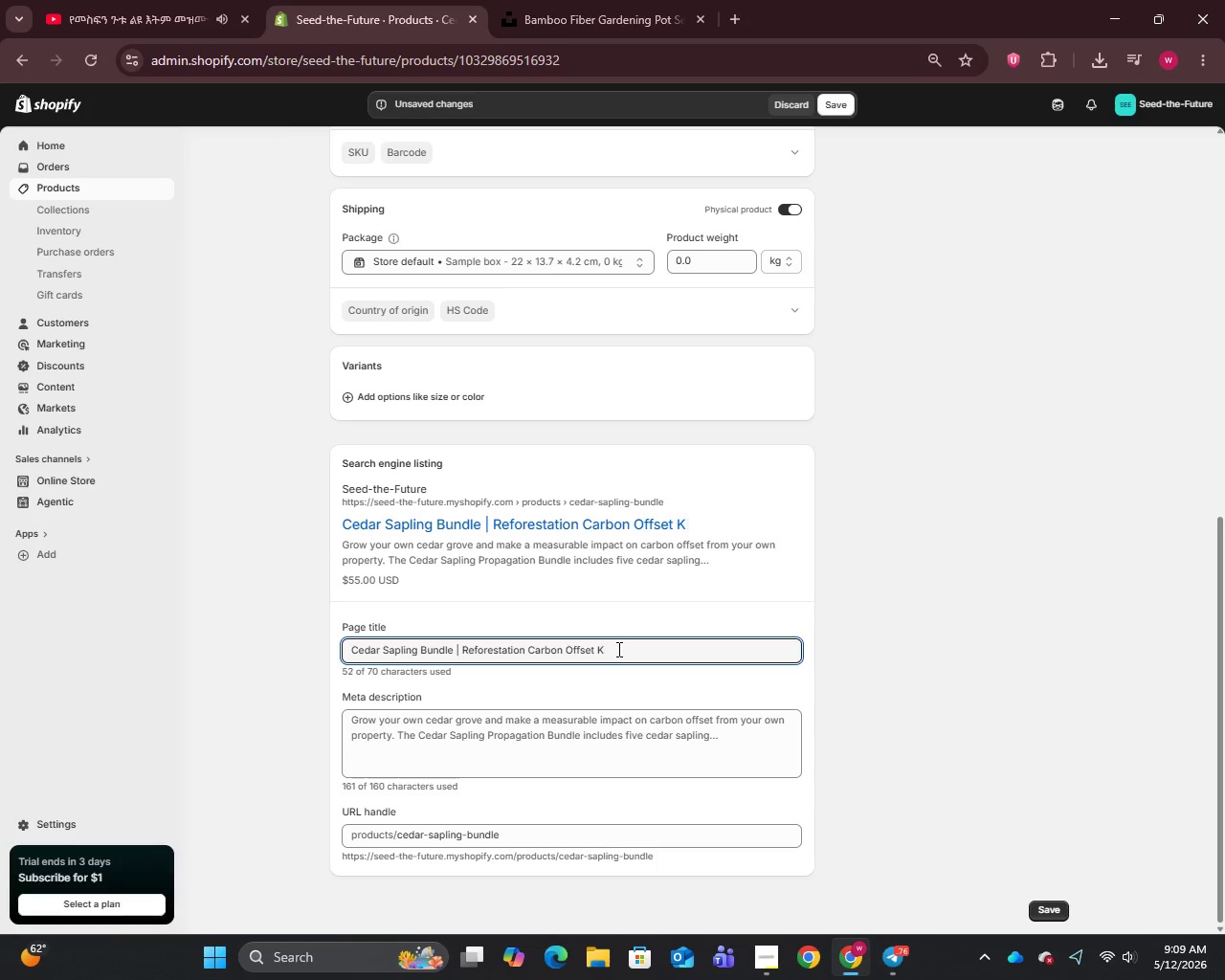 
key(Backspace)
 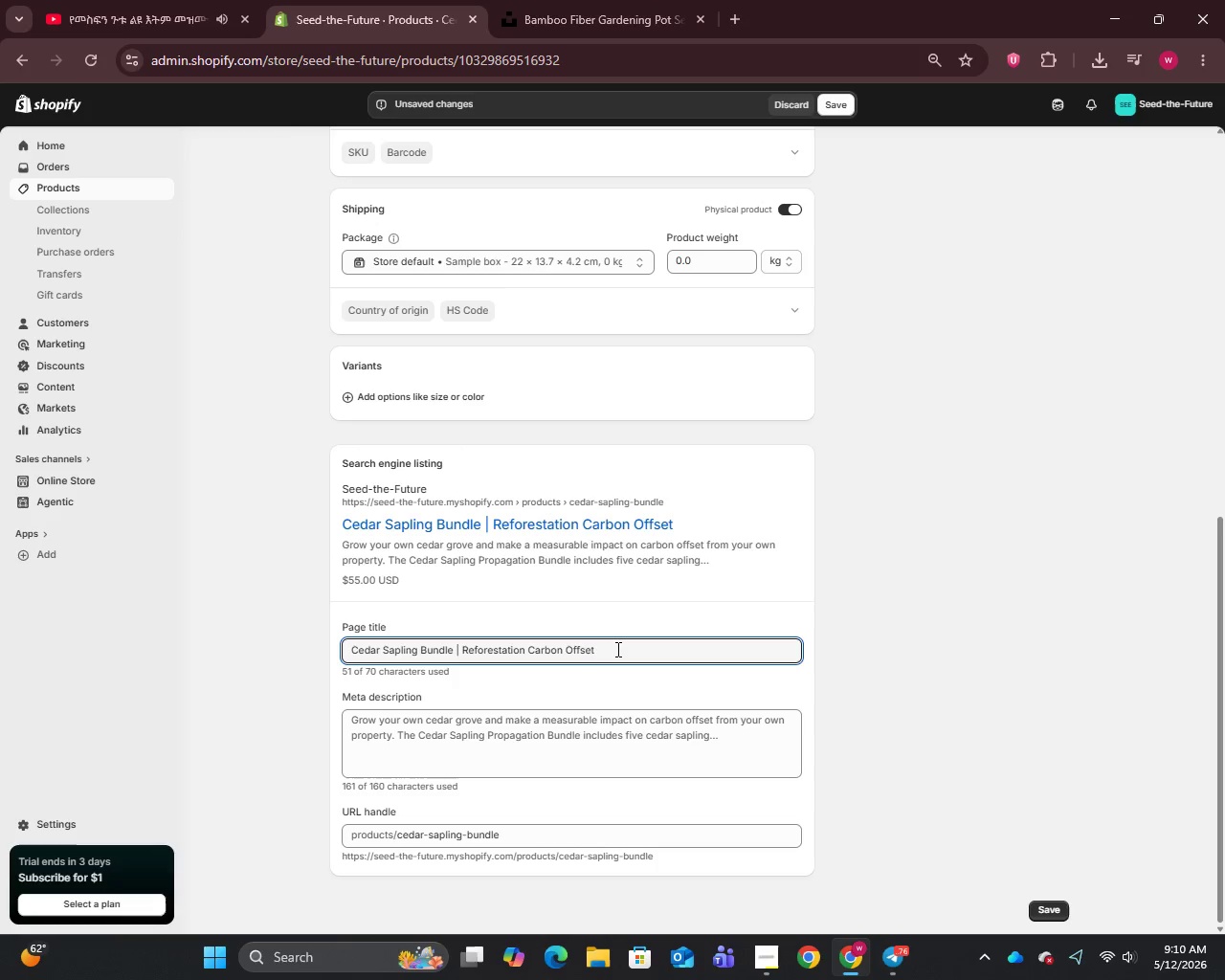 
key(Backspace)
 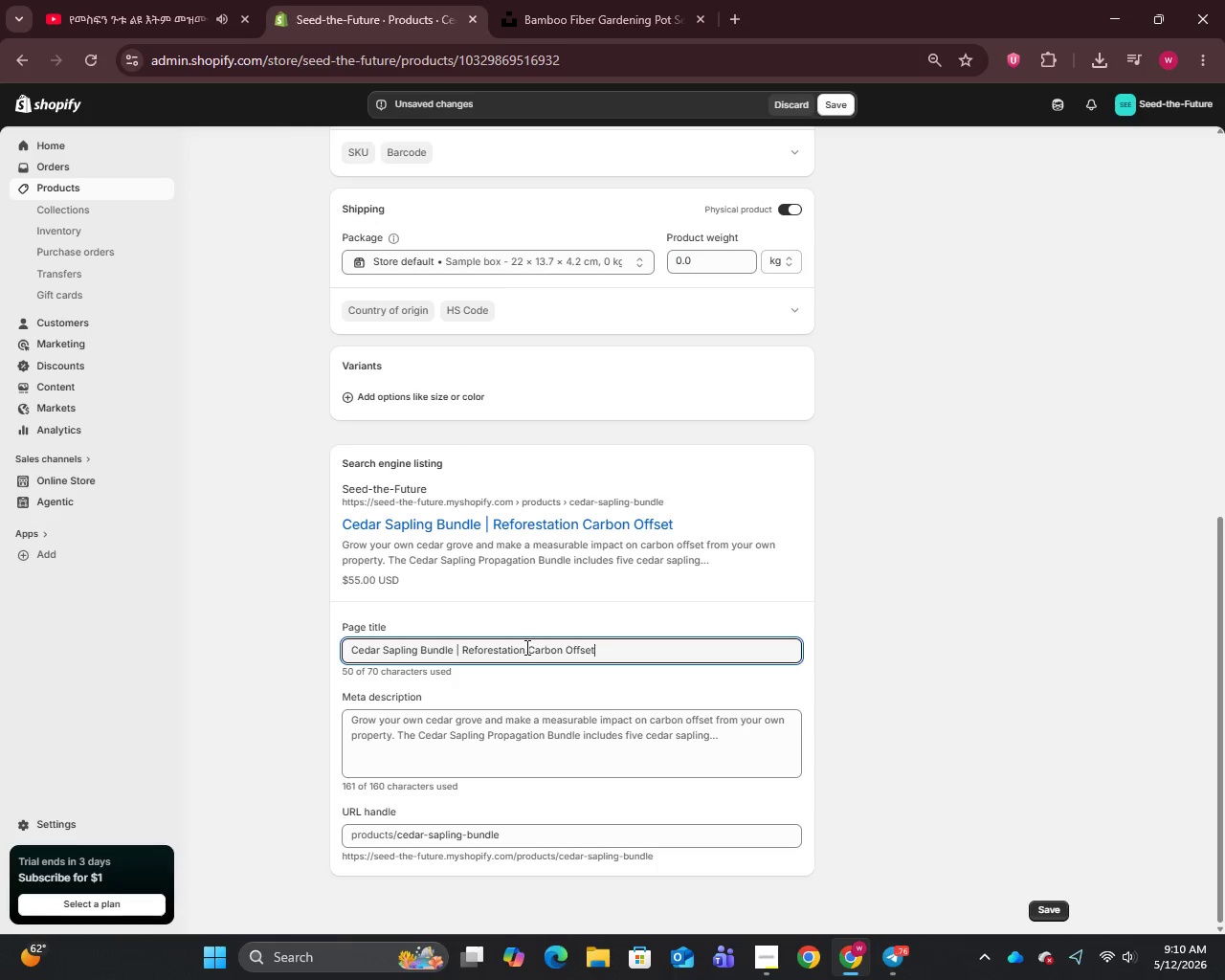 
left_click_drag(start_coordinate=[525, 647], to_coordinate=[460, 661])
 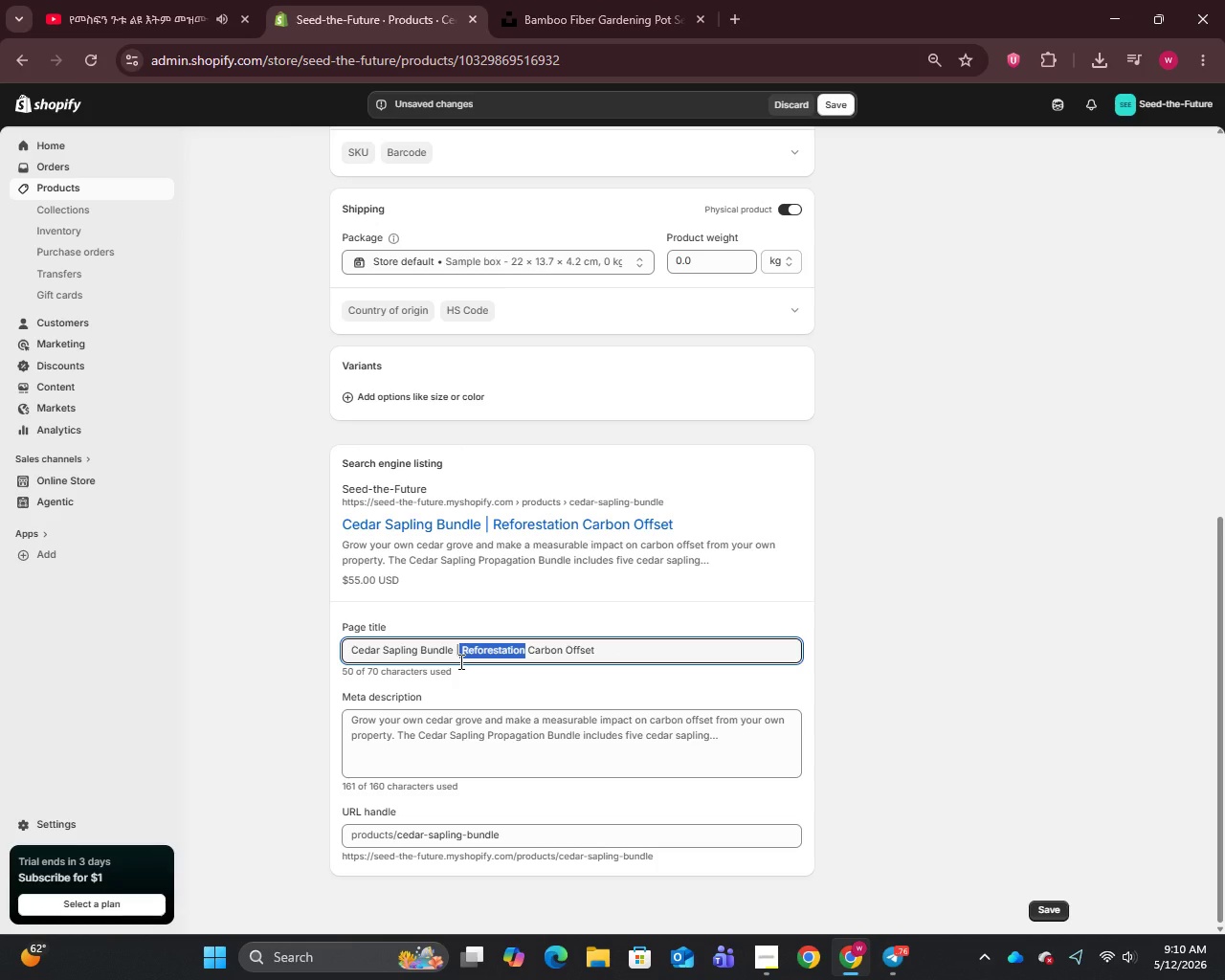 
key(Control+X)
 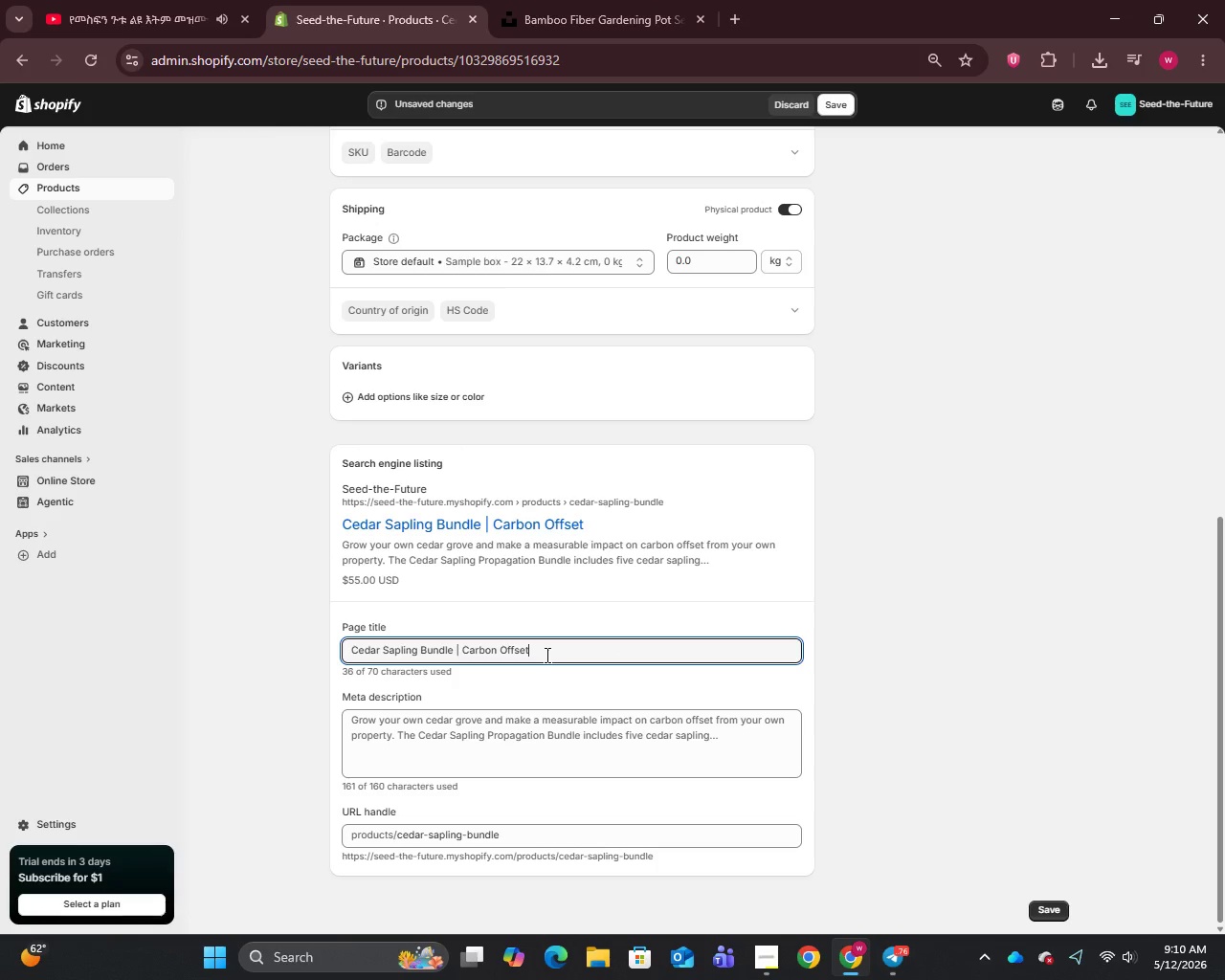 
key(Control+V)
 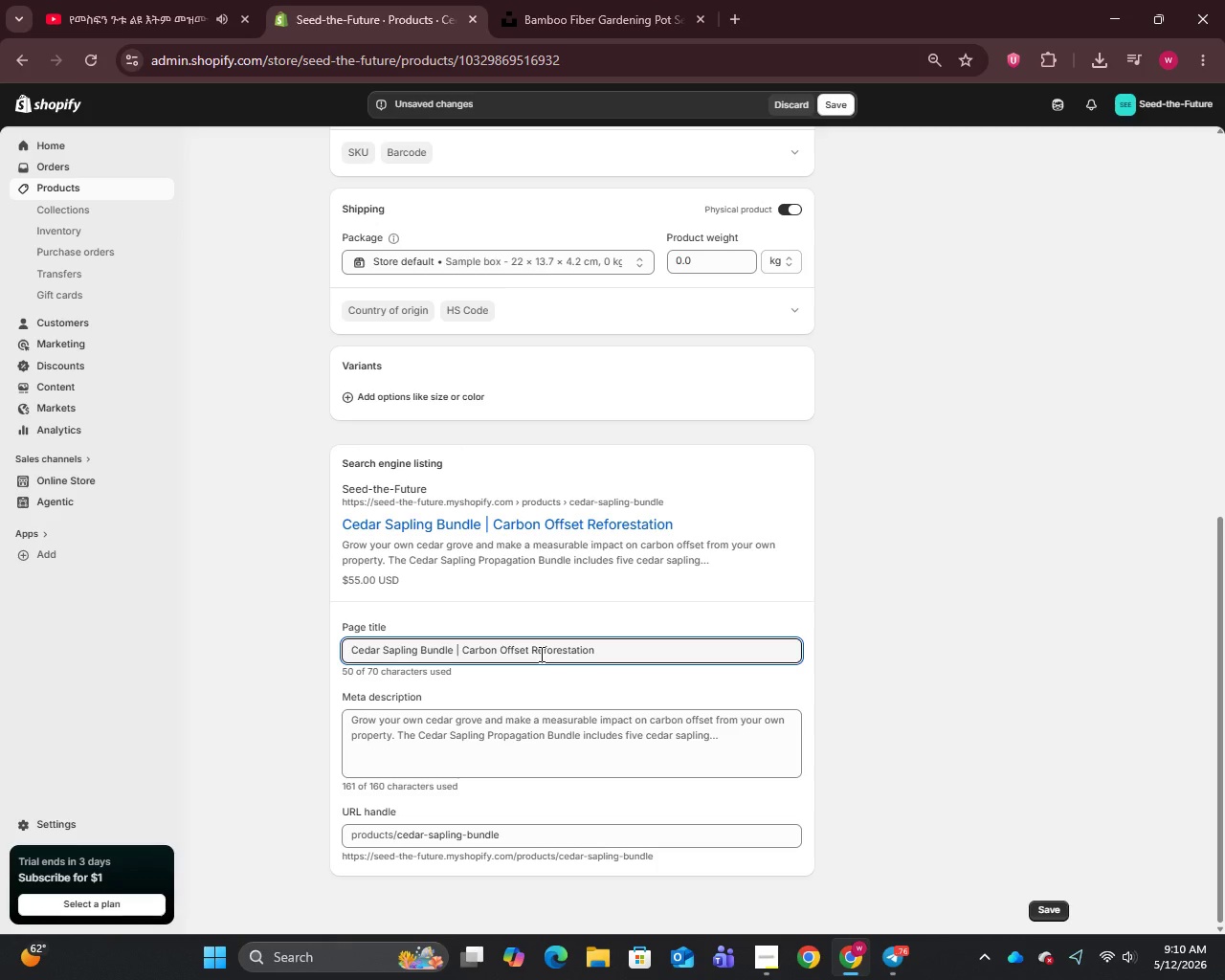 
scroll: coordinate [519, 660], scroll_direction: down, amount: 3.0
 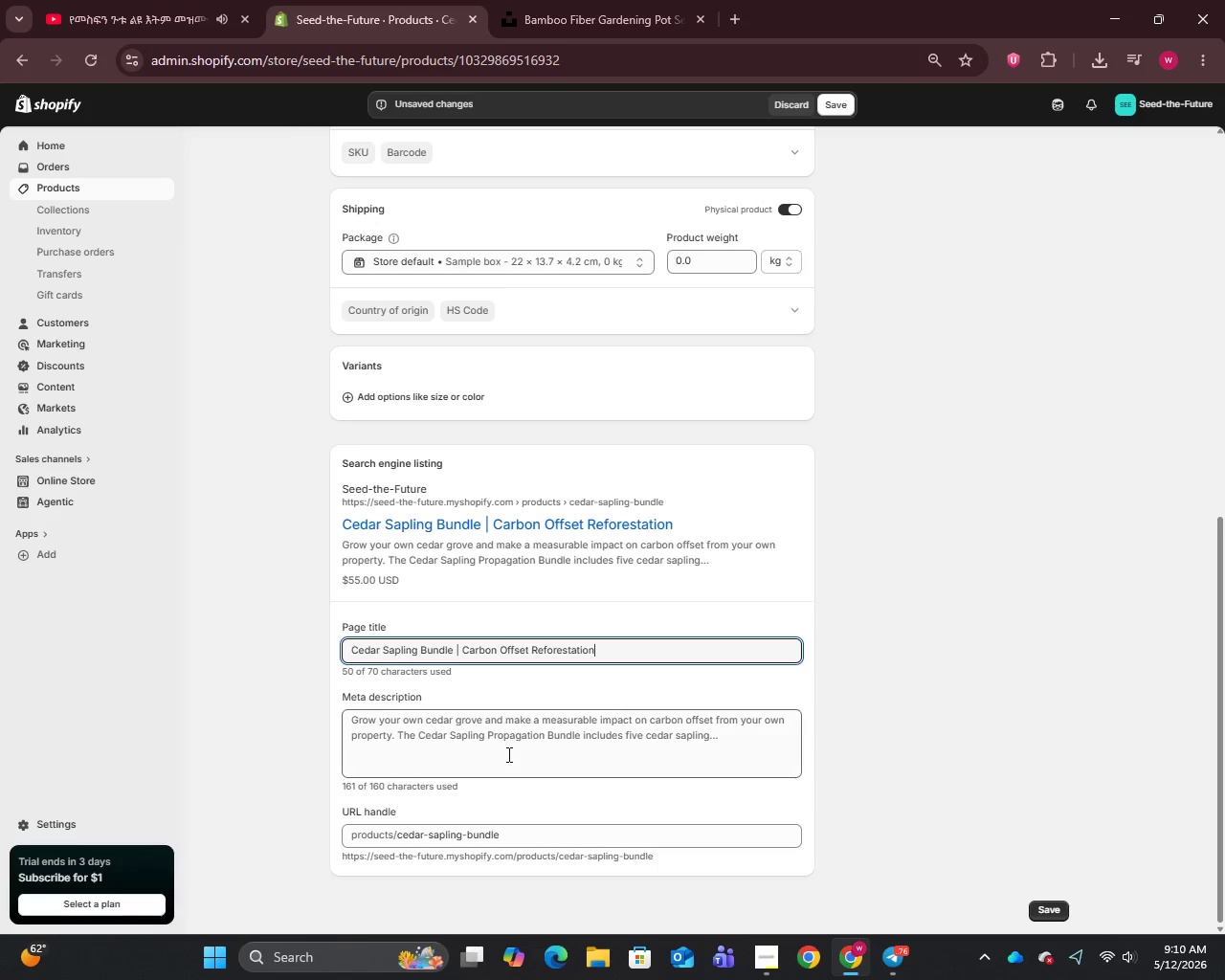 
left_click([507, 754])
 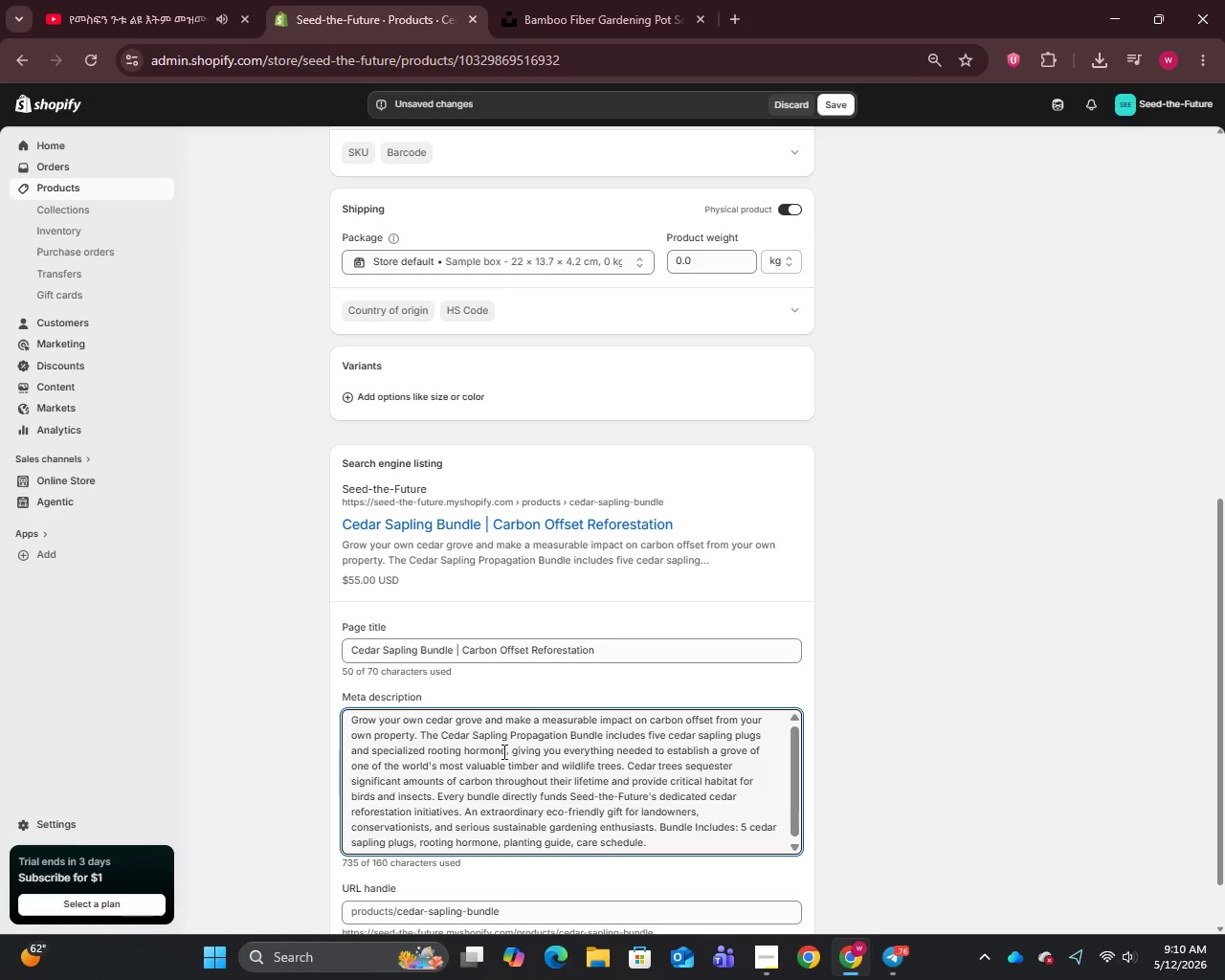 
key(Control+A)
 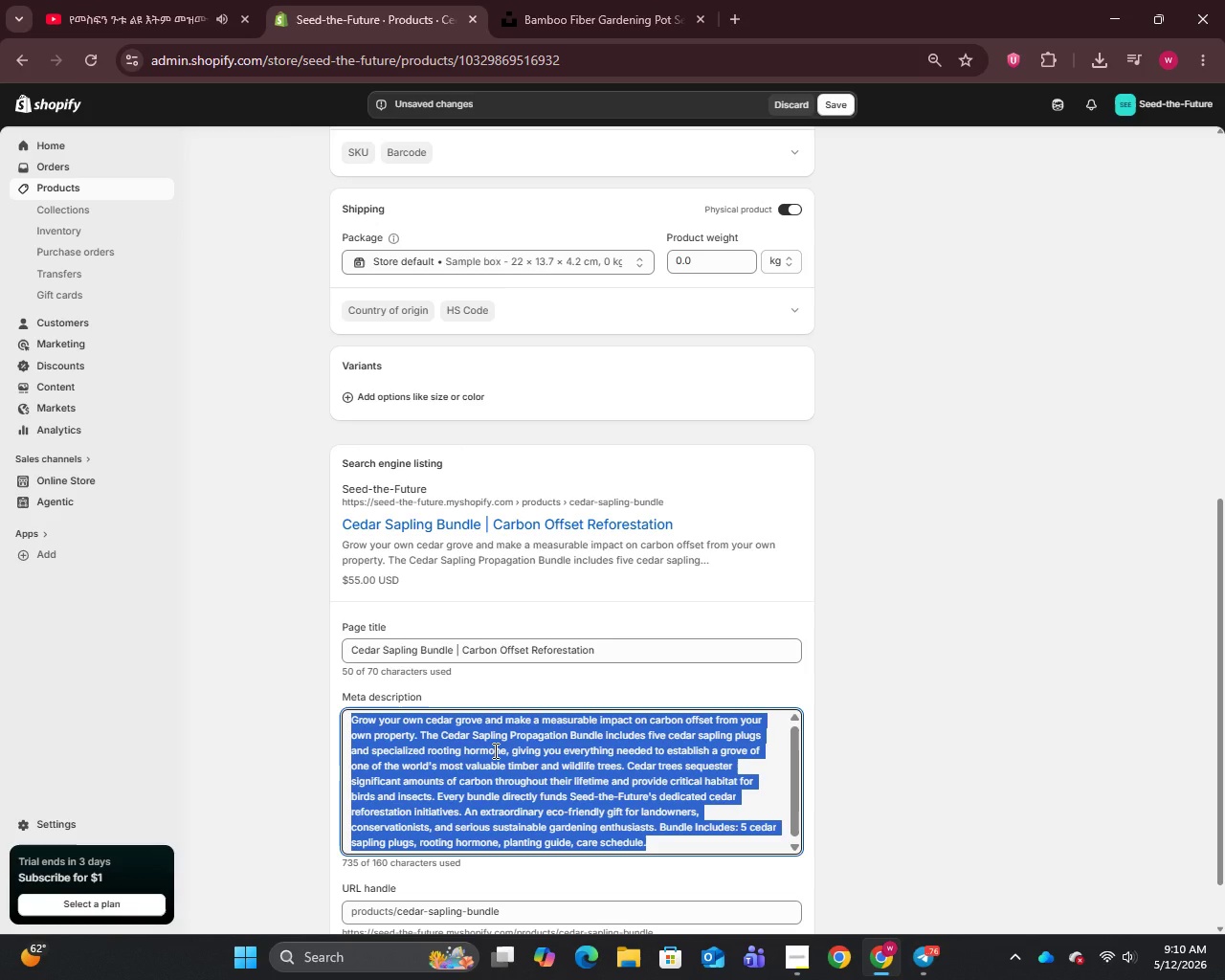 
wait(6.56)
 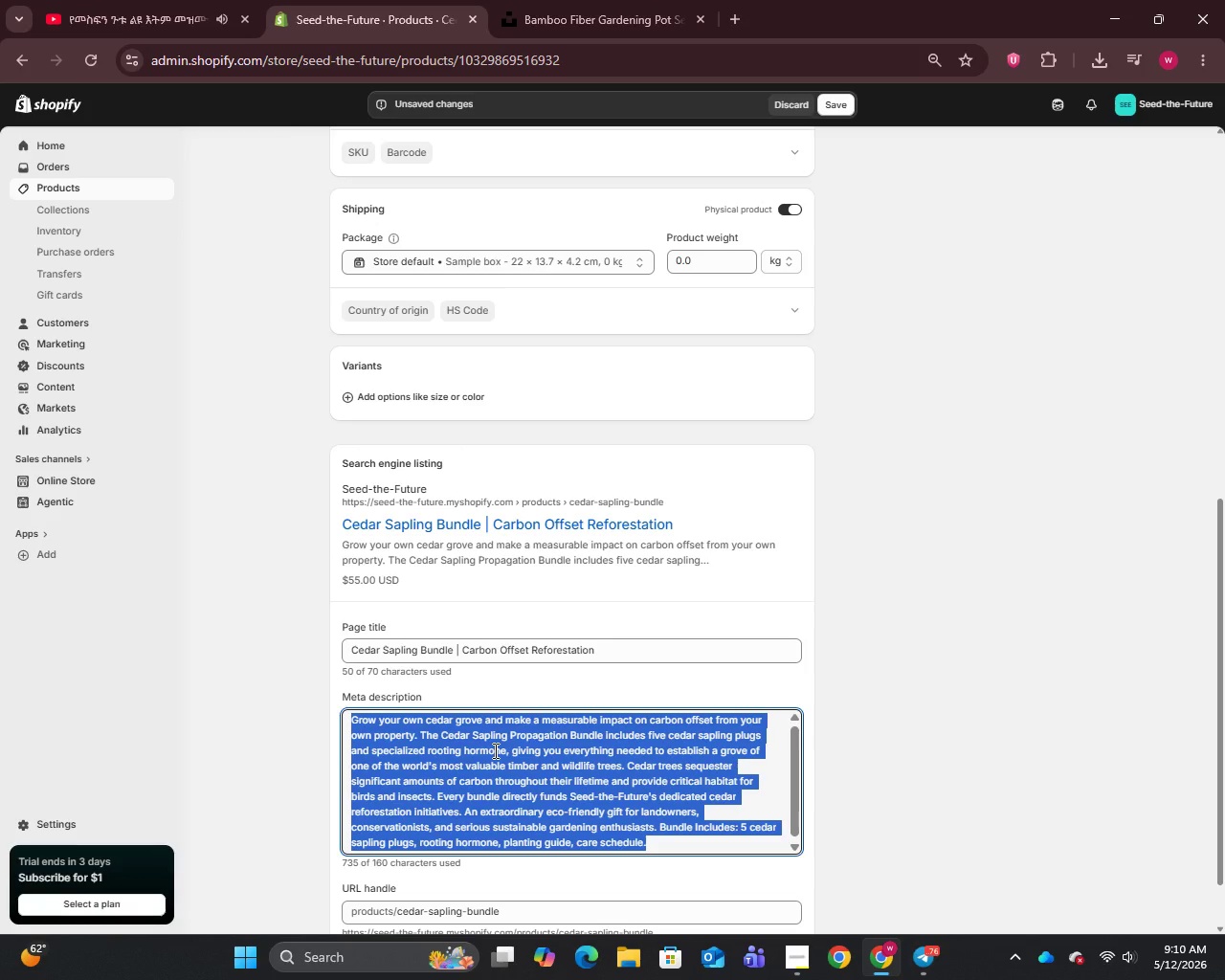 
type(Grow five cedar trees and offset carbon with our Cedar Sapling Bundle. A premium eco-friendly sustainable gardenining )
key(Backspace)
key(Backspace)
key(Backspace)
key(Backspace)
type(g )
 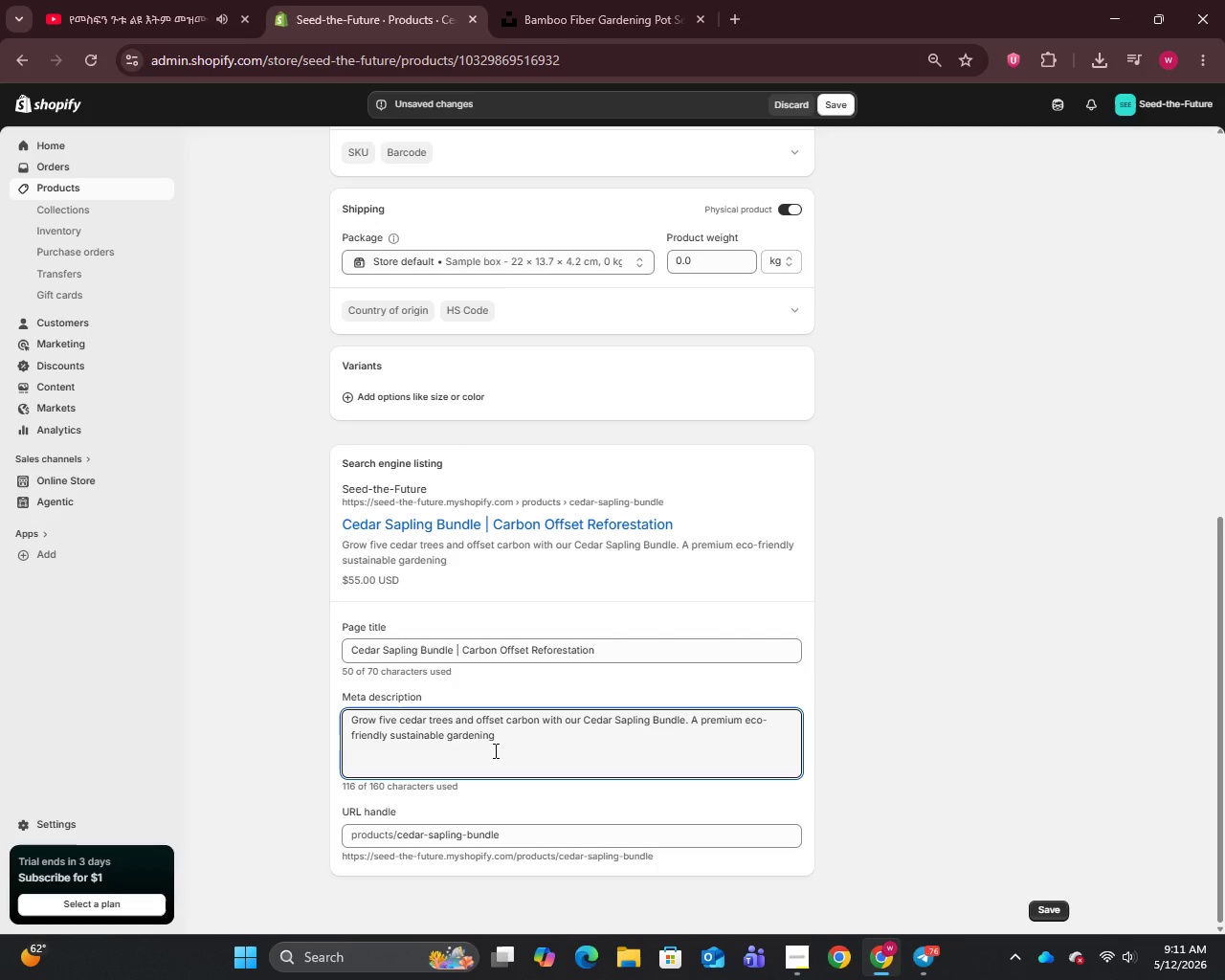 
type(gift. Order today.)
 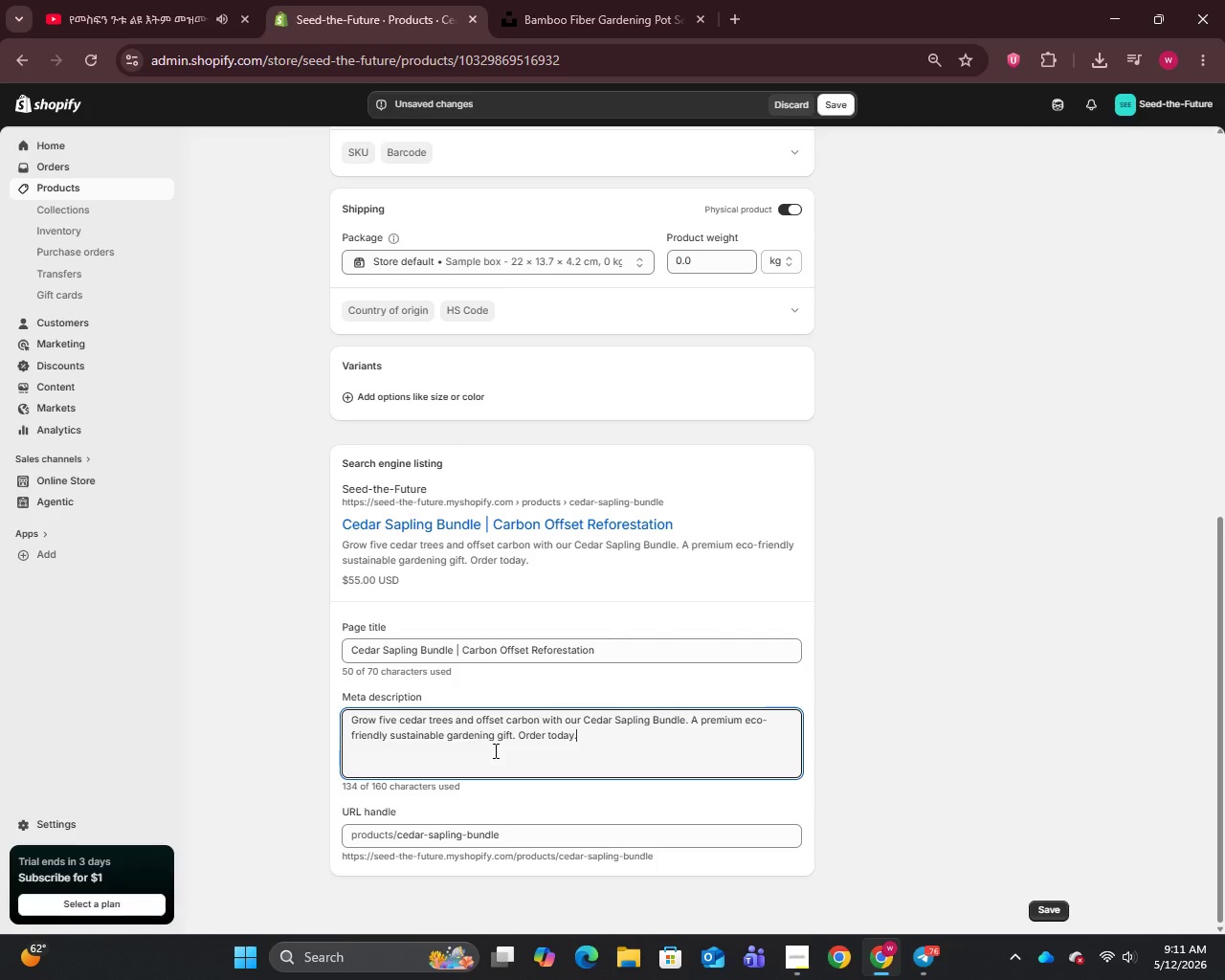 
wait(18.19)
 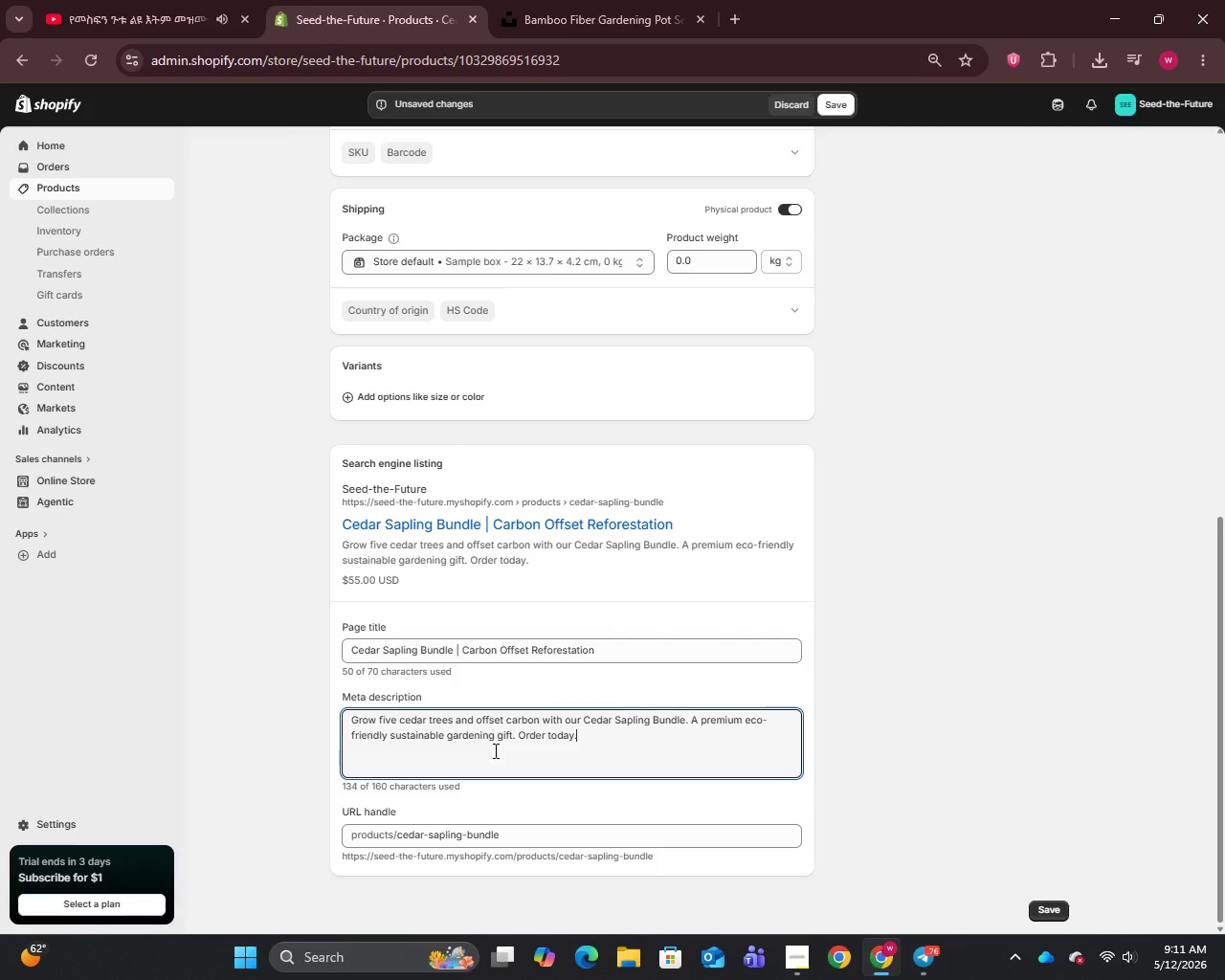 
scroll: coordinate [379, 692], scroll_direction: up, amount: 17.0
 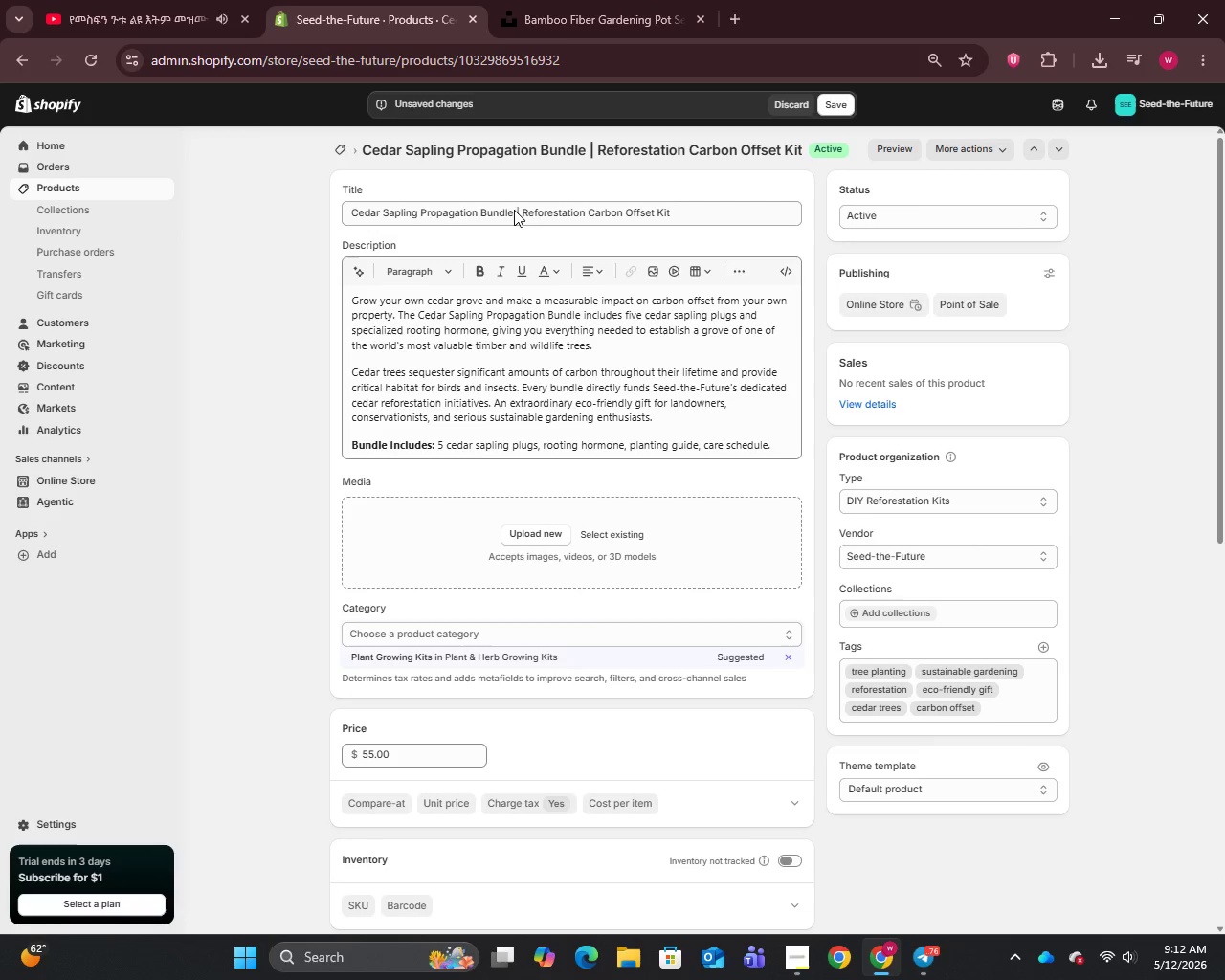 
left_click_drag(start_coordinate=[515, 210], to_coordinate=[312, 232])
 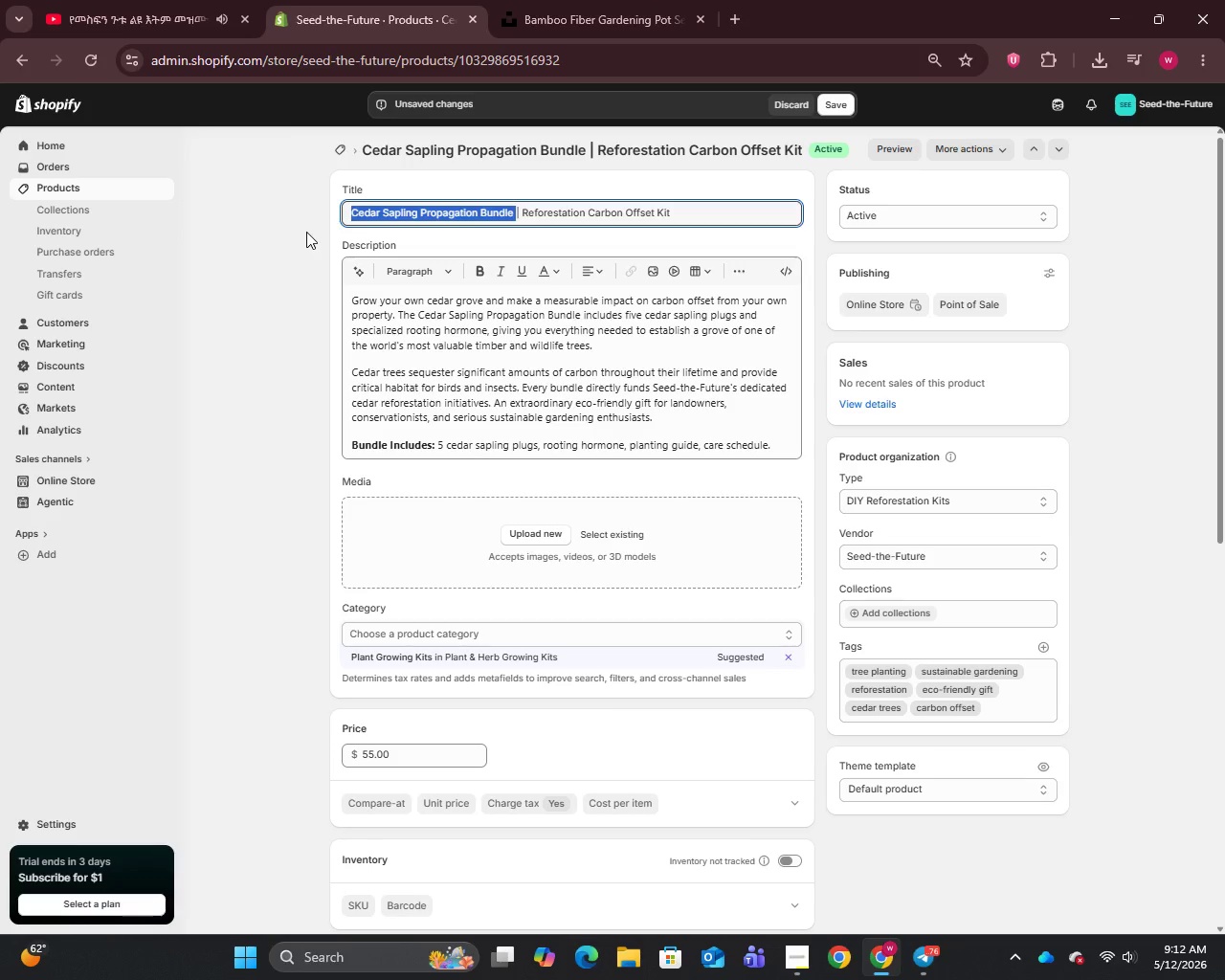 
key(Control+C)
 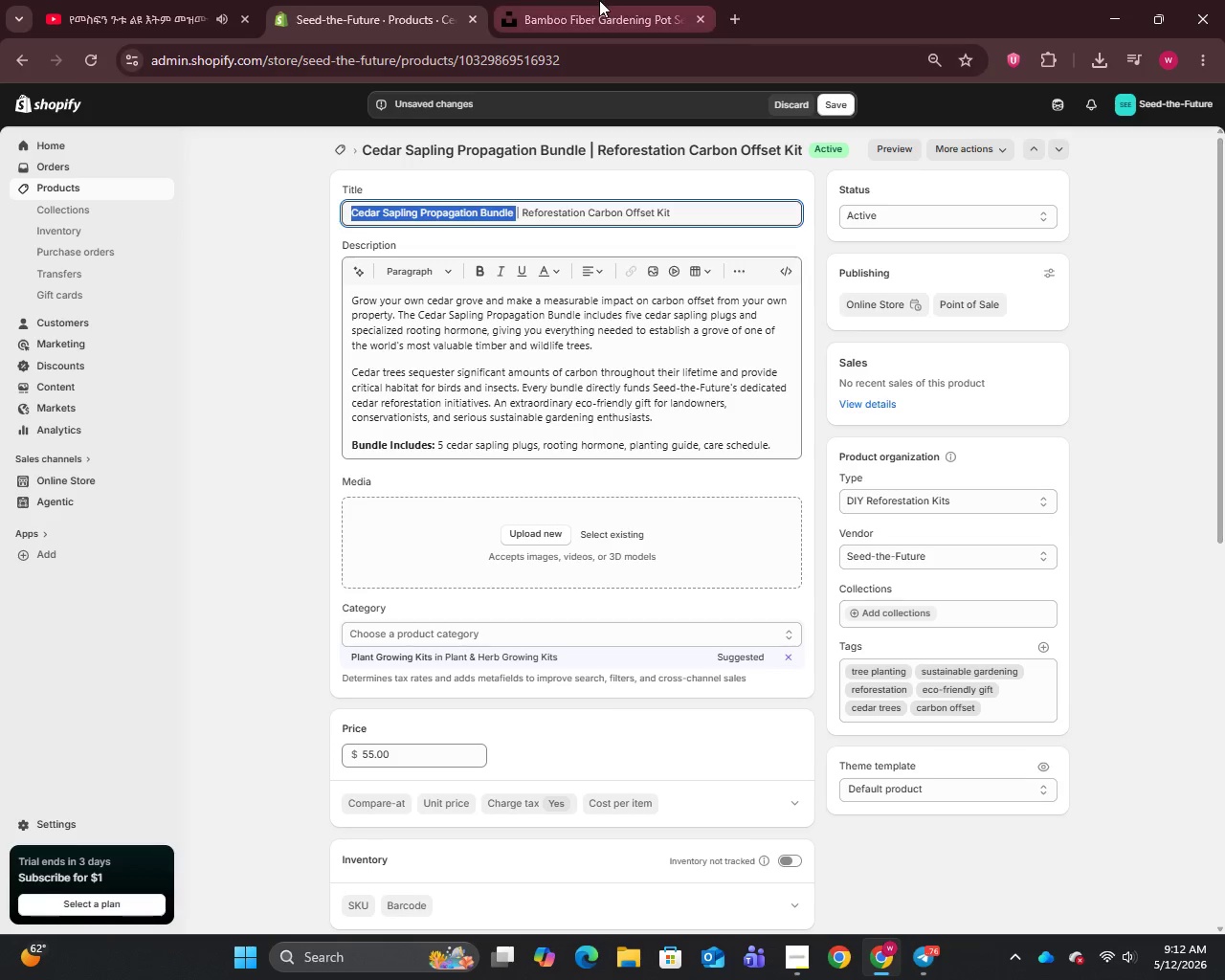 
left_click_drag(start_coordinate=[596, 0], to_coordinate=[592, 7])
 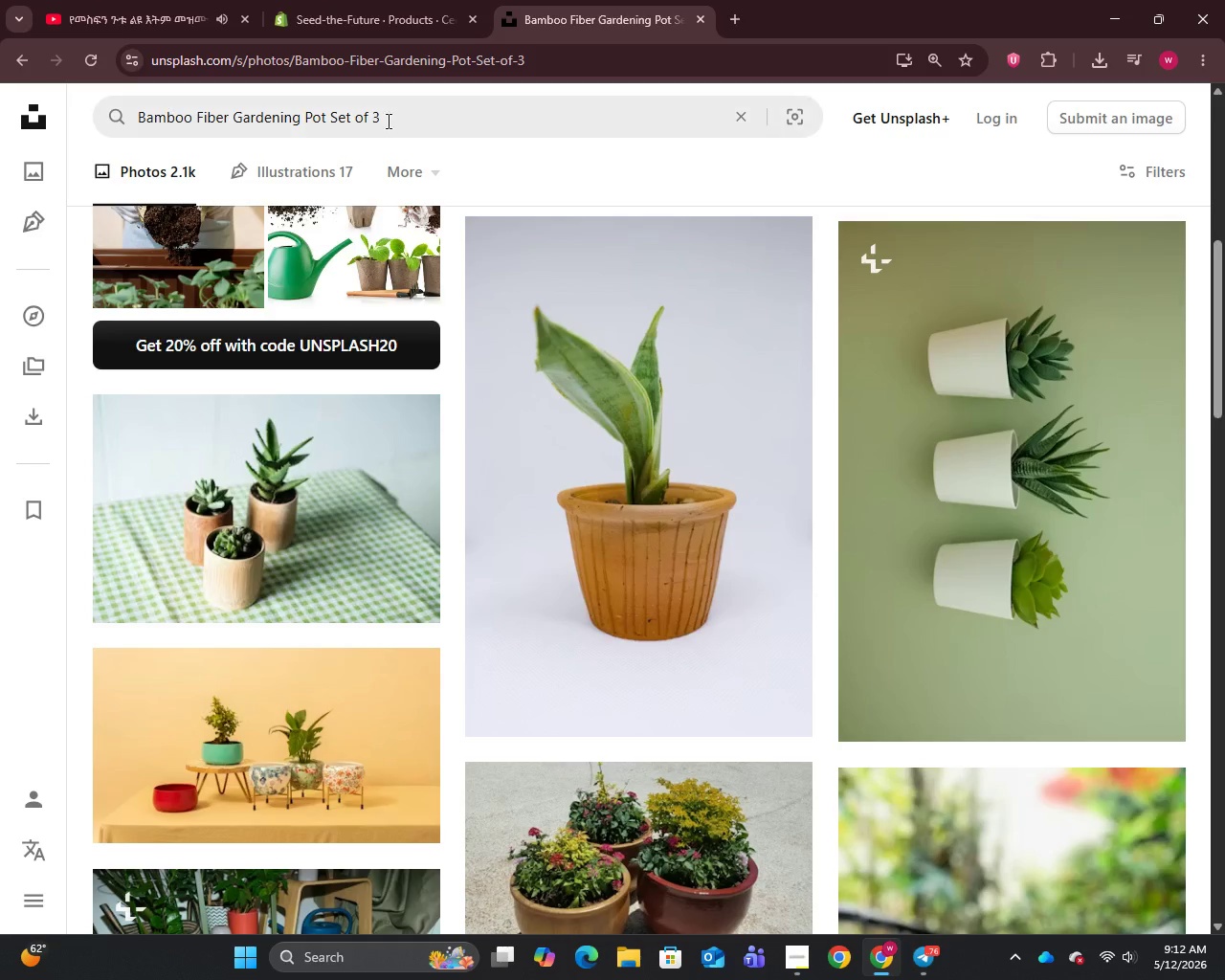 
left_click([403, 114])
 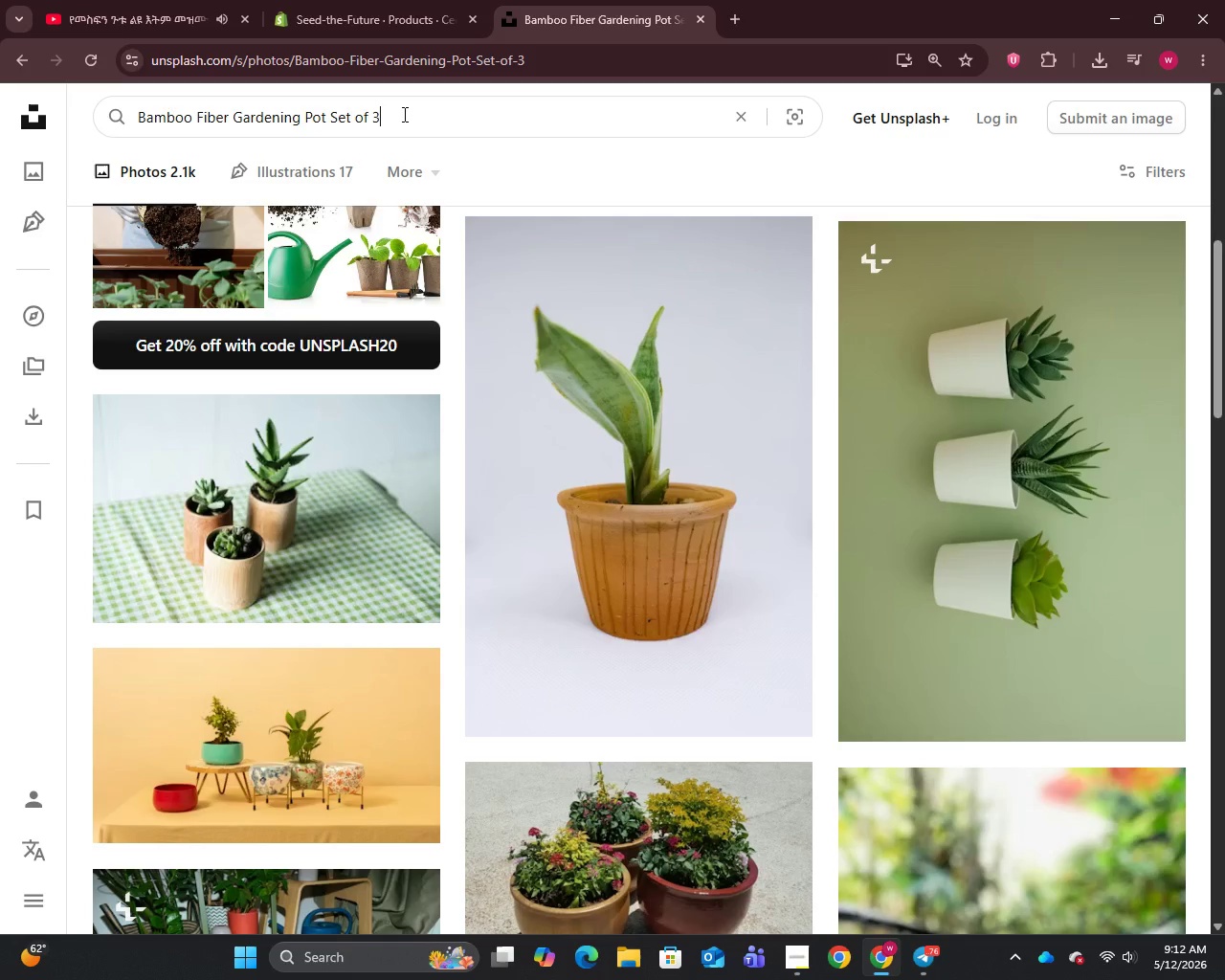 
key(Control+A)
 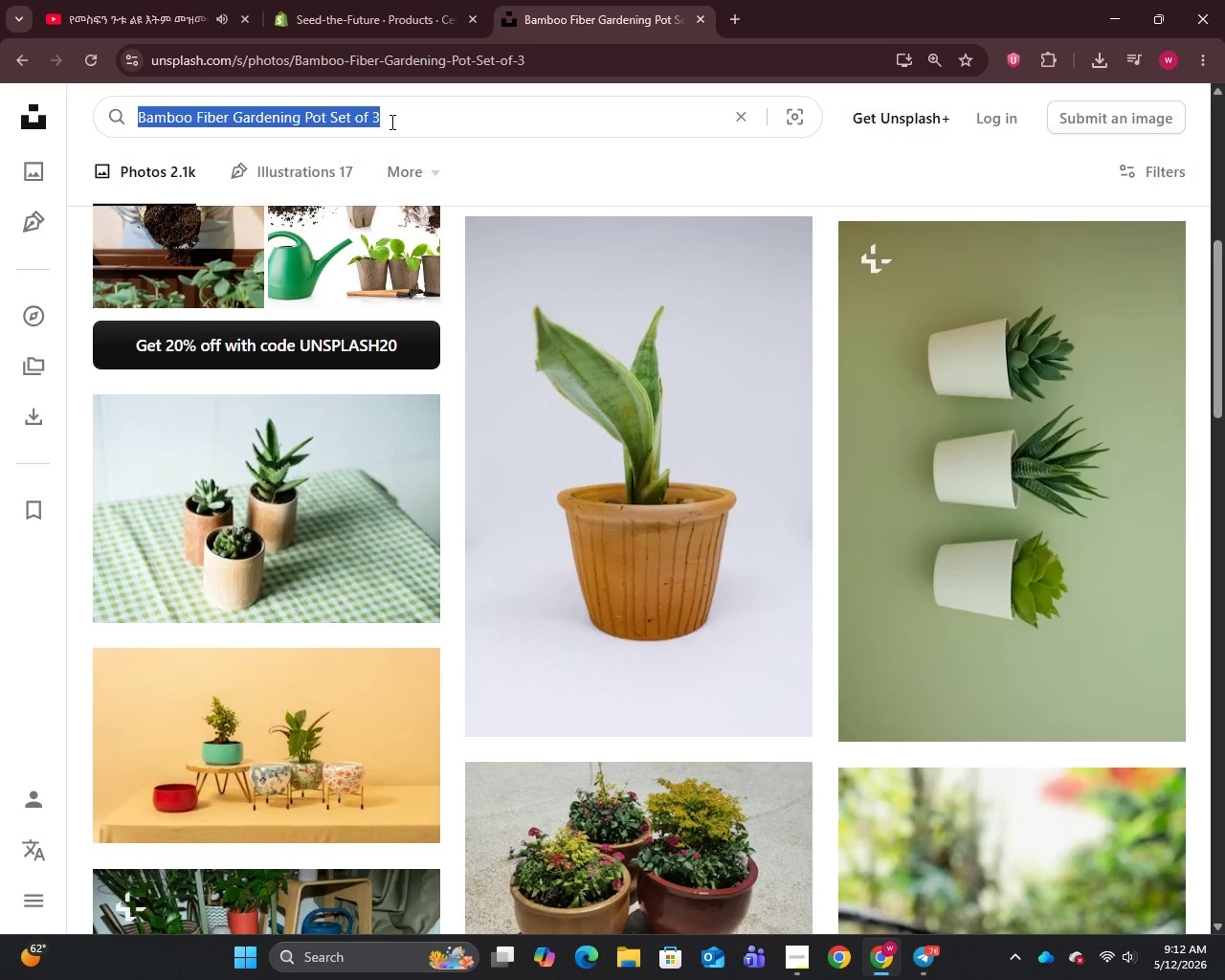 
key(Control+V)
 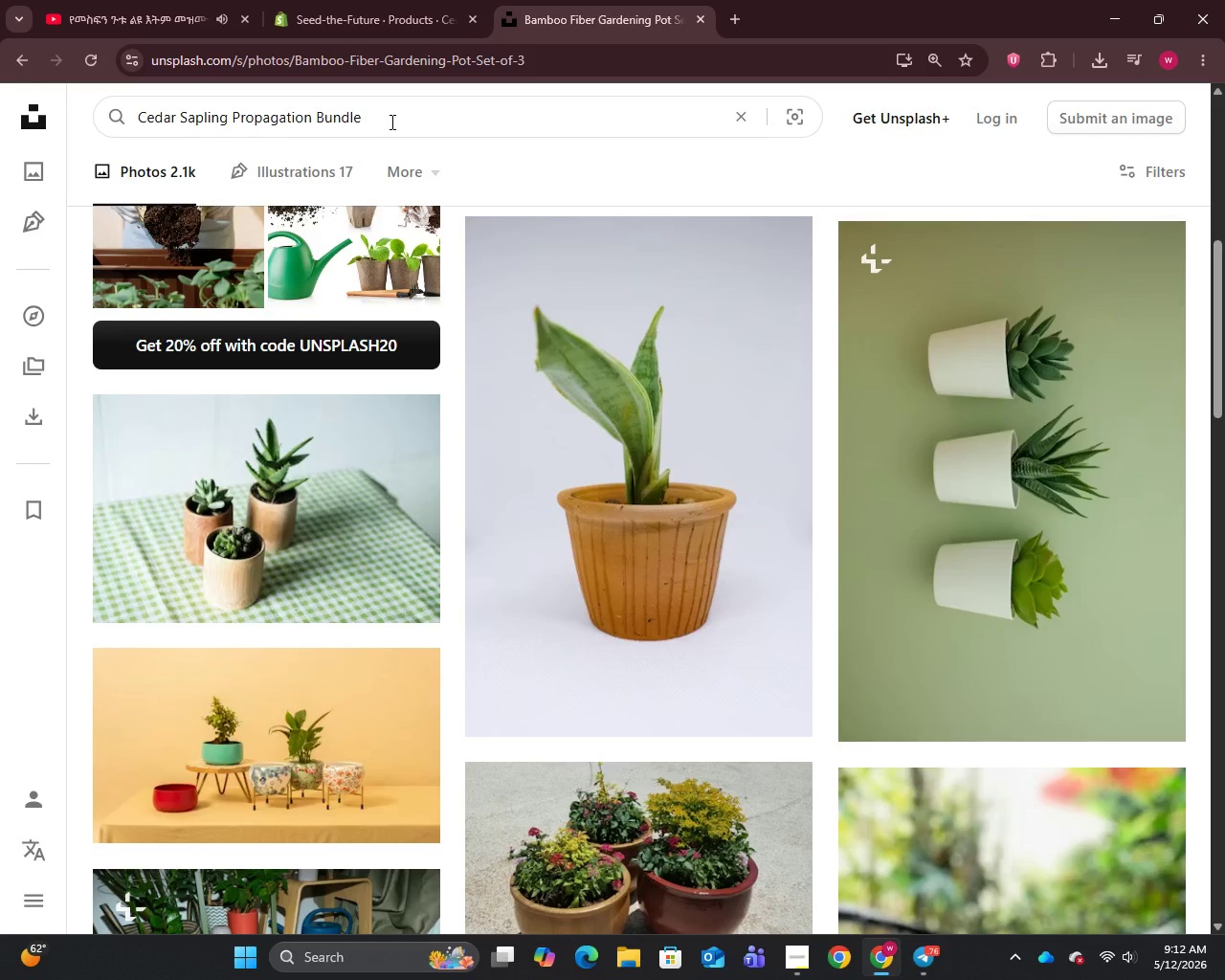 
key(Enter)
 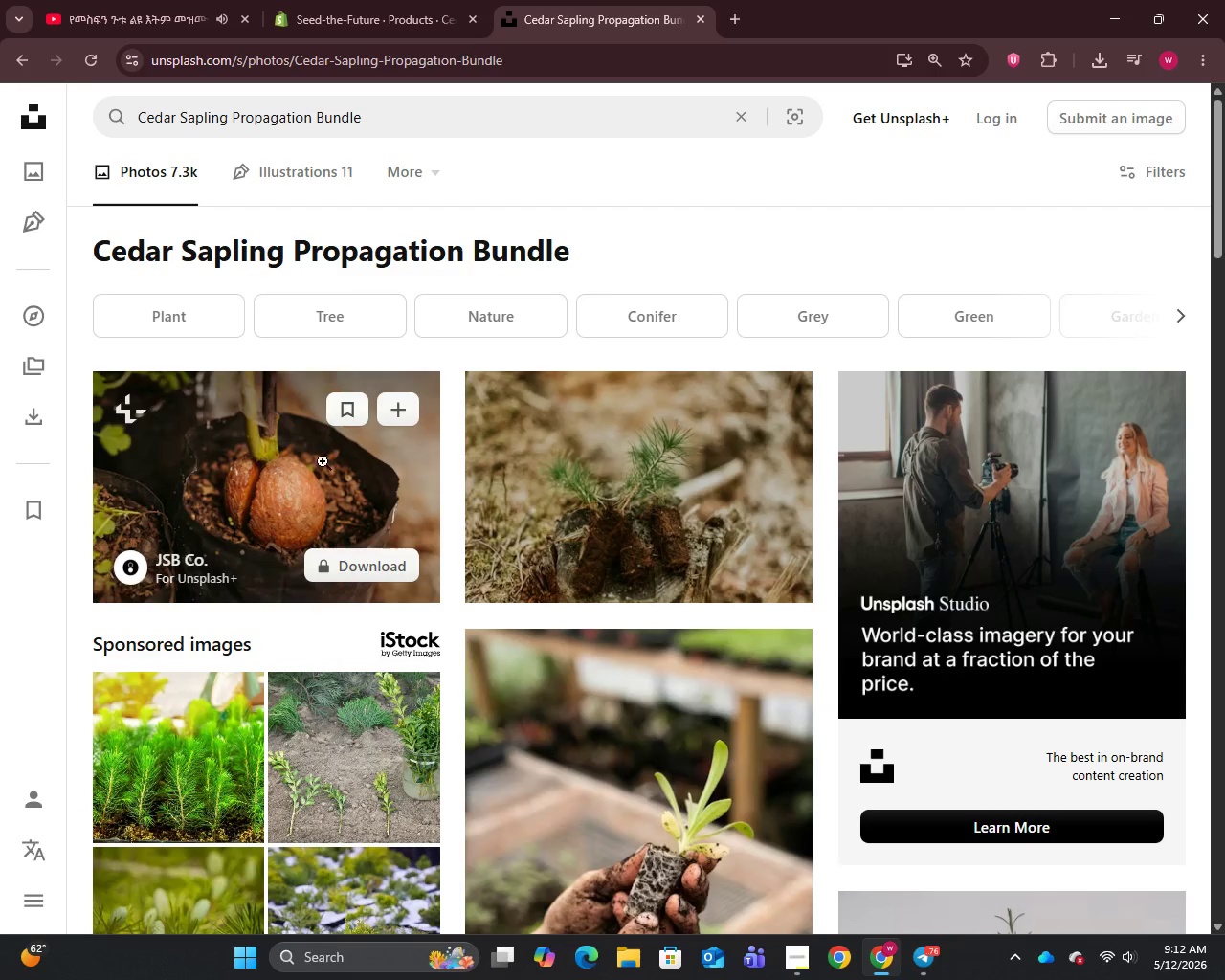 
wait(5.47)
 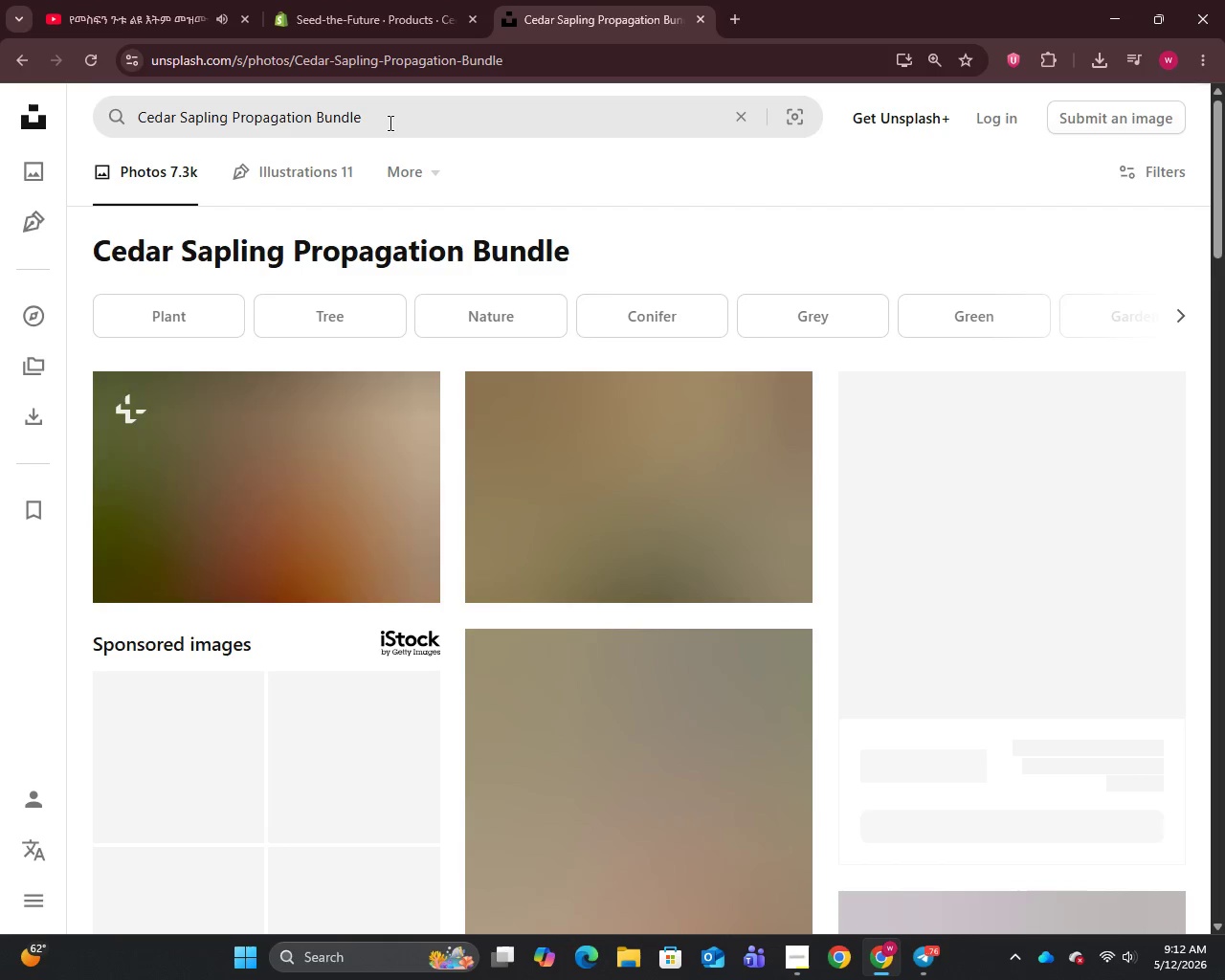 
left_click([403, 784])
 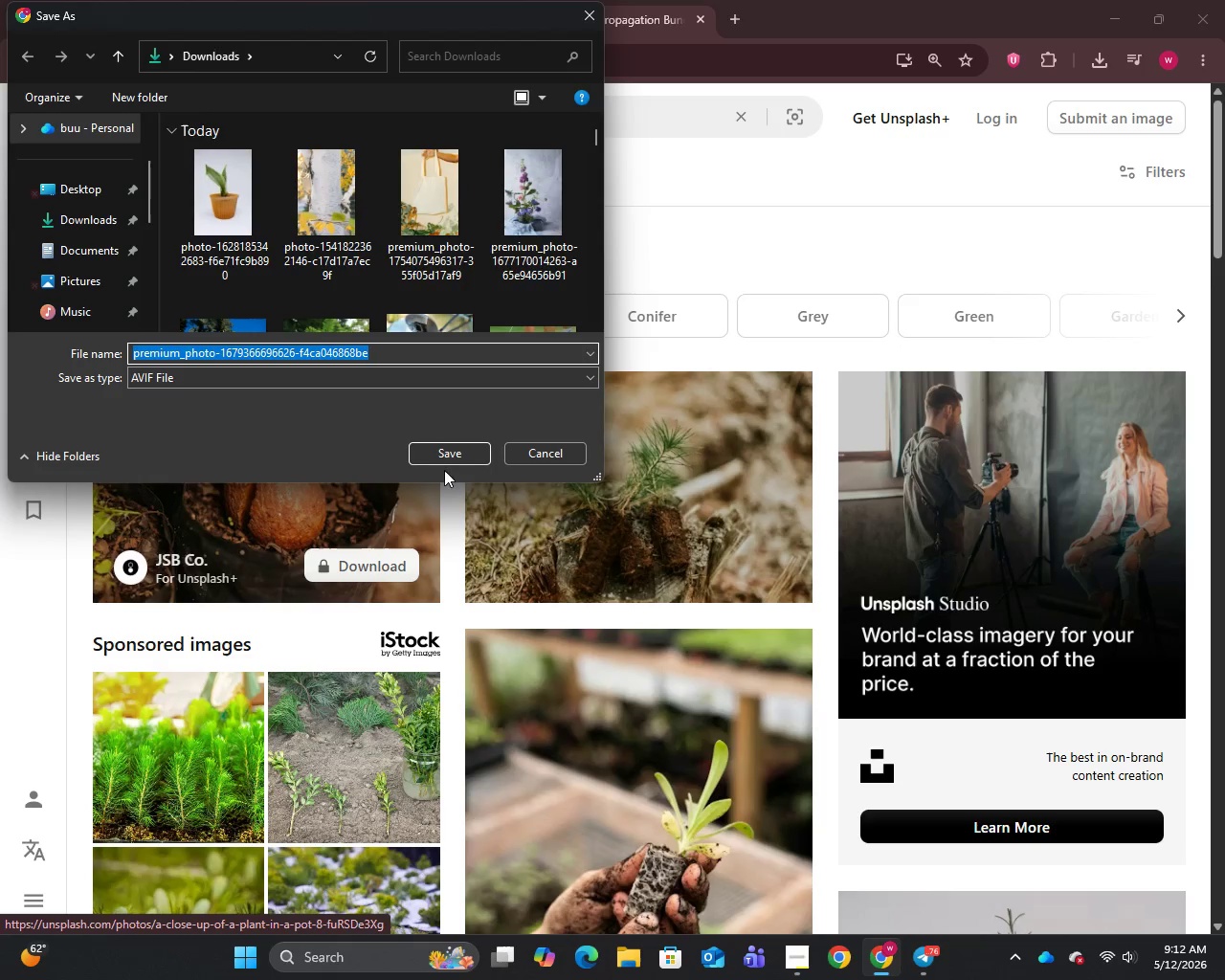 
left_click([443, 455])
 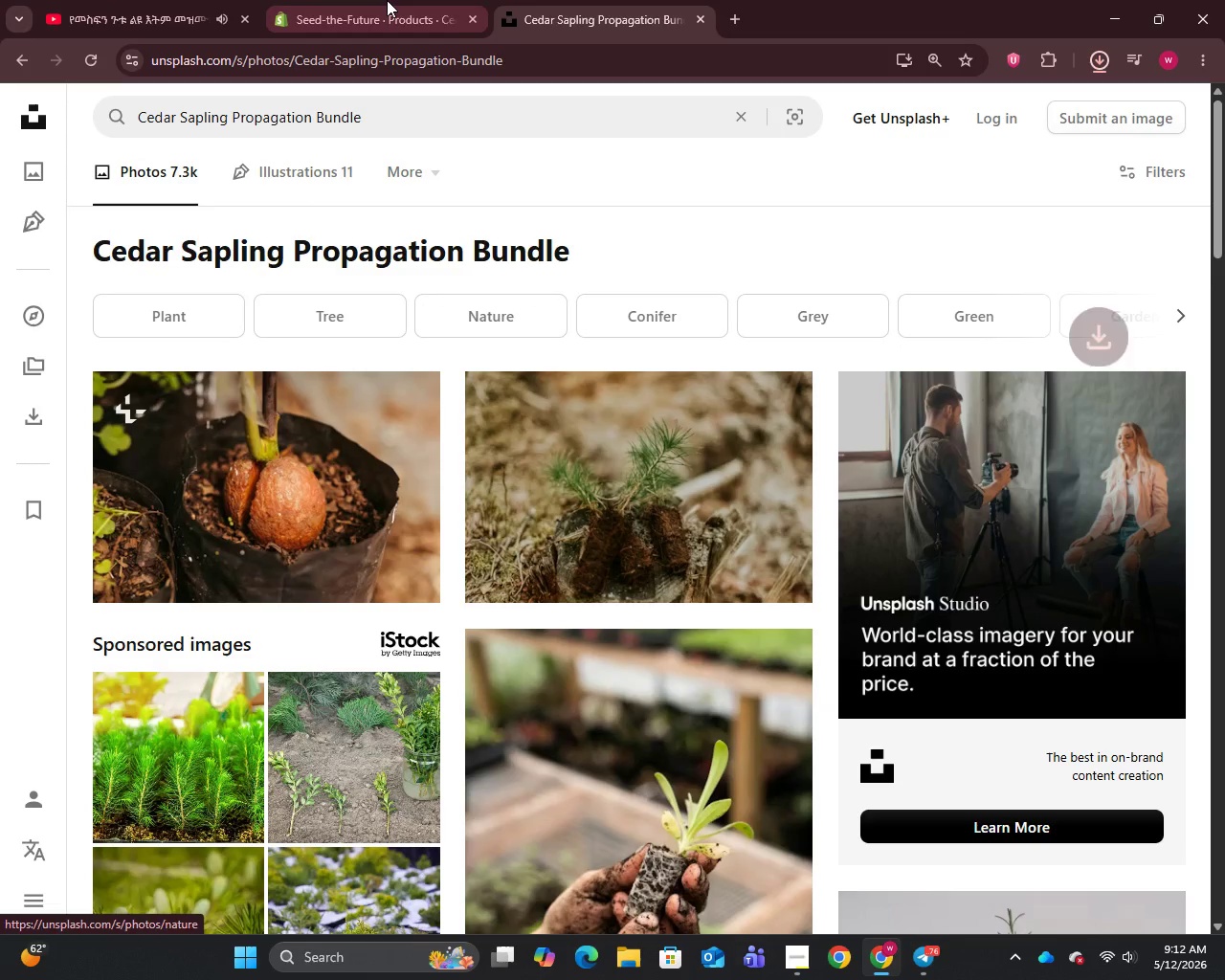 
left_click([384, 0])
 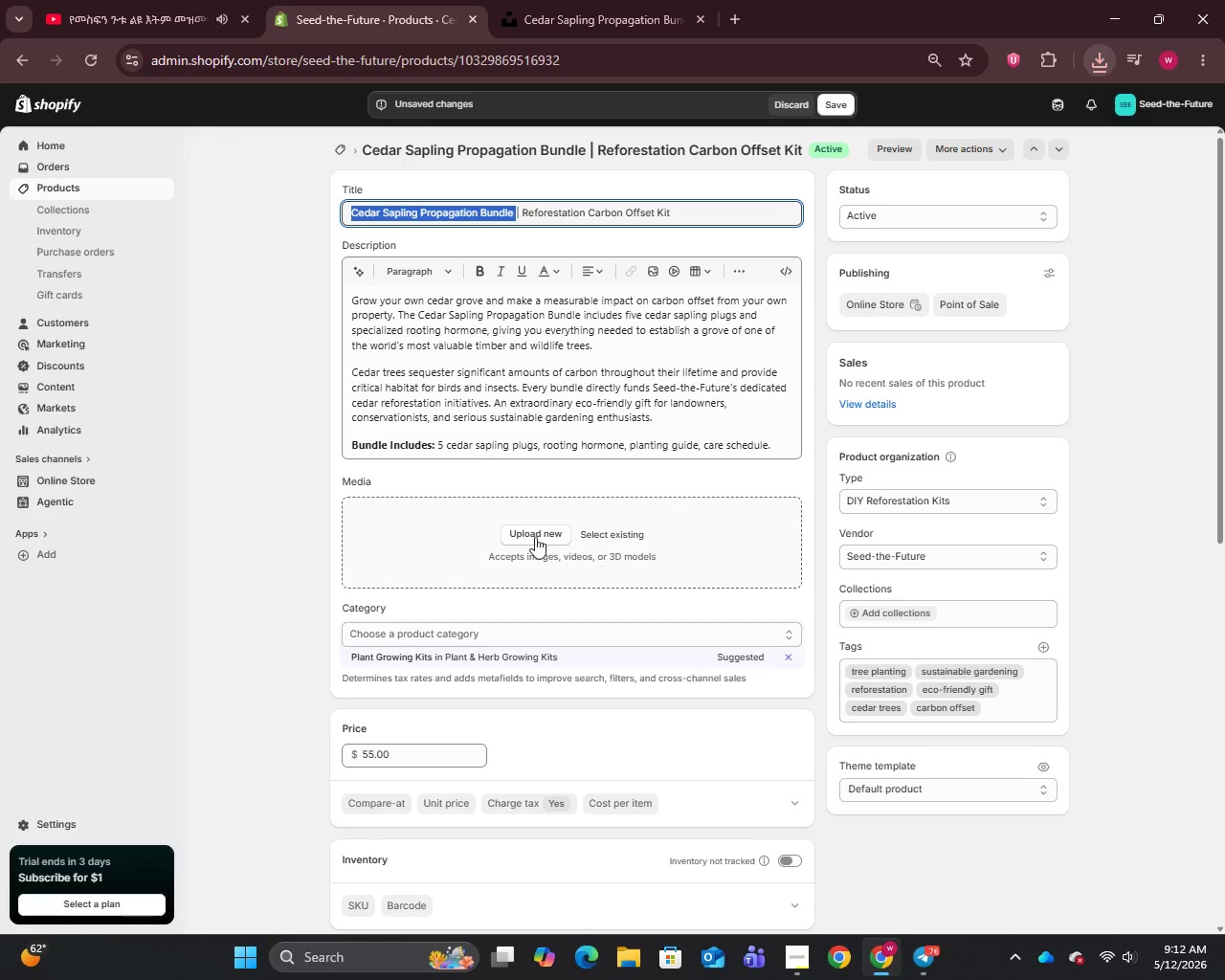 
left_click([518, 530])
 